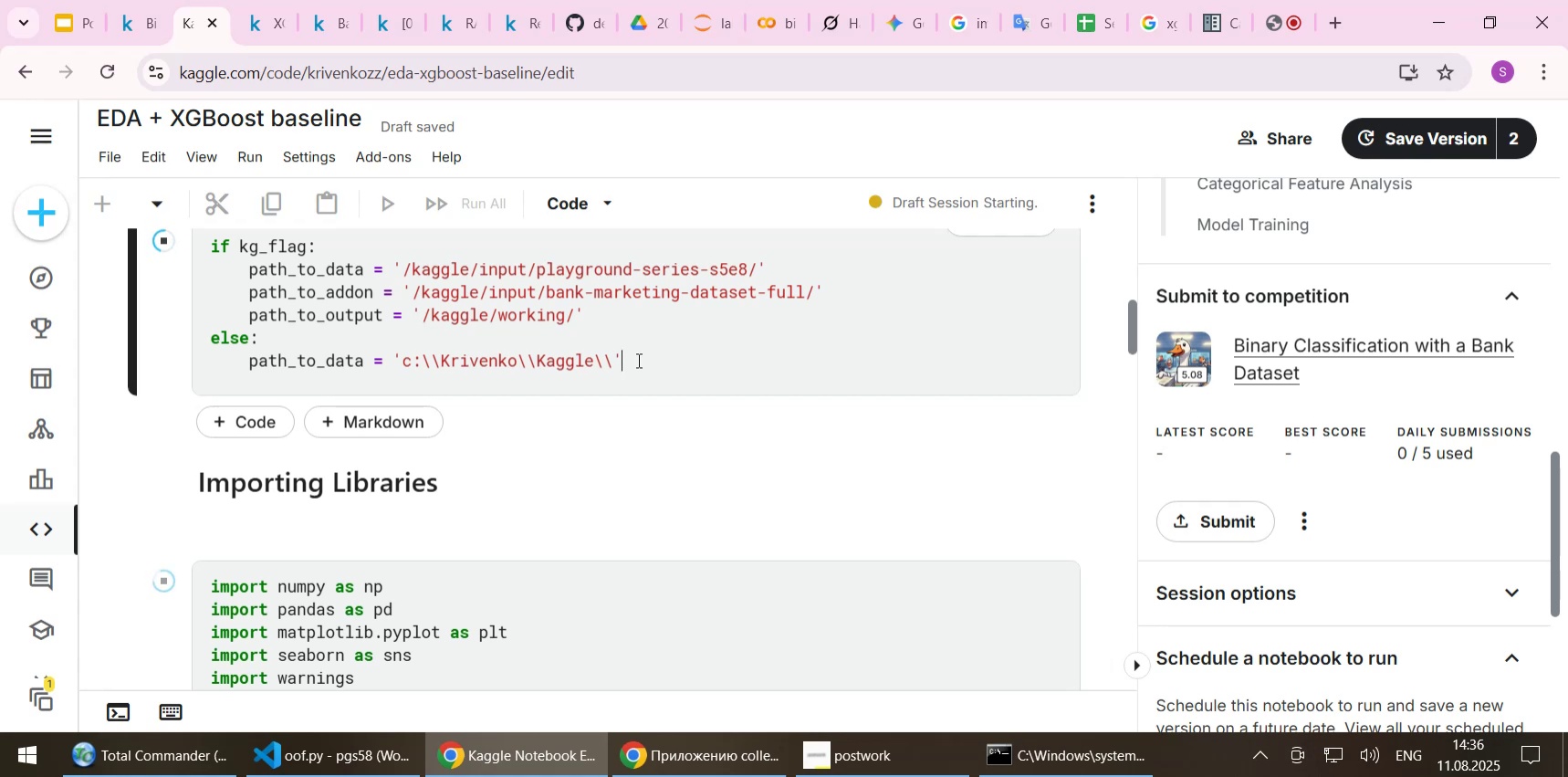 
wait(13.14)
 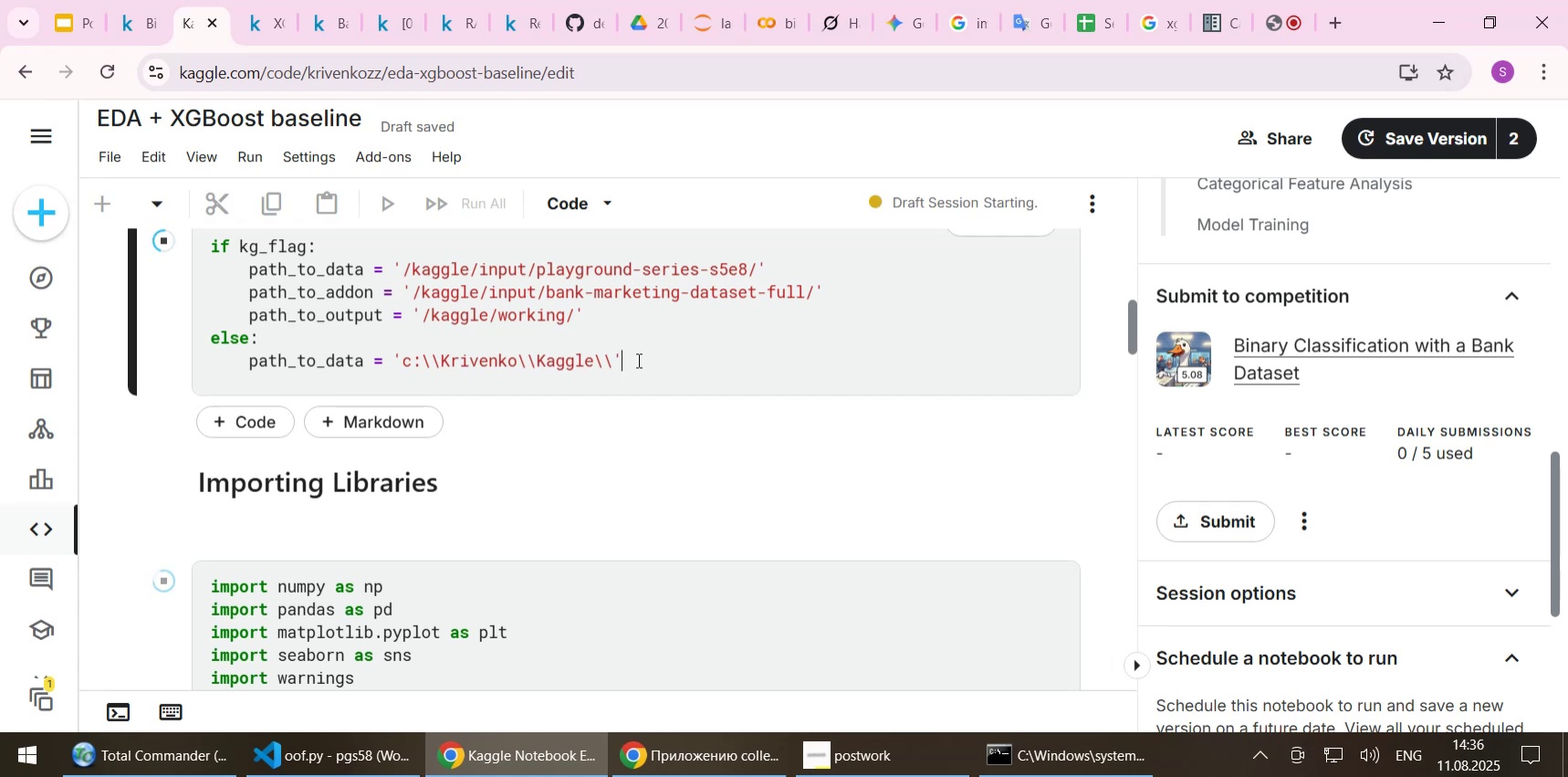 
scroll: coordinate [553, 378], scroll_direction: up, amount: 2.0
 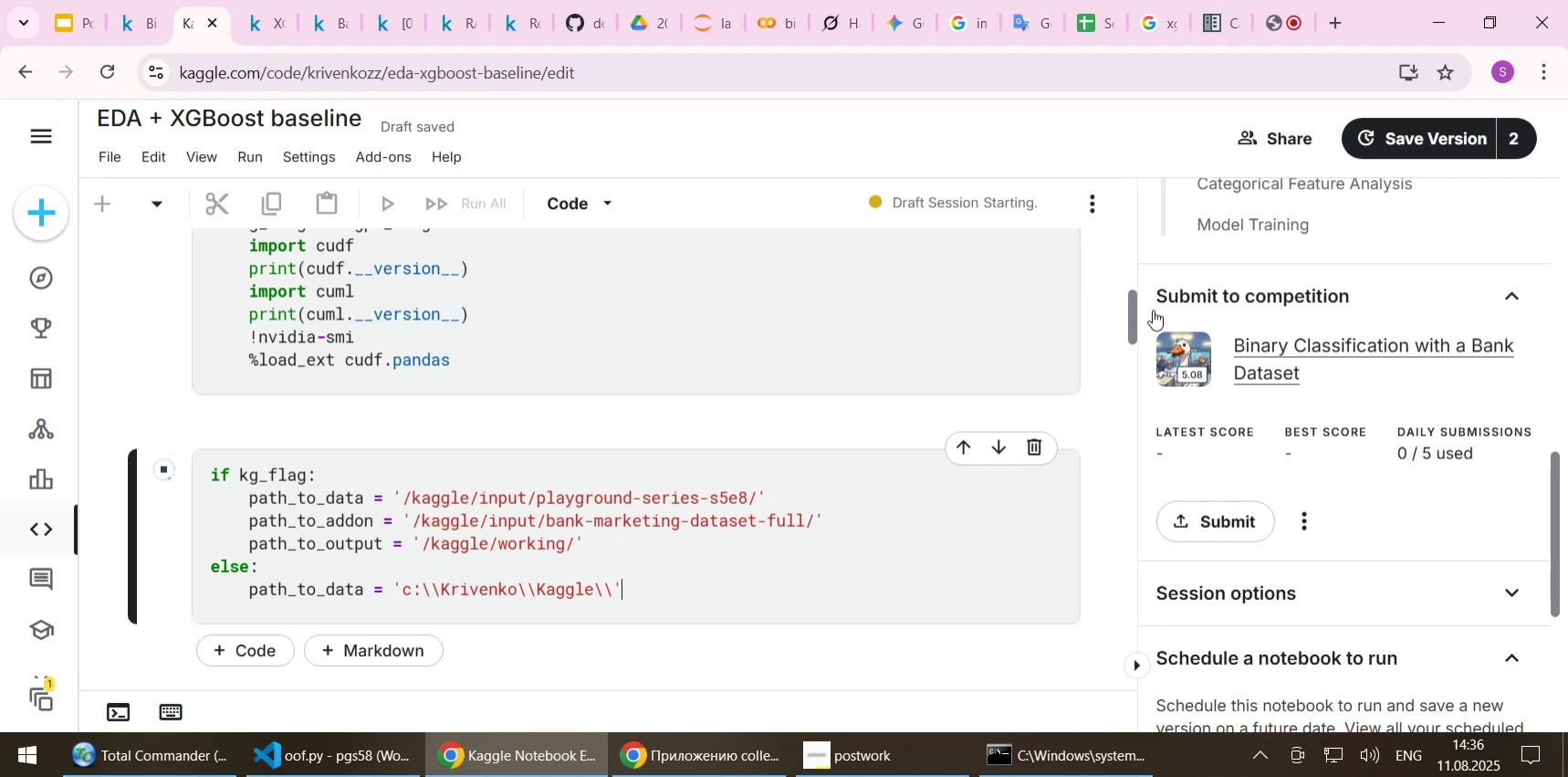 
left_click_drag(start_coordinate=[1133, 312], to_coordinate=[1140, 260])
 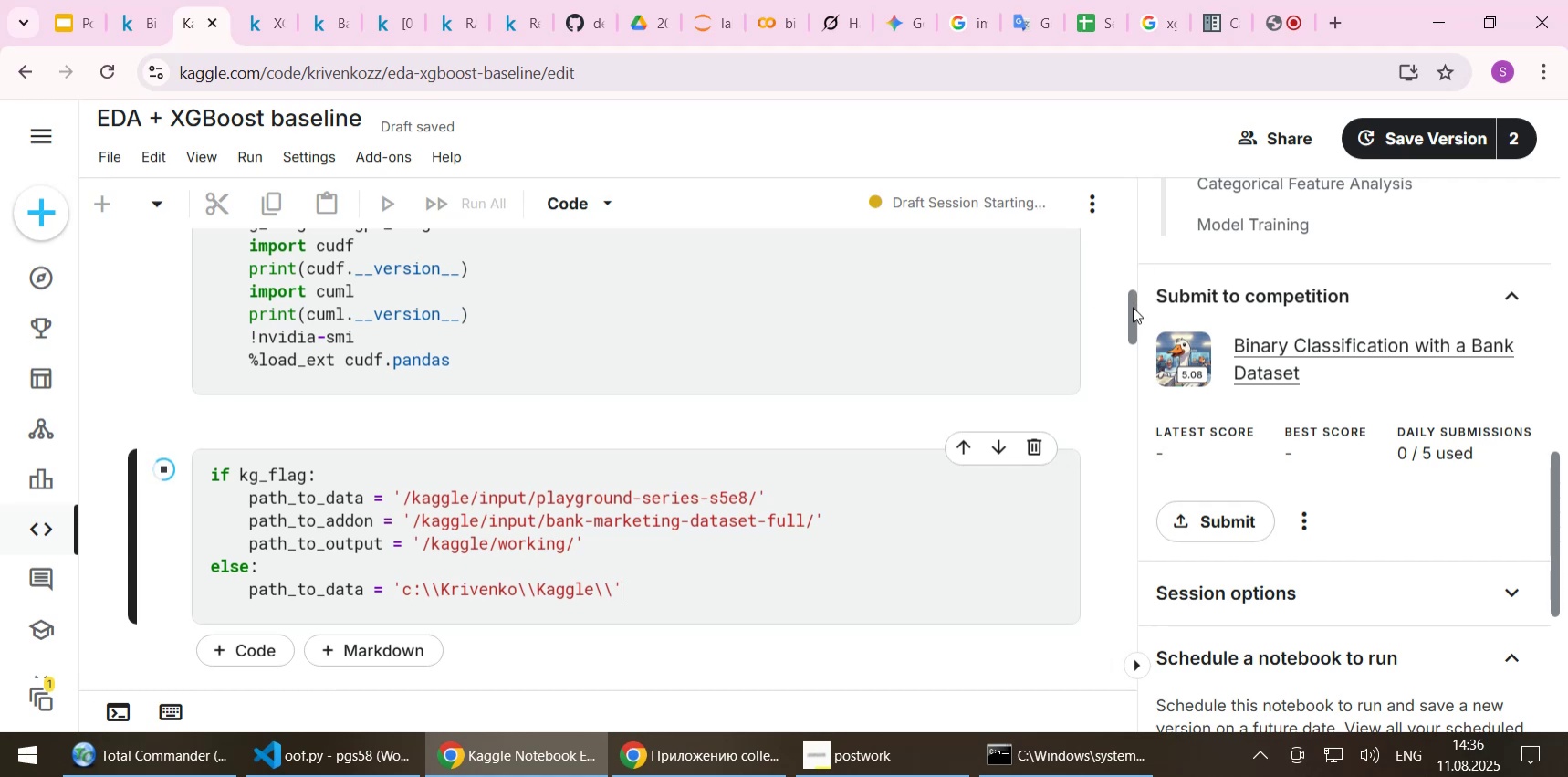 
left_click_drag(start_coordinate=[1133, 301], to_coordinate=[1133, 222])
 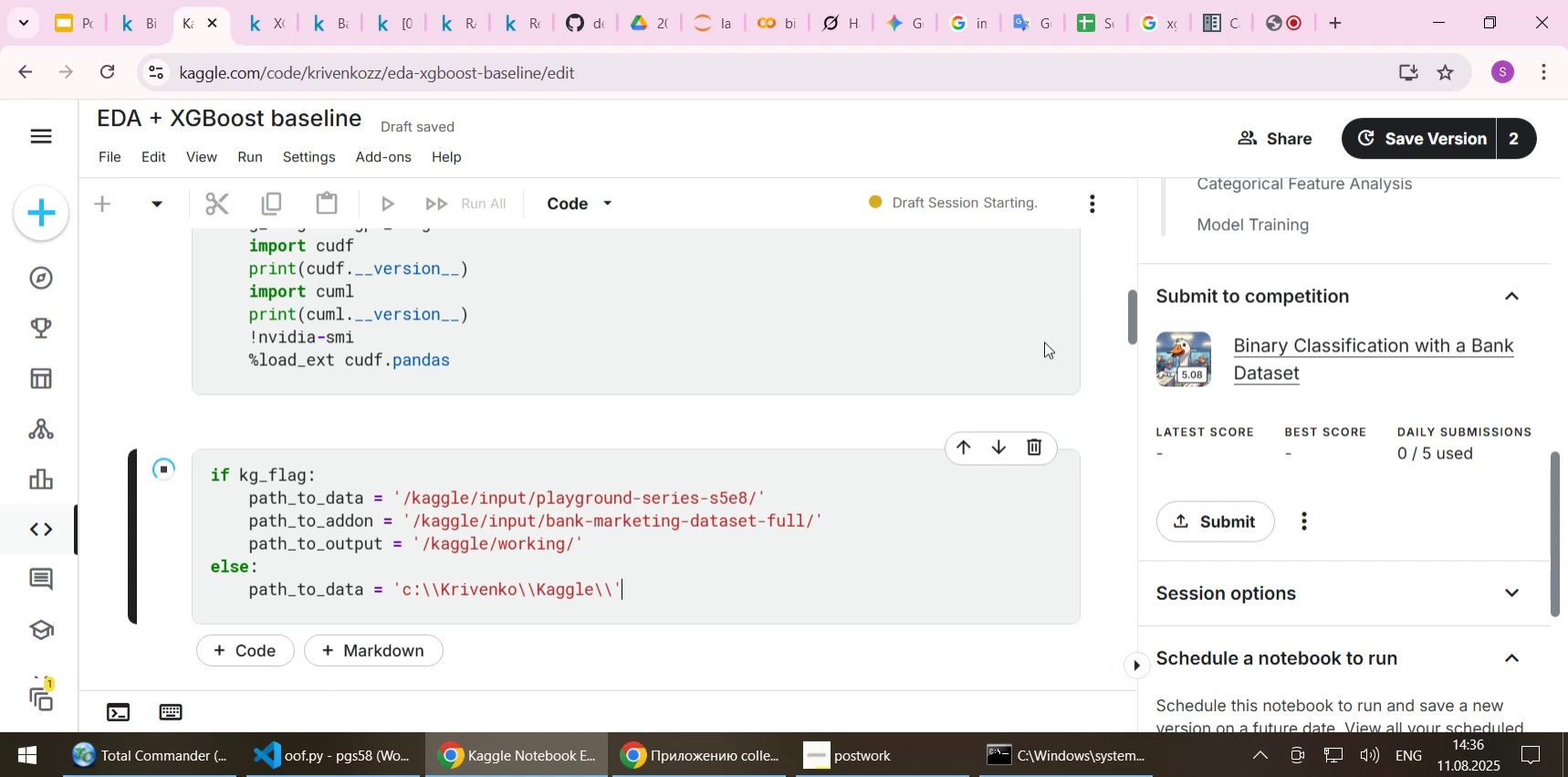 
scroll: coordinate [1031, 362], scroll_direction: up, amount: 15.0
 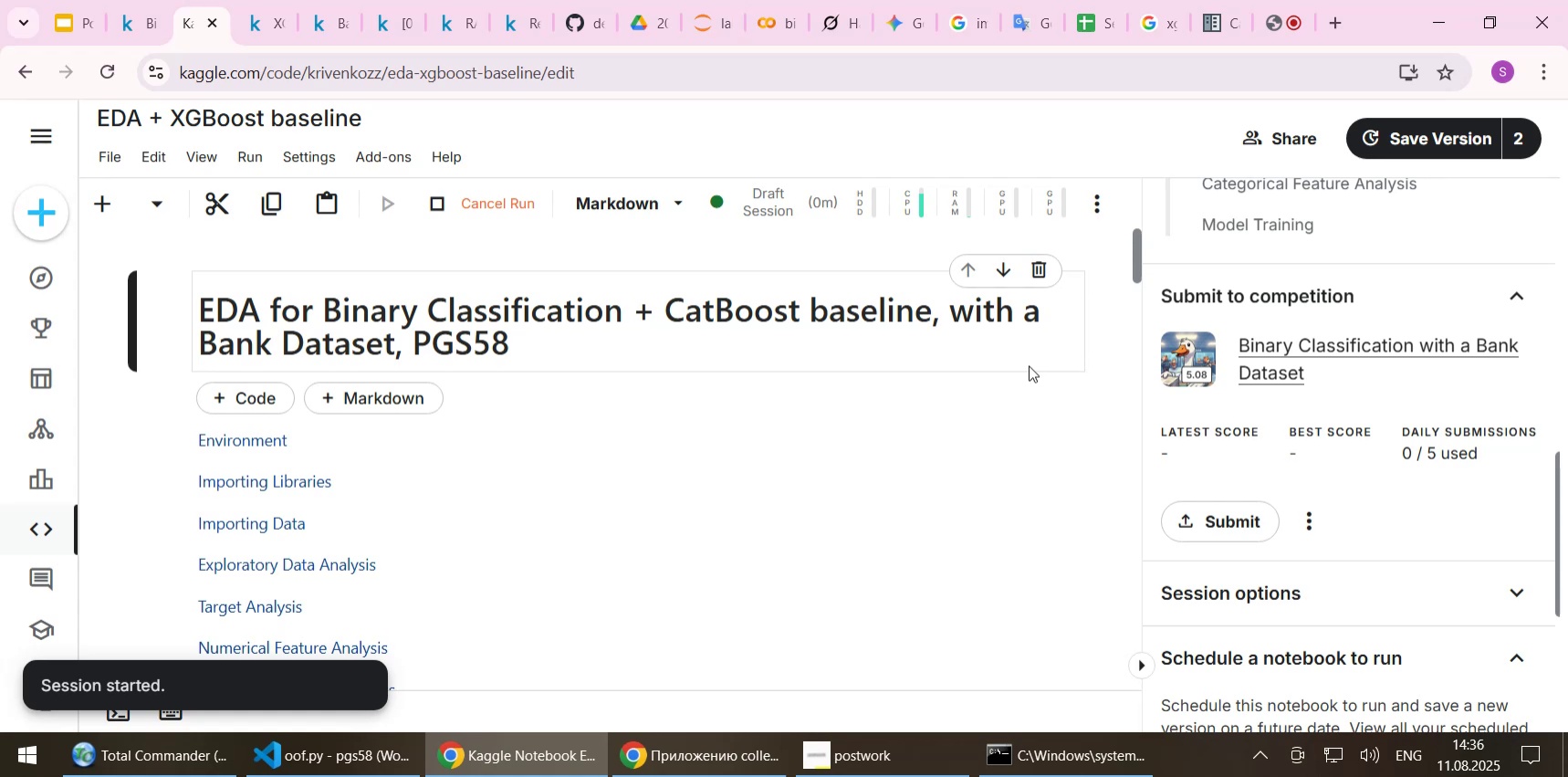 
scroll: coordinate [1002, 399], scroll_direction: down, amount: 16.0
 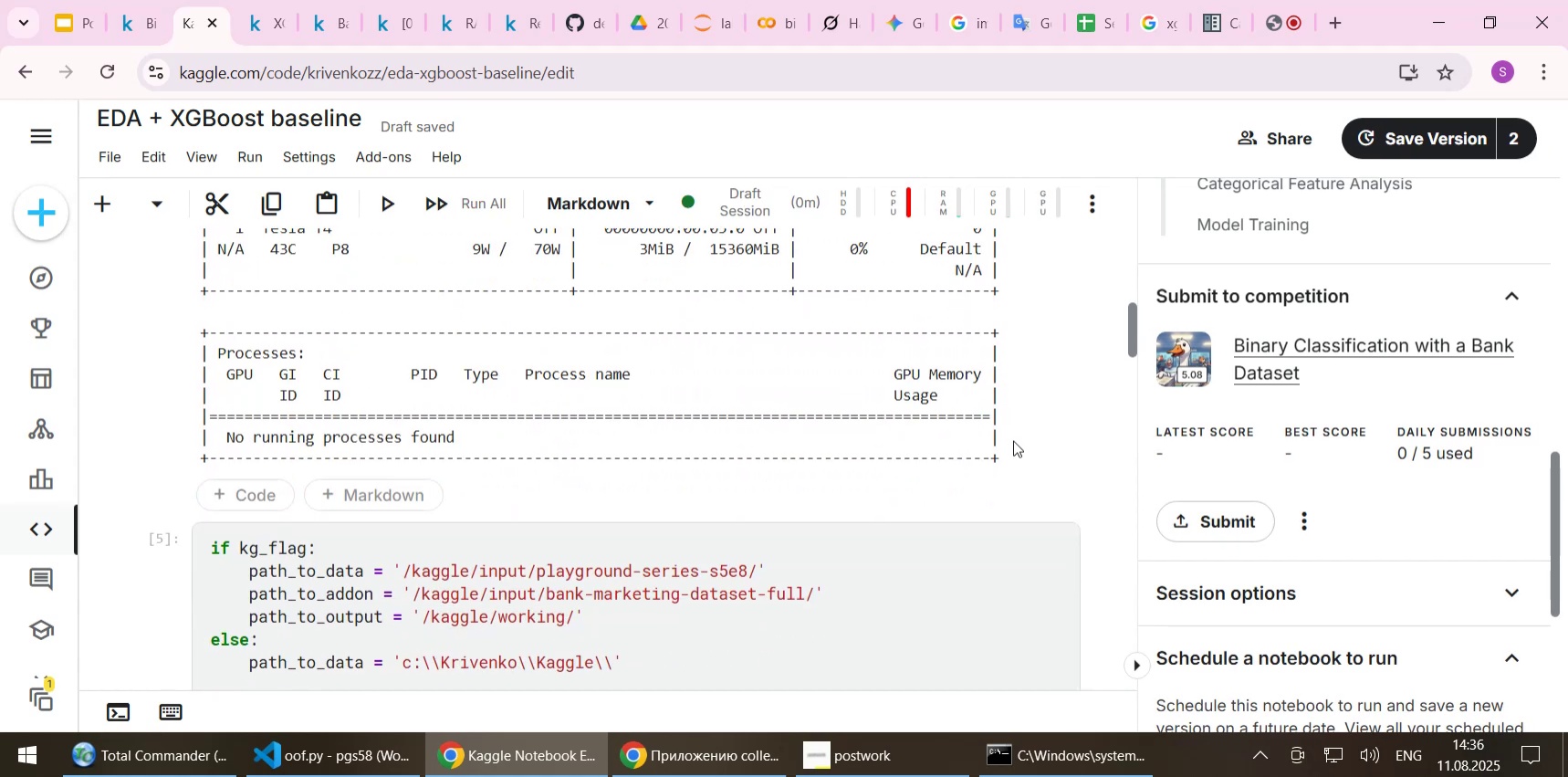 
scroll: coordinate [1013, 440], scroll_direction: down, amount: 1.0
 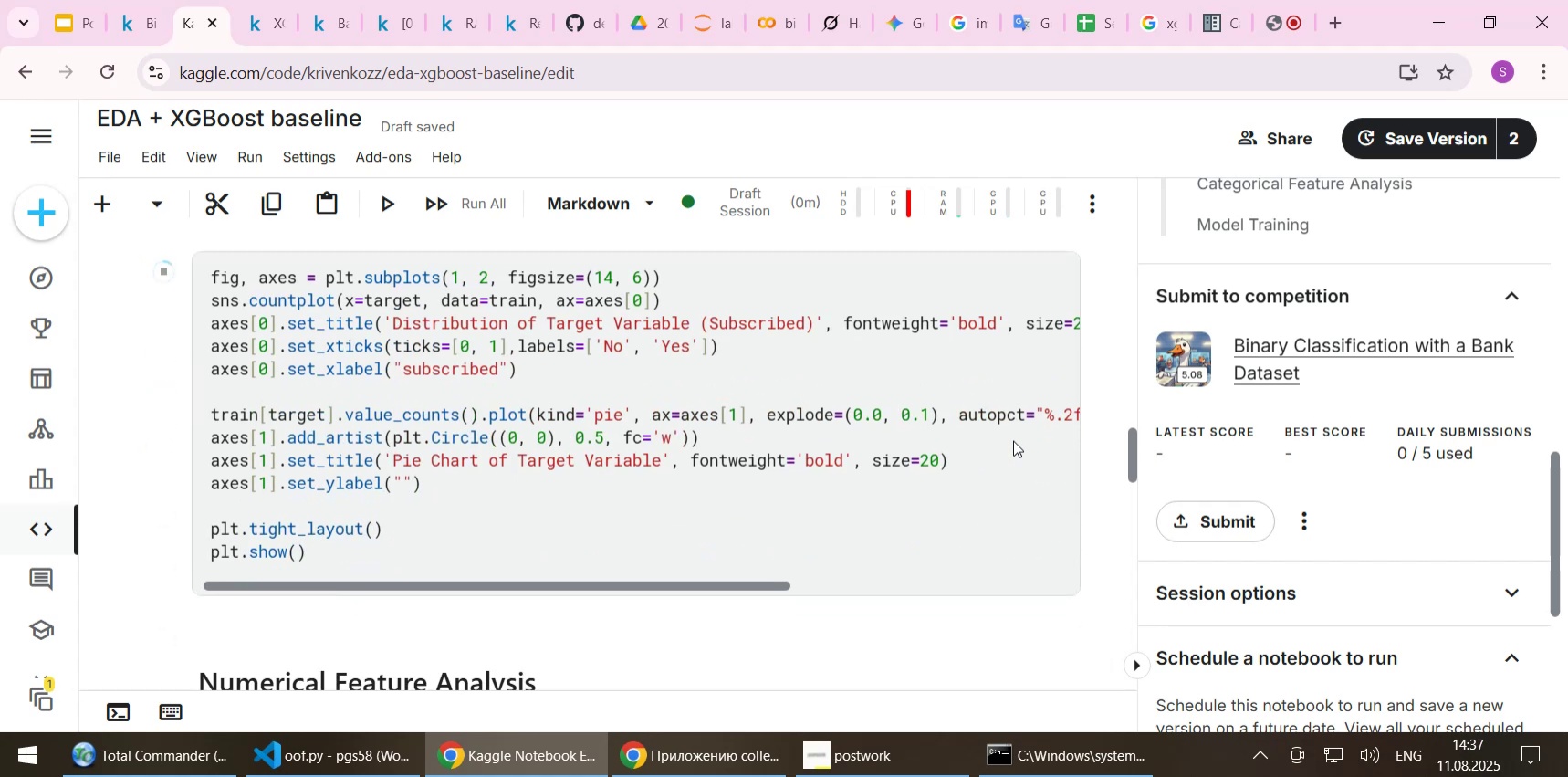 
scroll: coordinate [1013, 440], scroll_direction: up, amount: 2.0
 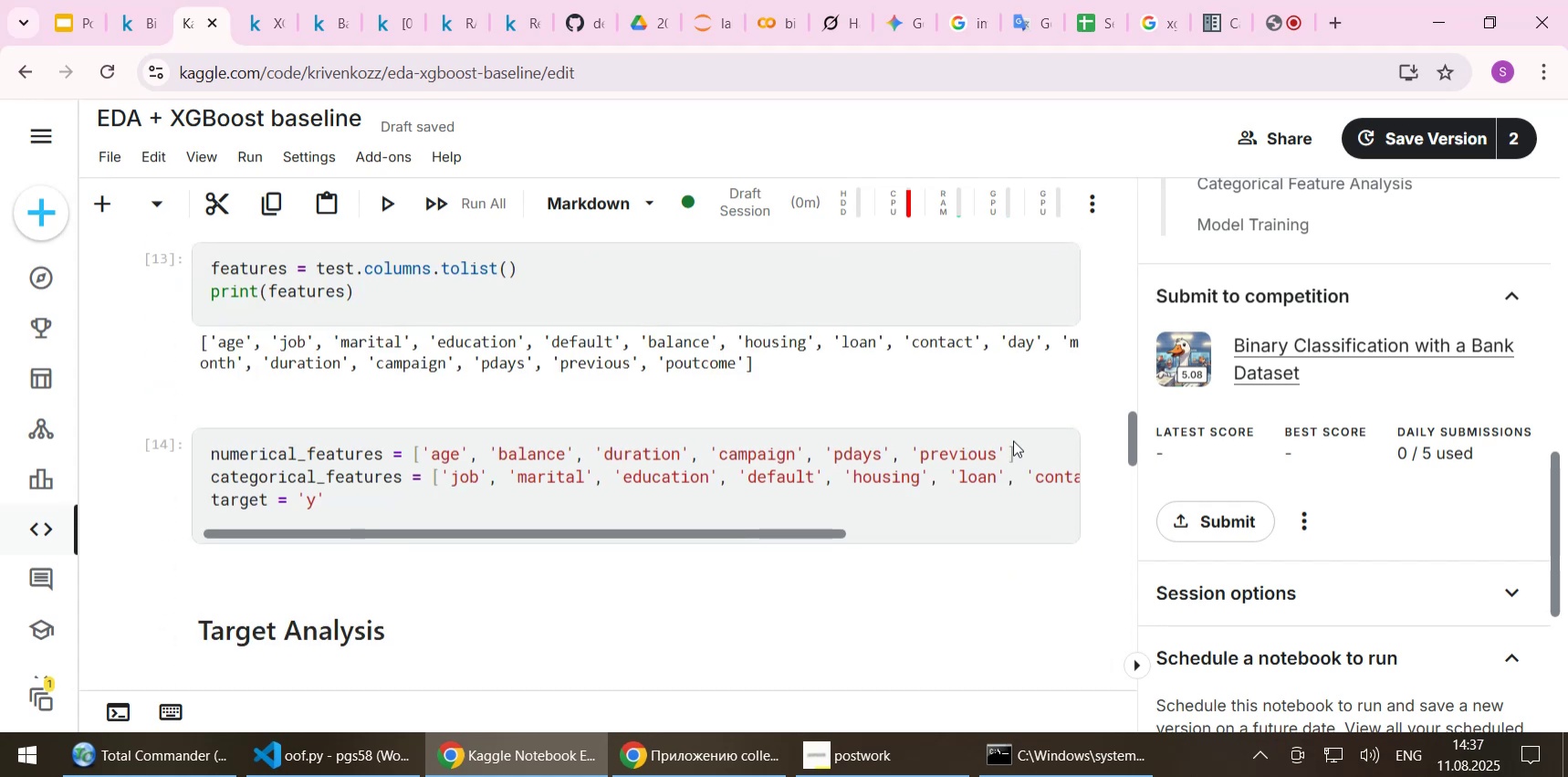 
scroll: coordinate [1013, 440], scroll_direction: down, amount: 2.0
 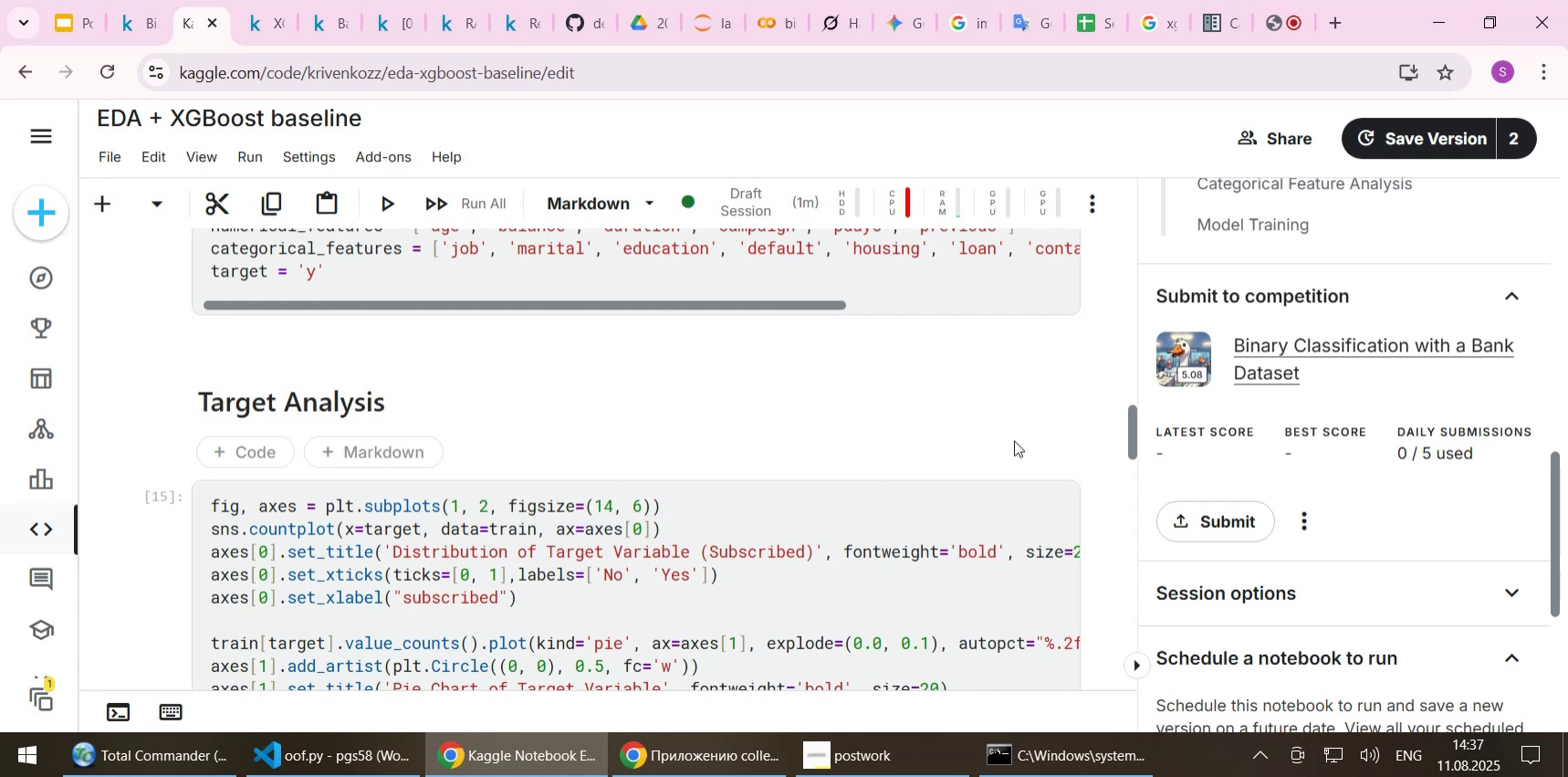 
wait(53.13)
 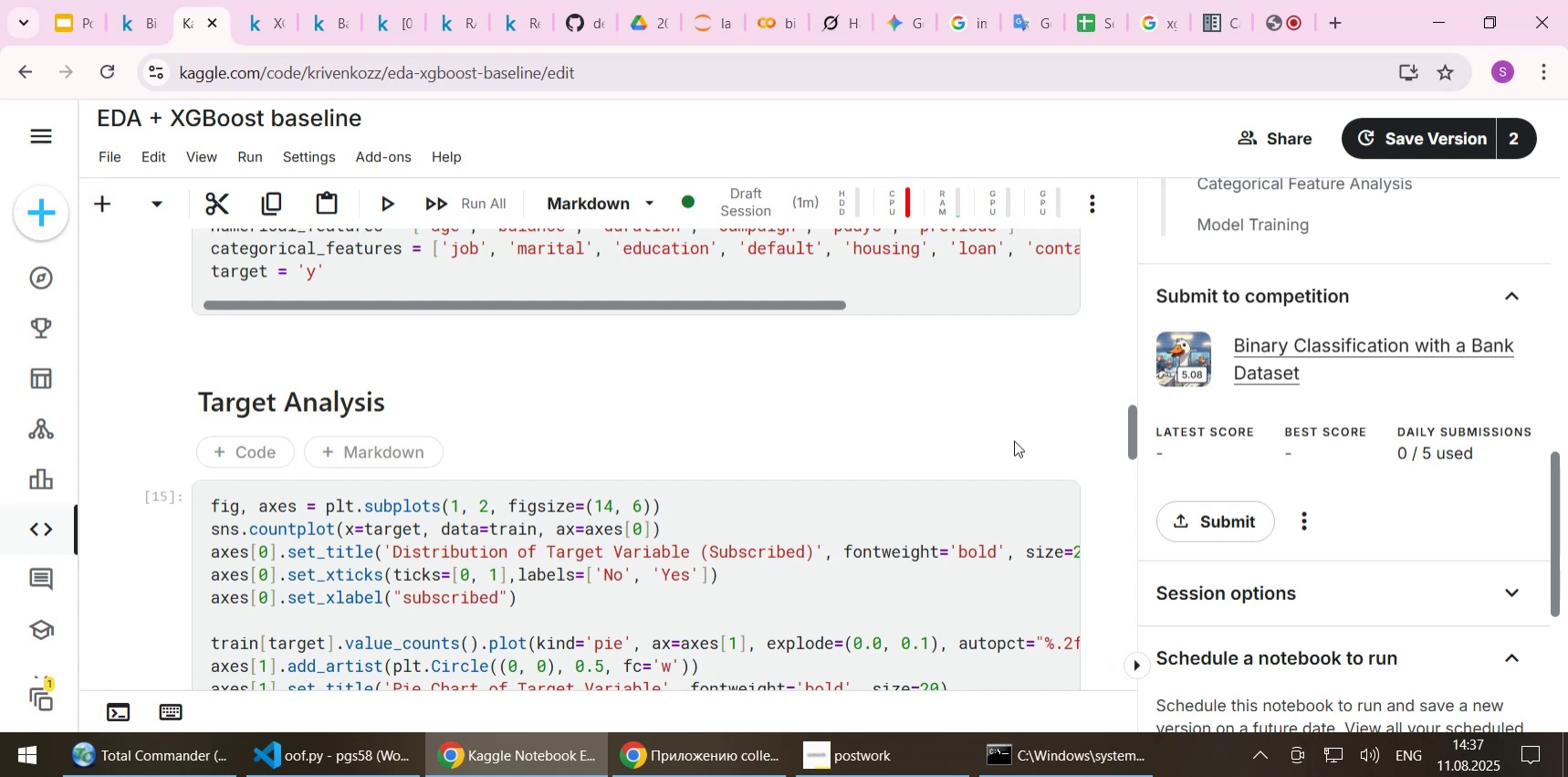 
scroll: coordinate [828, 420], scroll_direction: down, amount: 14.0
 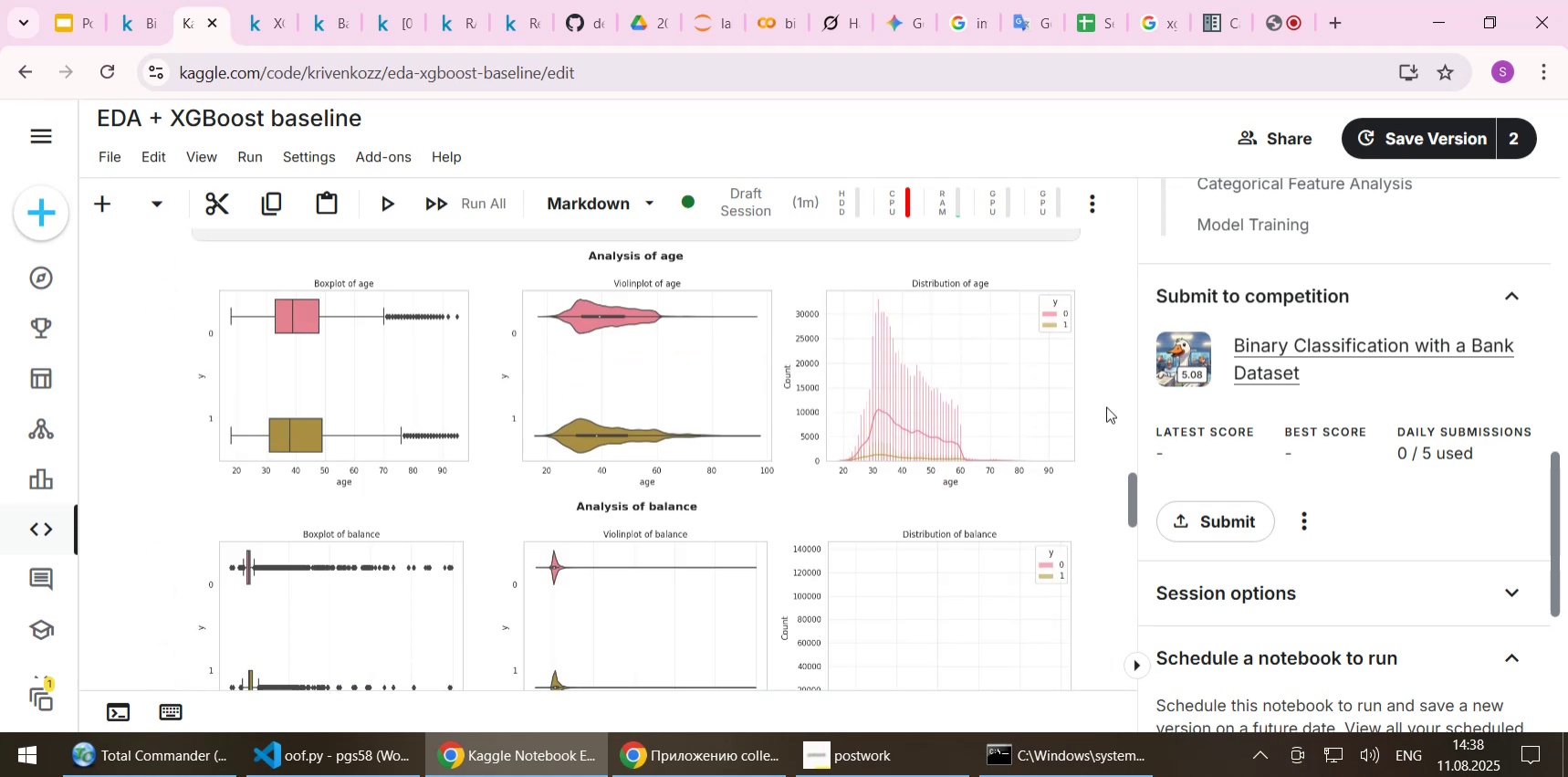 
wait(7.34)
 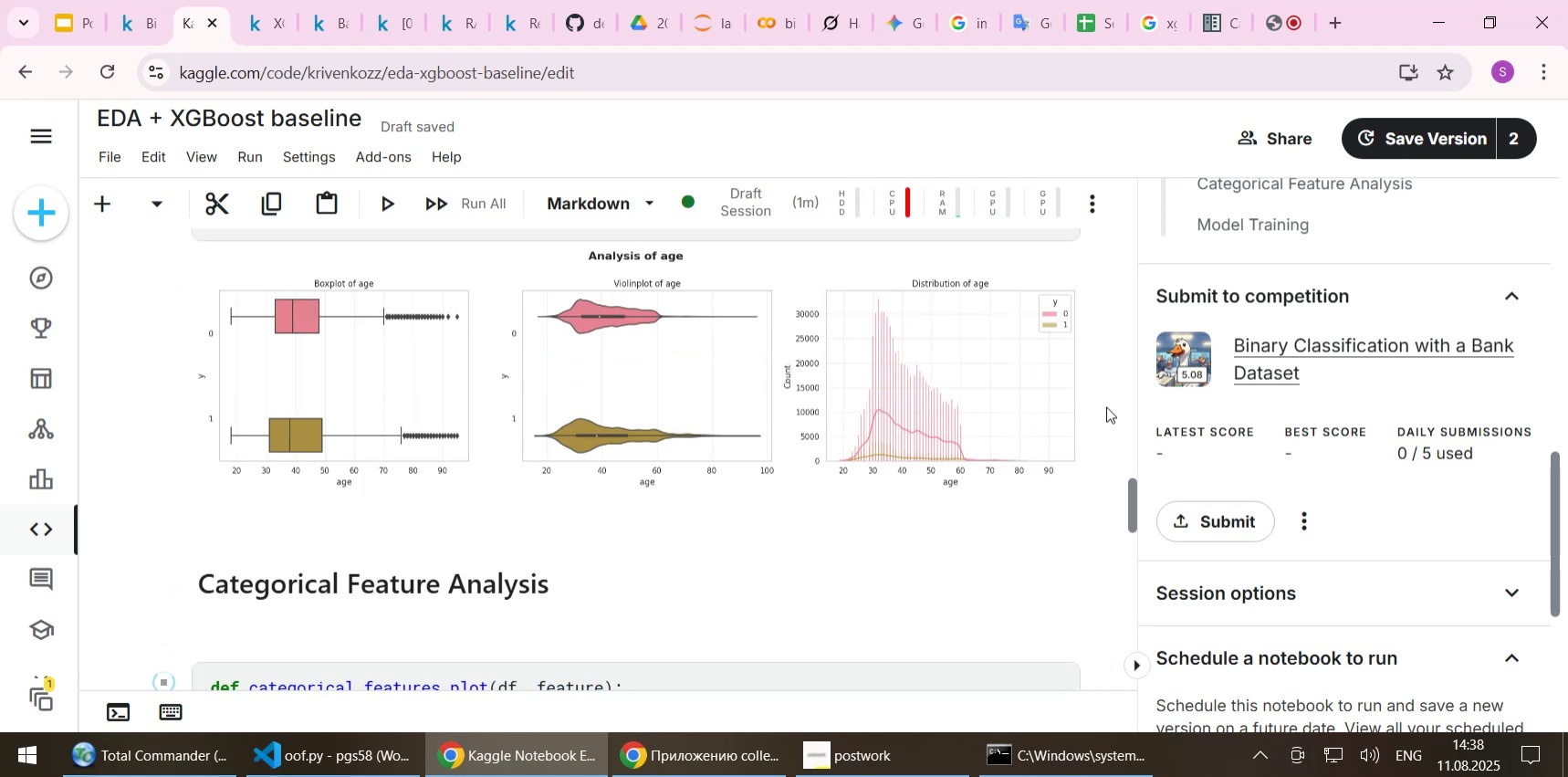 
scroll: coordinate [1092, 447], scroll_direction: down, amount: 2.0
 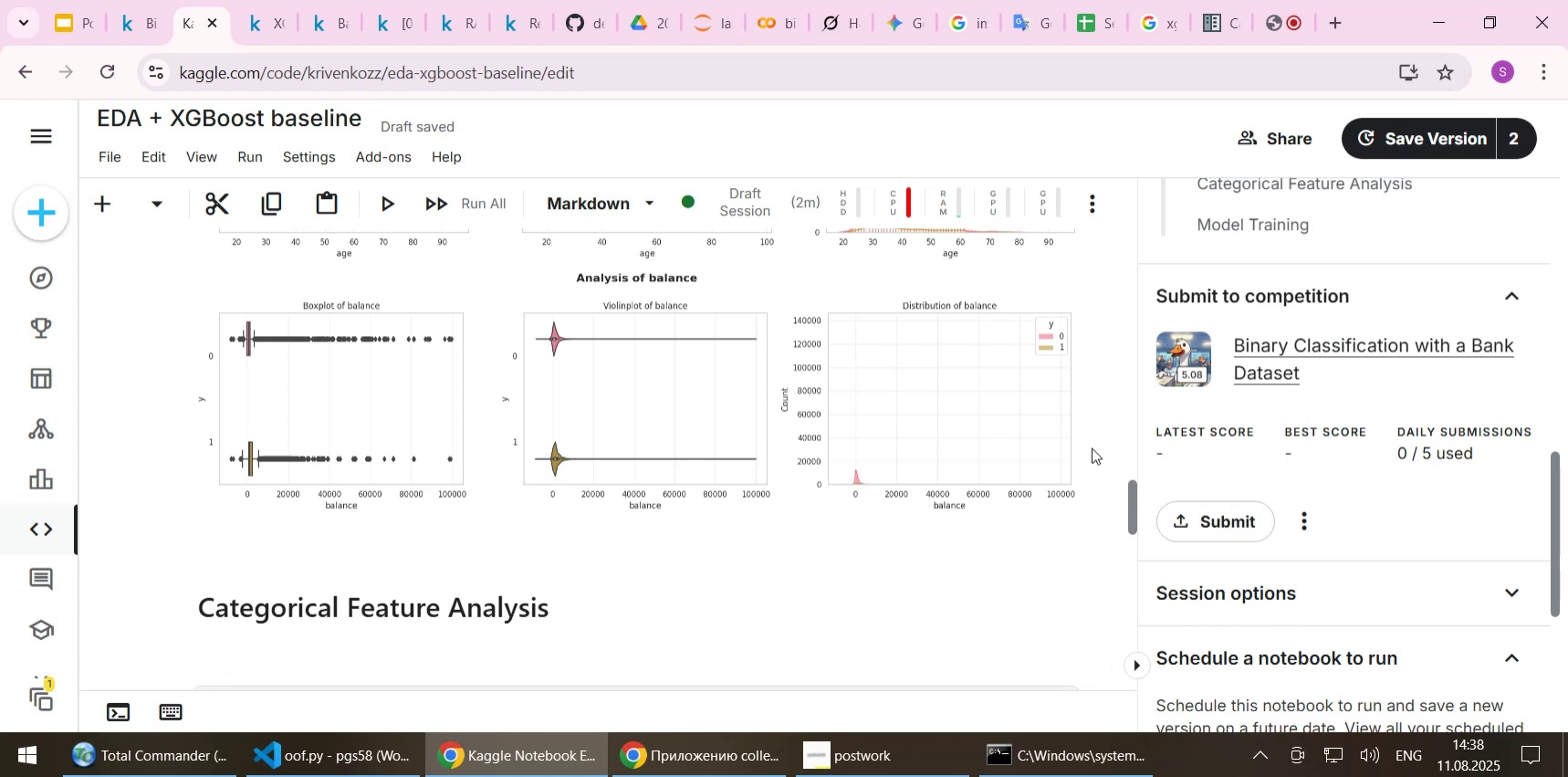 
wait(26.56)
 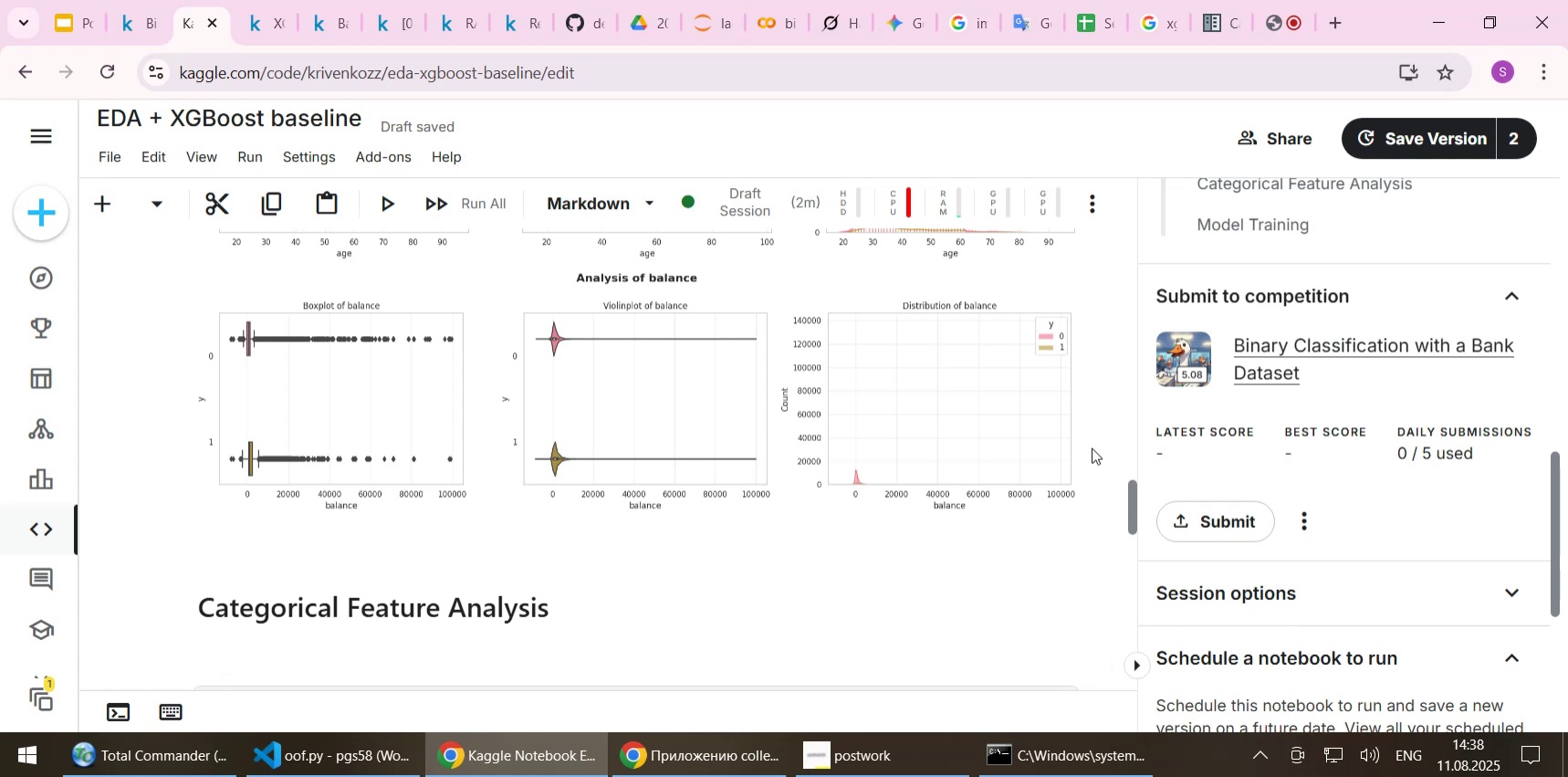 
scroll: coordinate [1092, 447], scroll_direction: down, amount: 1.0
 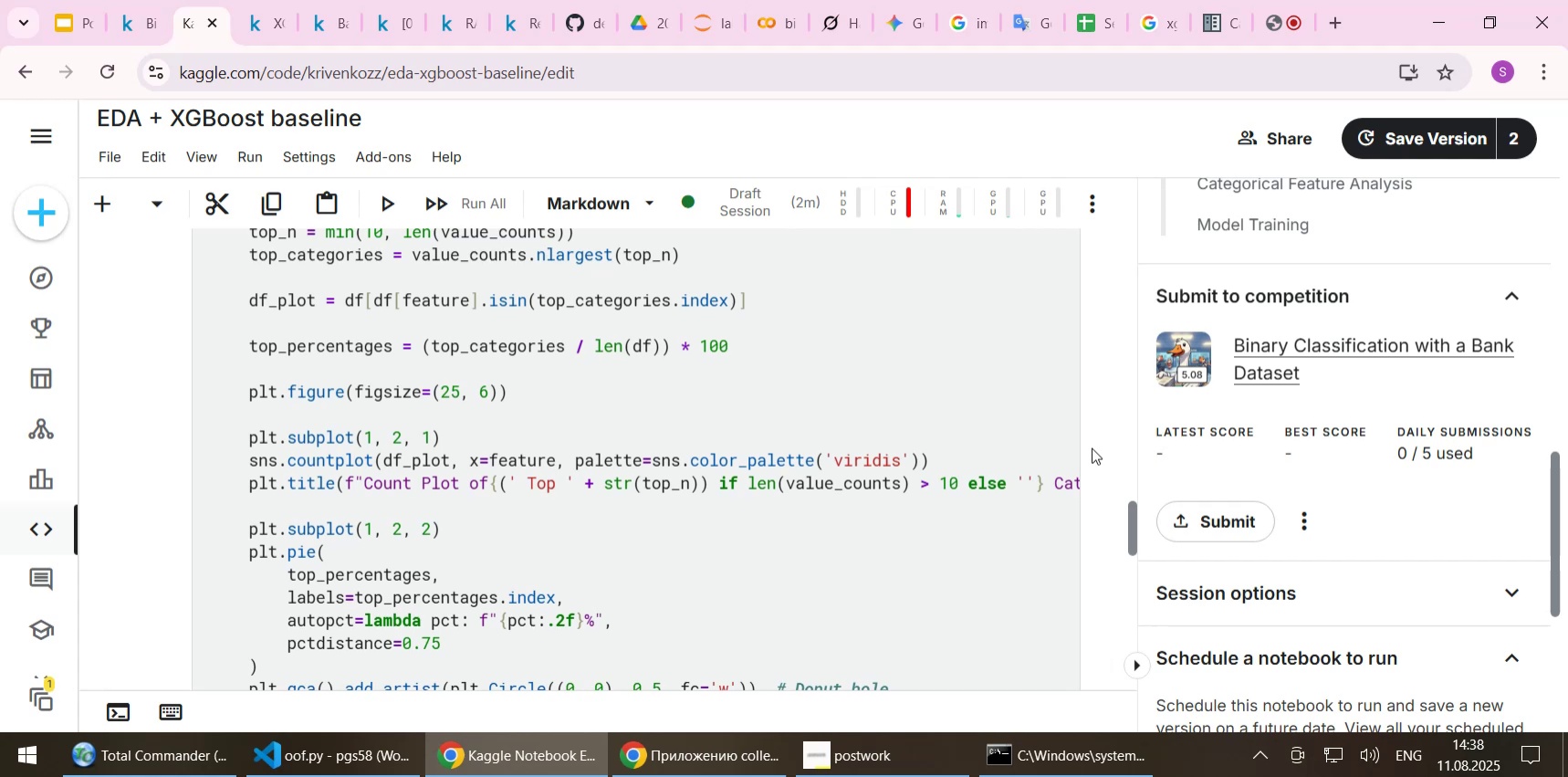 
wait(18.22)
 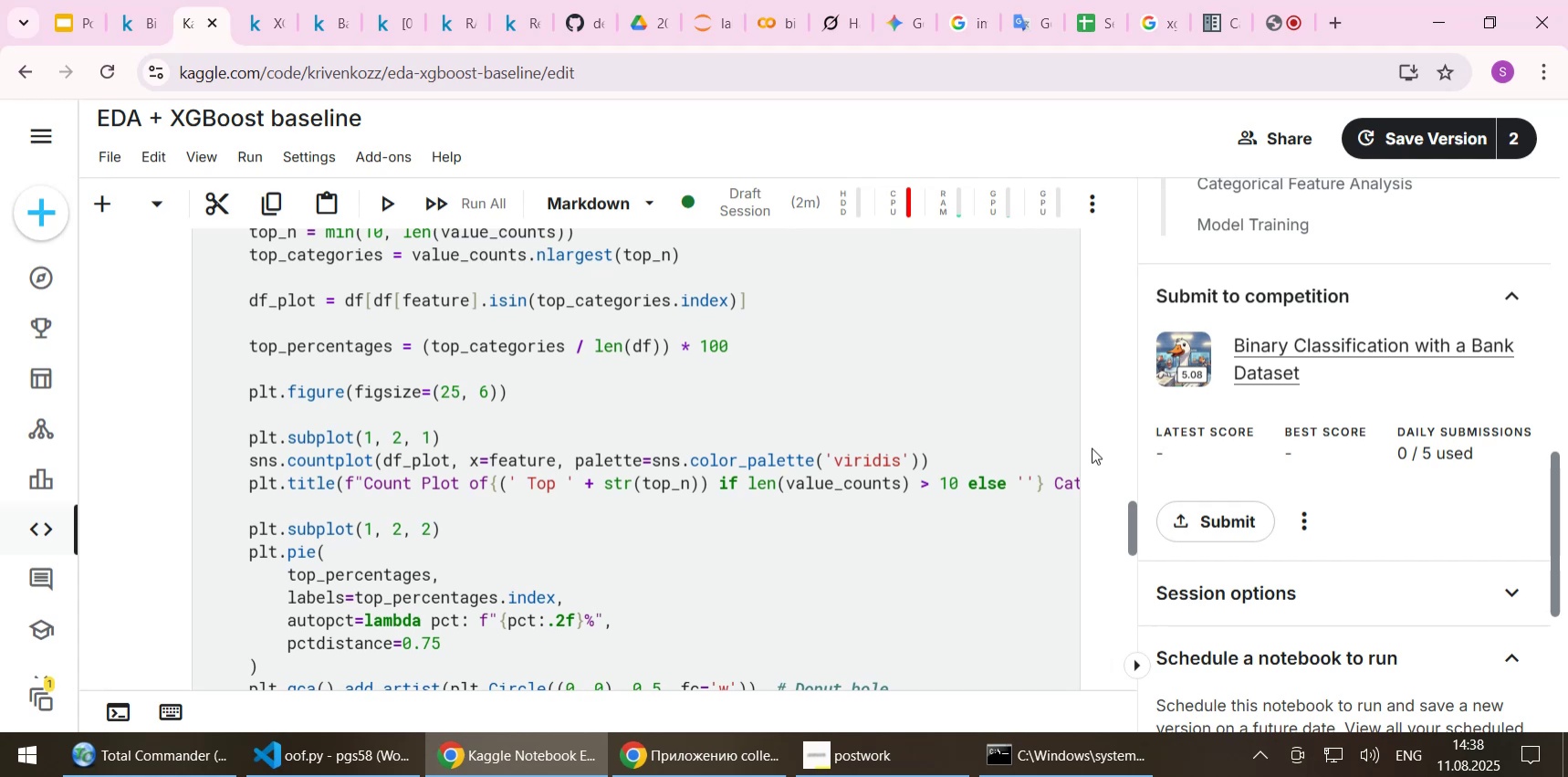 
key(ArrowUp)
 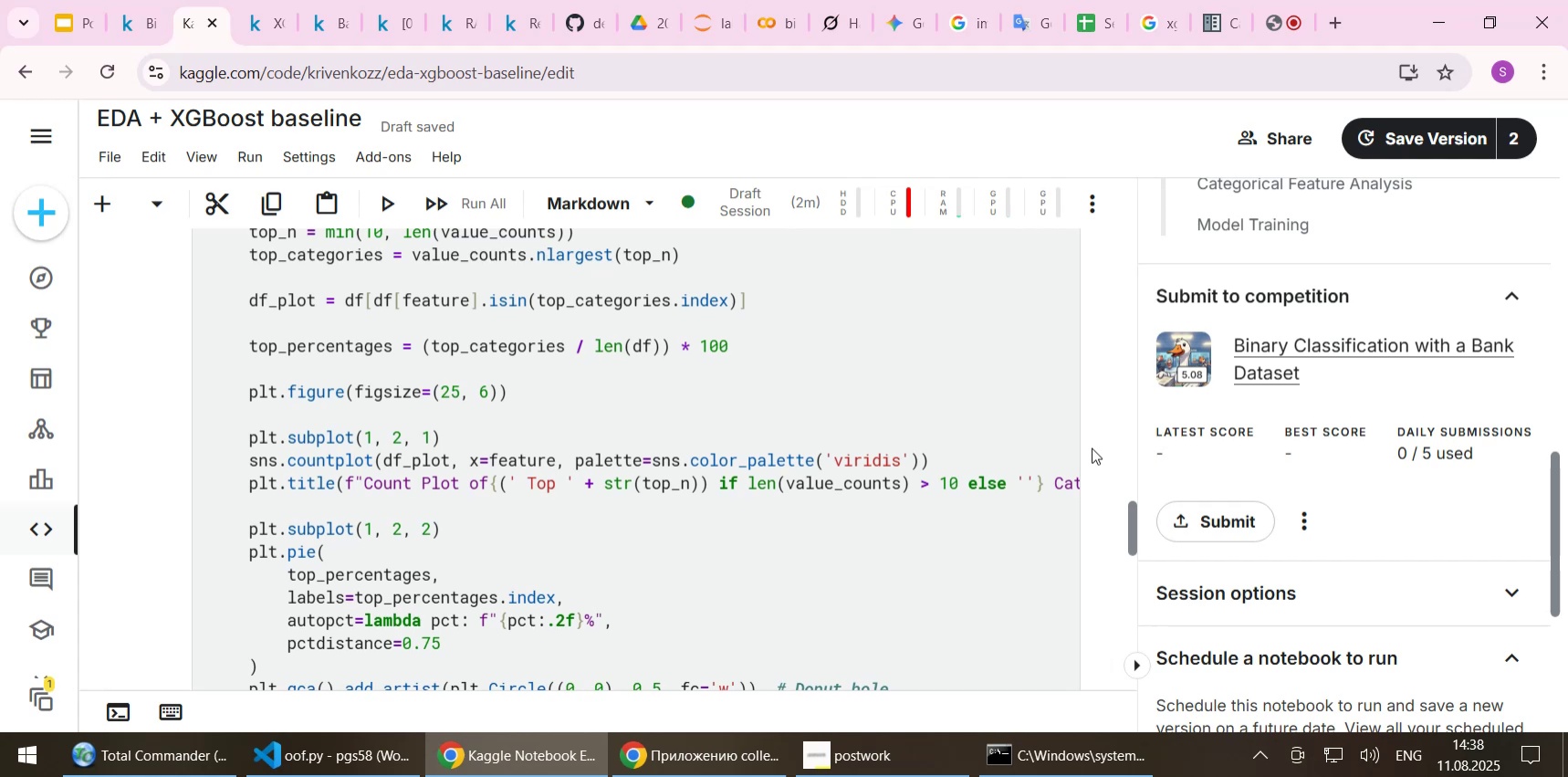 
key(ArrowUp)
 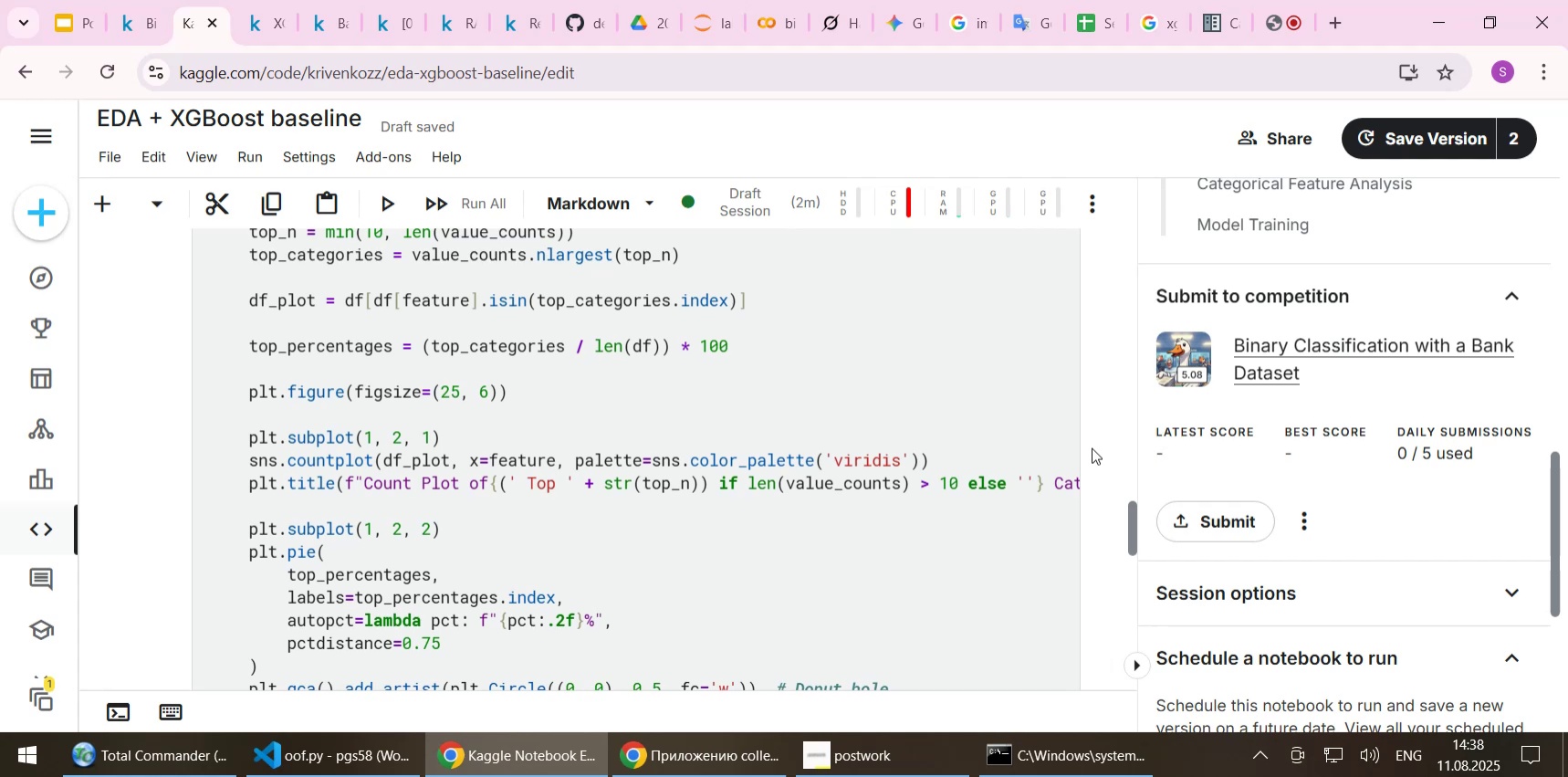 
key(ArrowUp)
 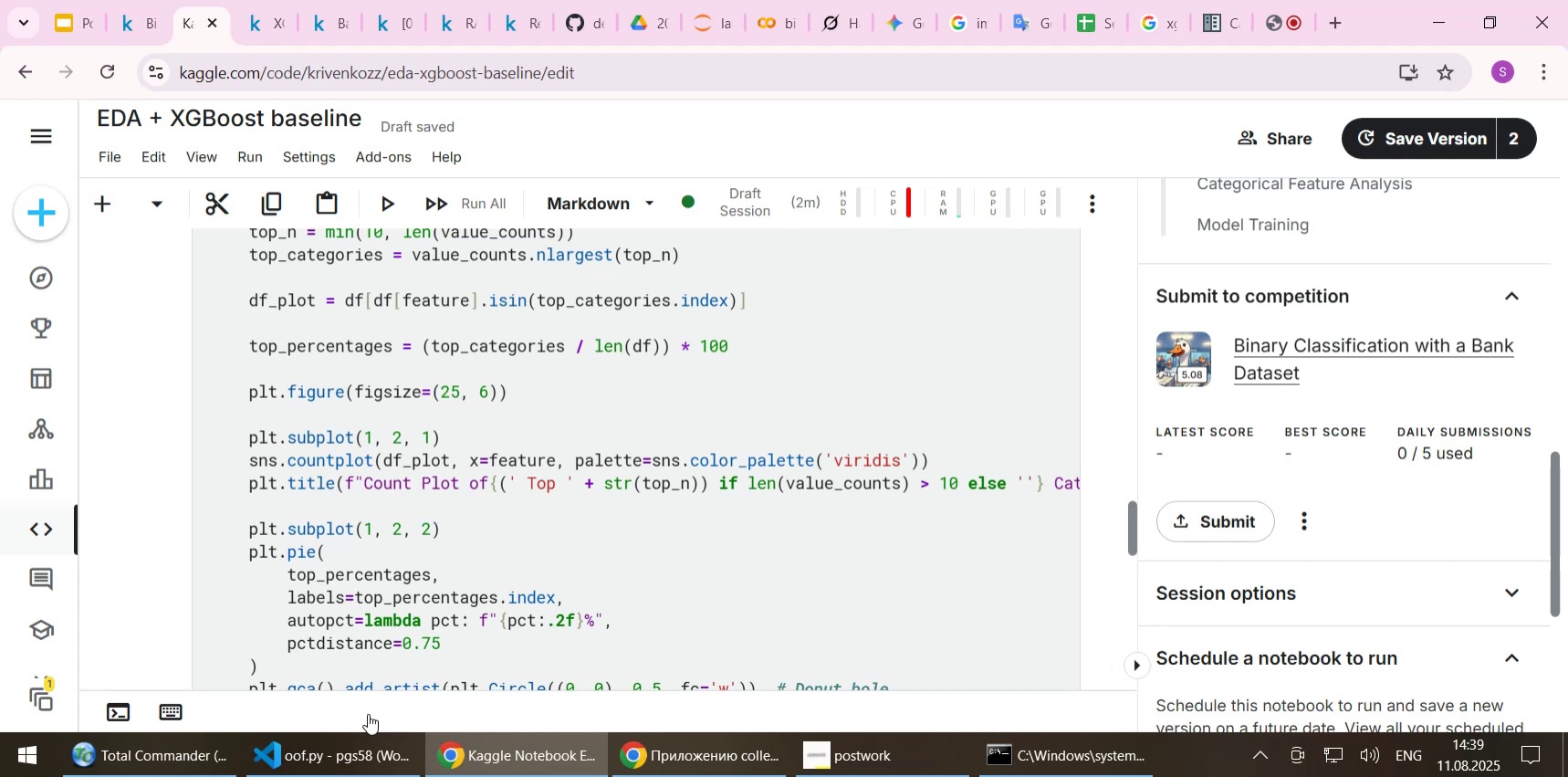 
scroll: coordinate [784, 530], scroll_direction: up, amount: 6.0
 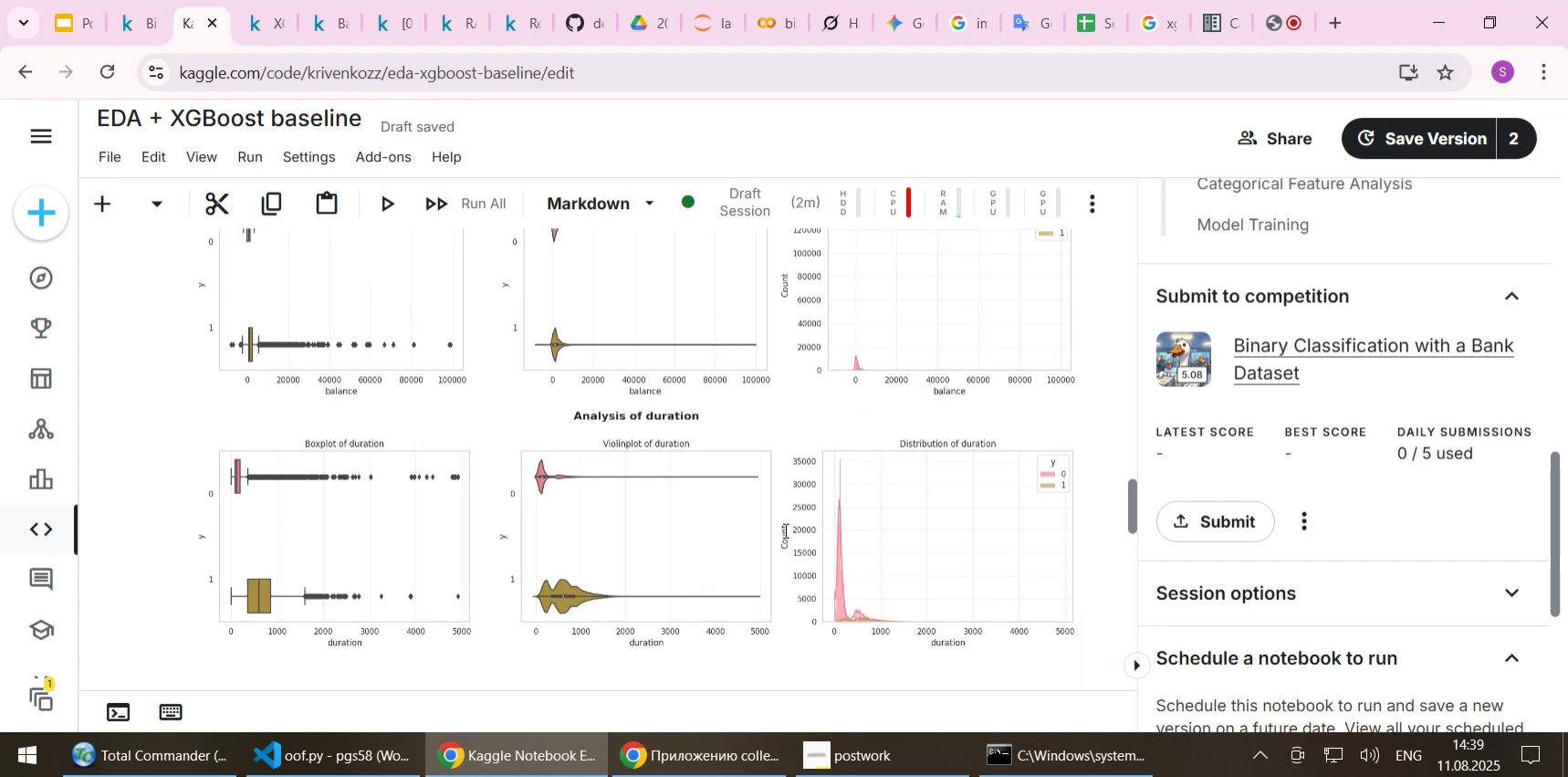 
scroll: coordinate [1027, 564], scroll_direction: down, amount: 5.0
 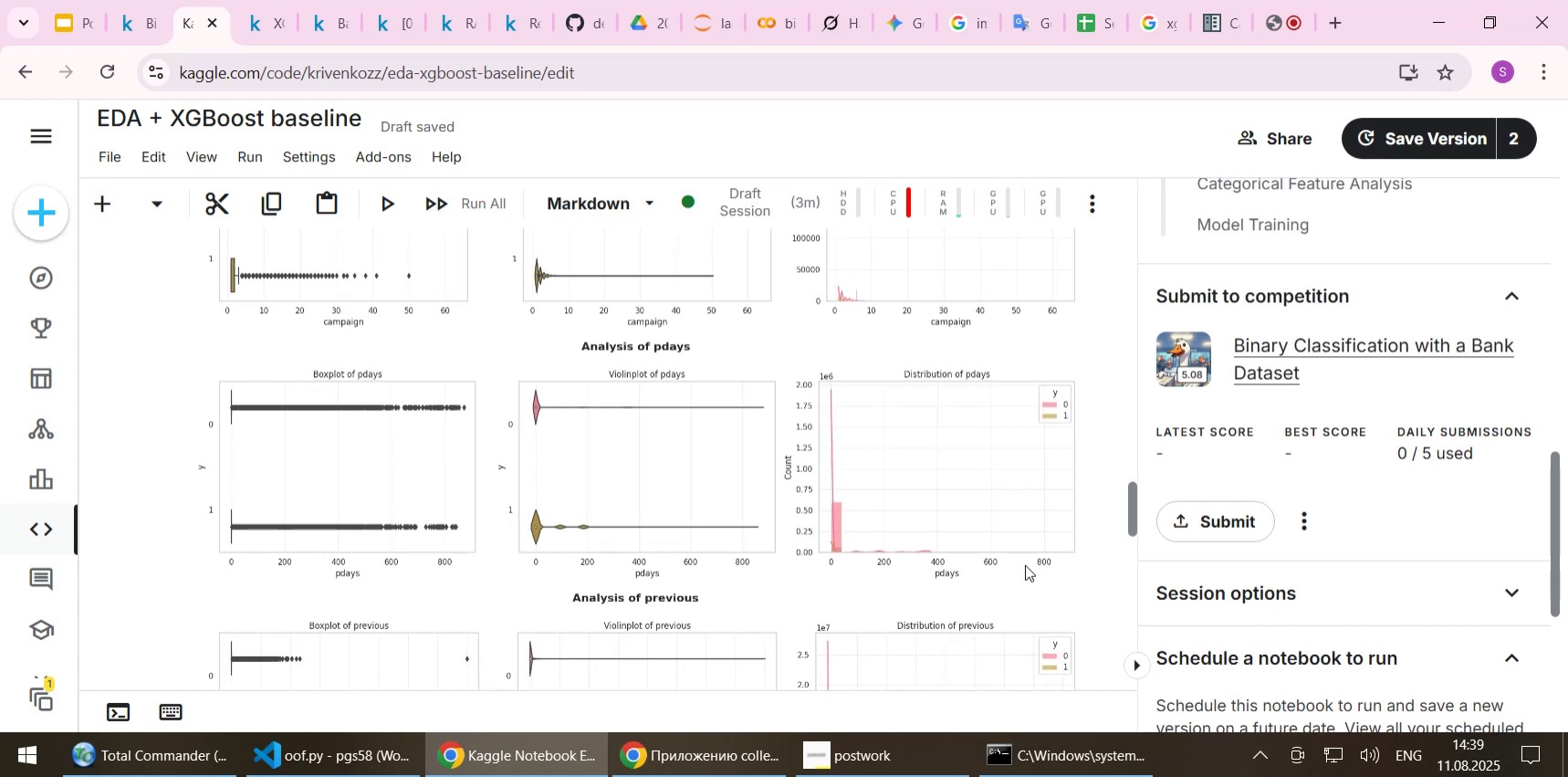 
wait(57.64)
 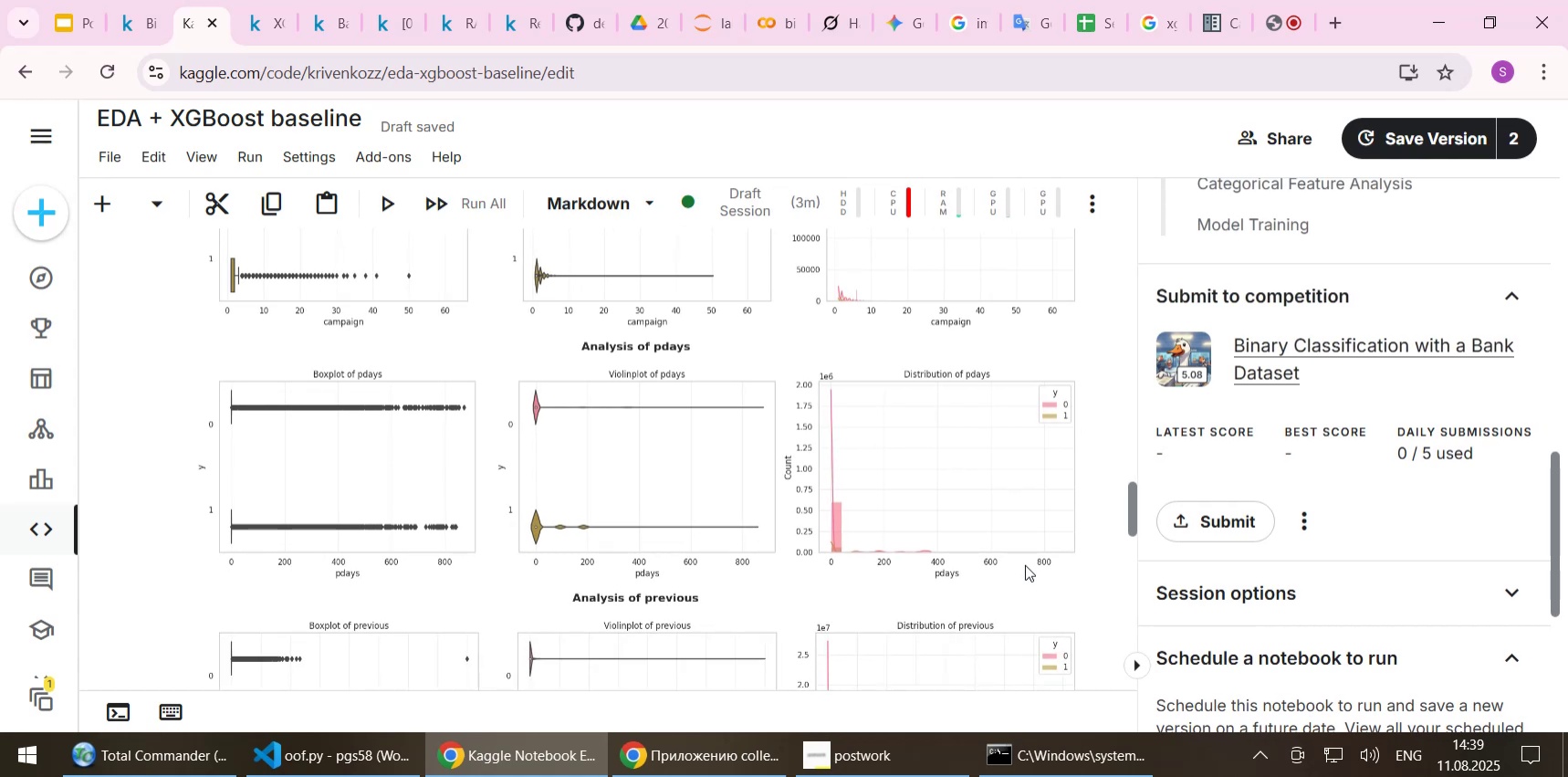 
scroll: coordinate [778, 488], scroll_direction: down, amount: 5.0
 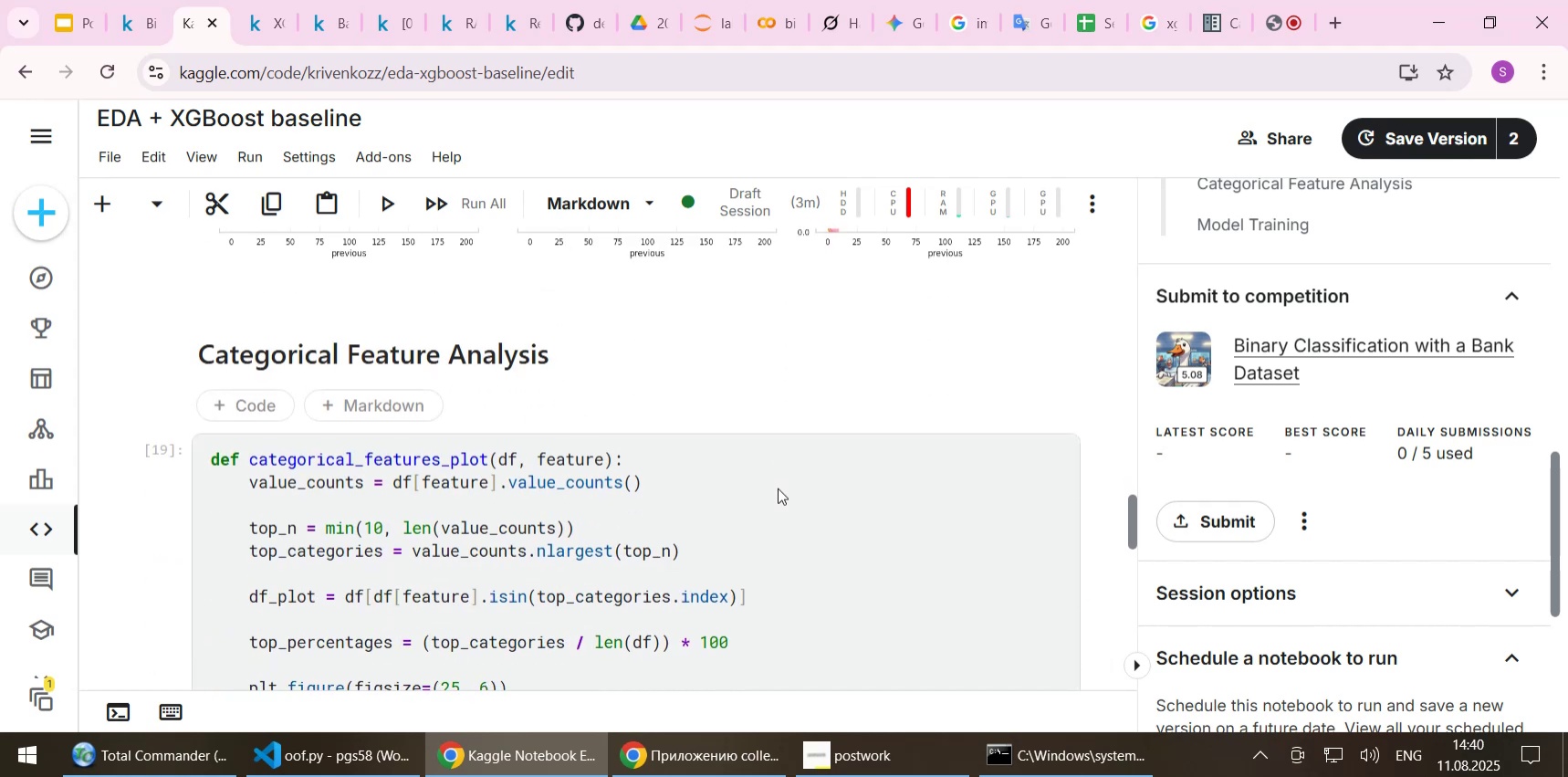 
scroll: coordinate [778, 488], scroll_direction: up, amount: 1.0
 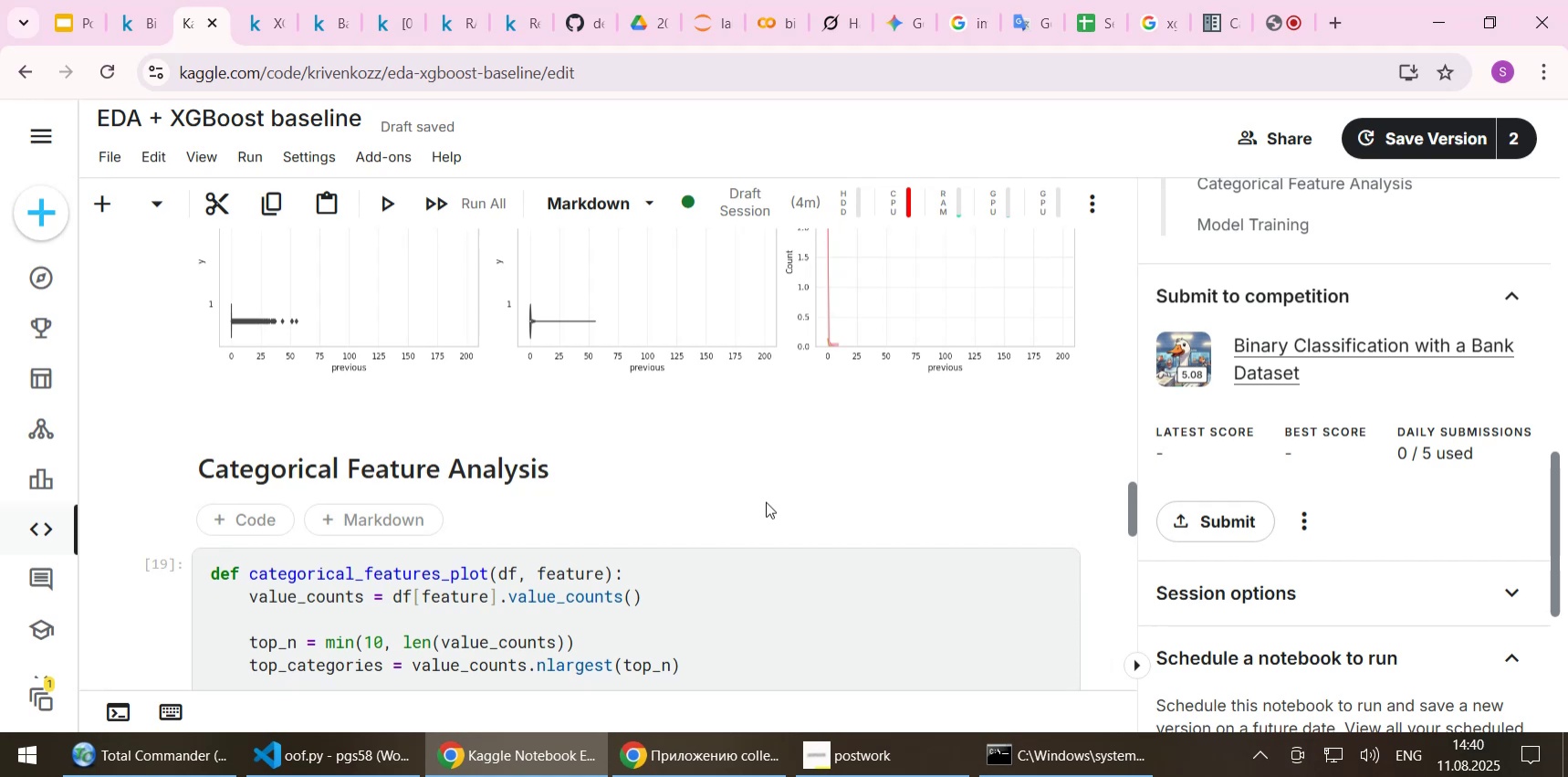 
wait(25.55)
 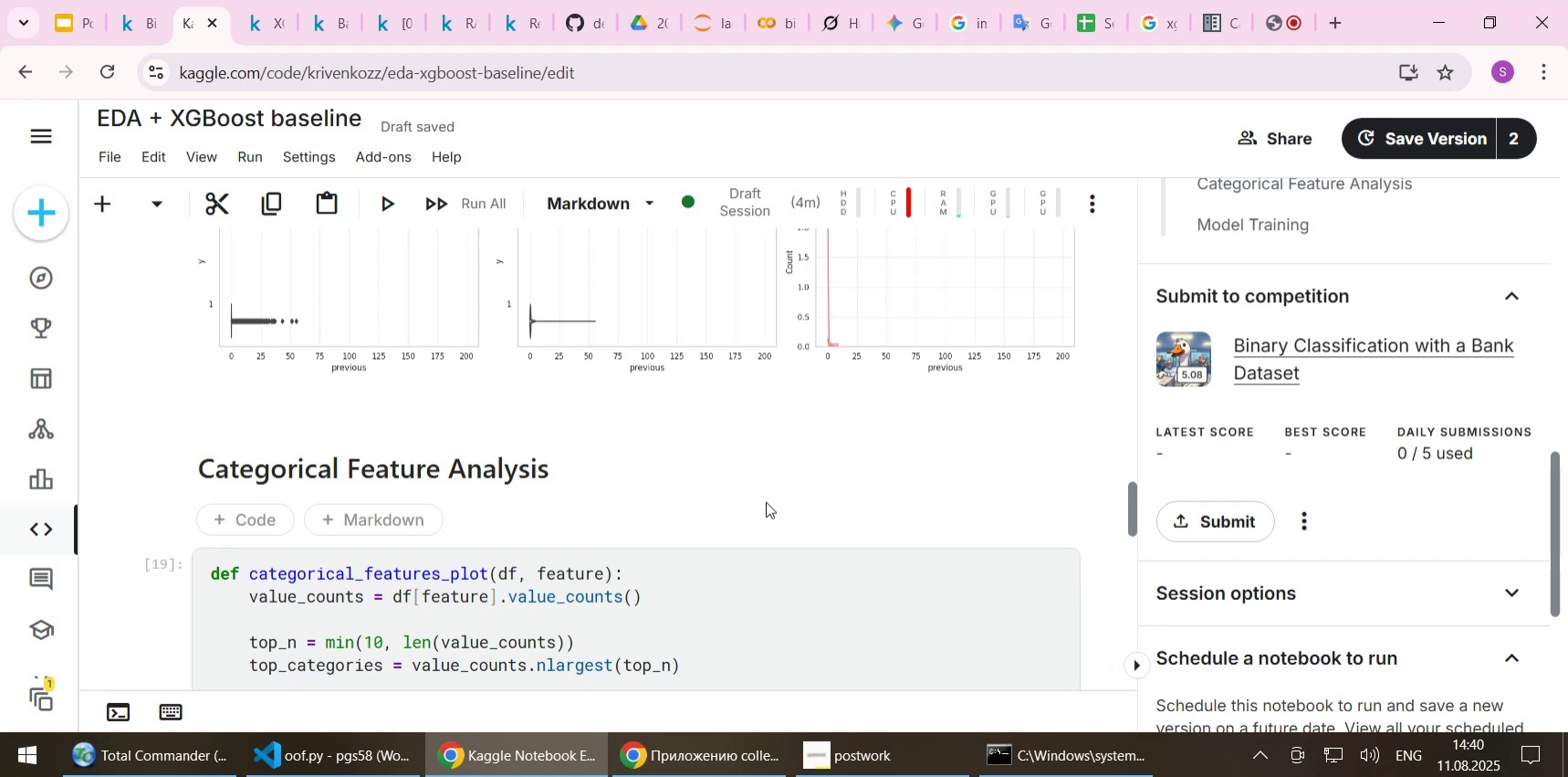 
scroll: coordinate [340, 437], scroll_direction: down, amount: 1.0
 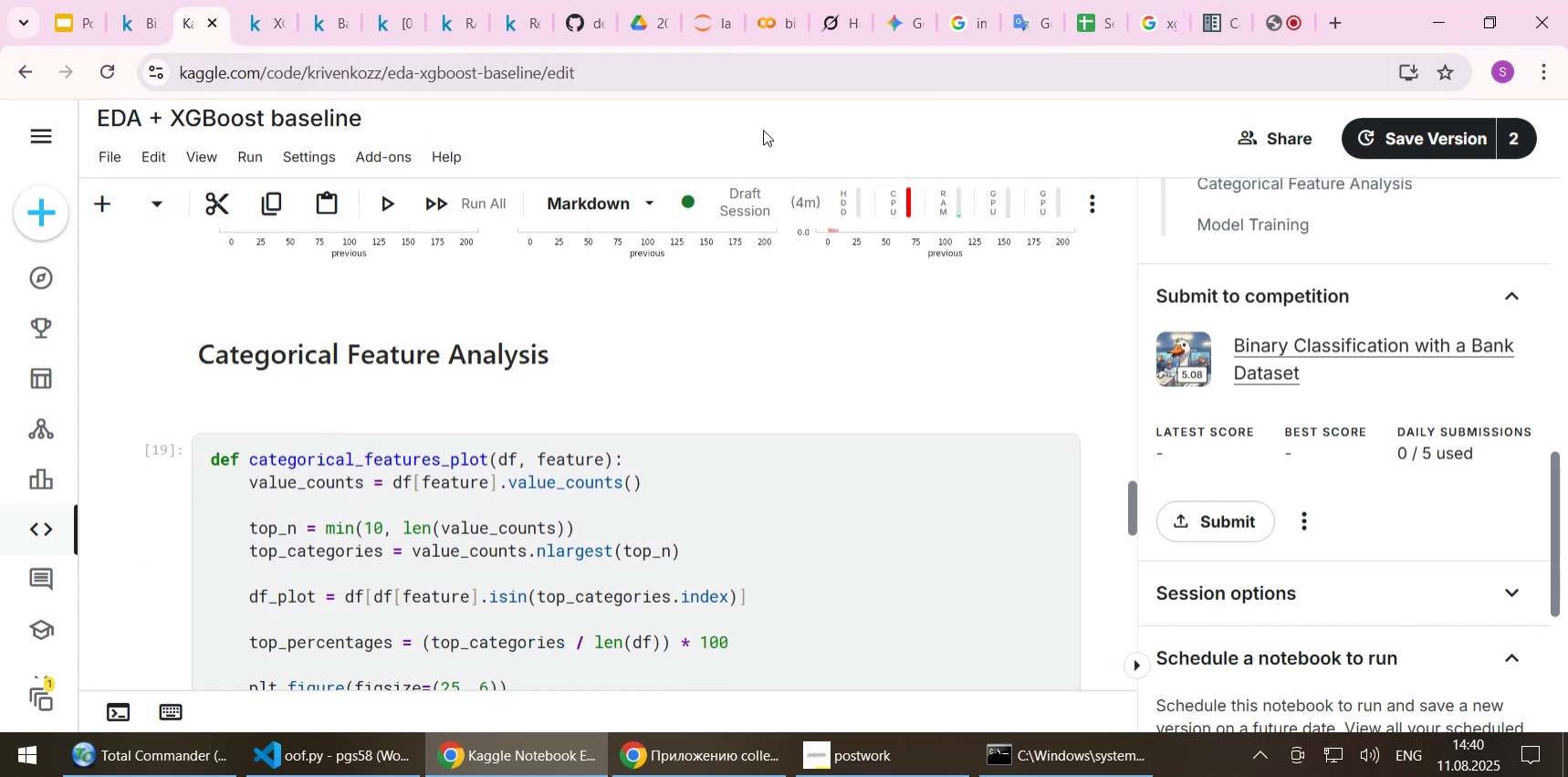 
wait(7.43)
 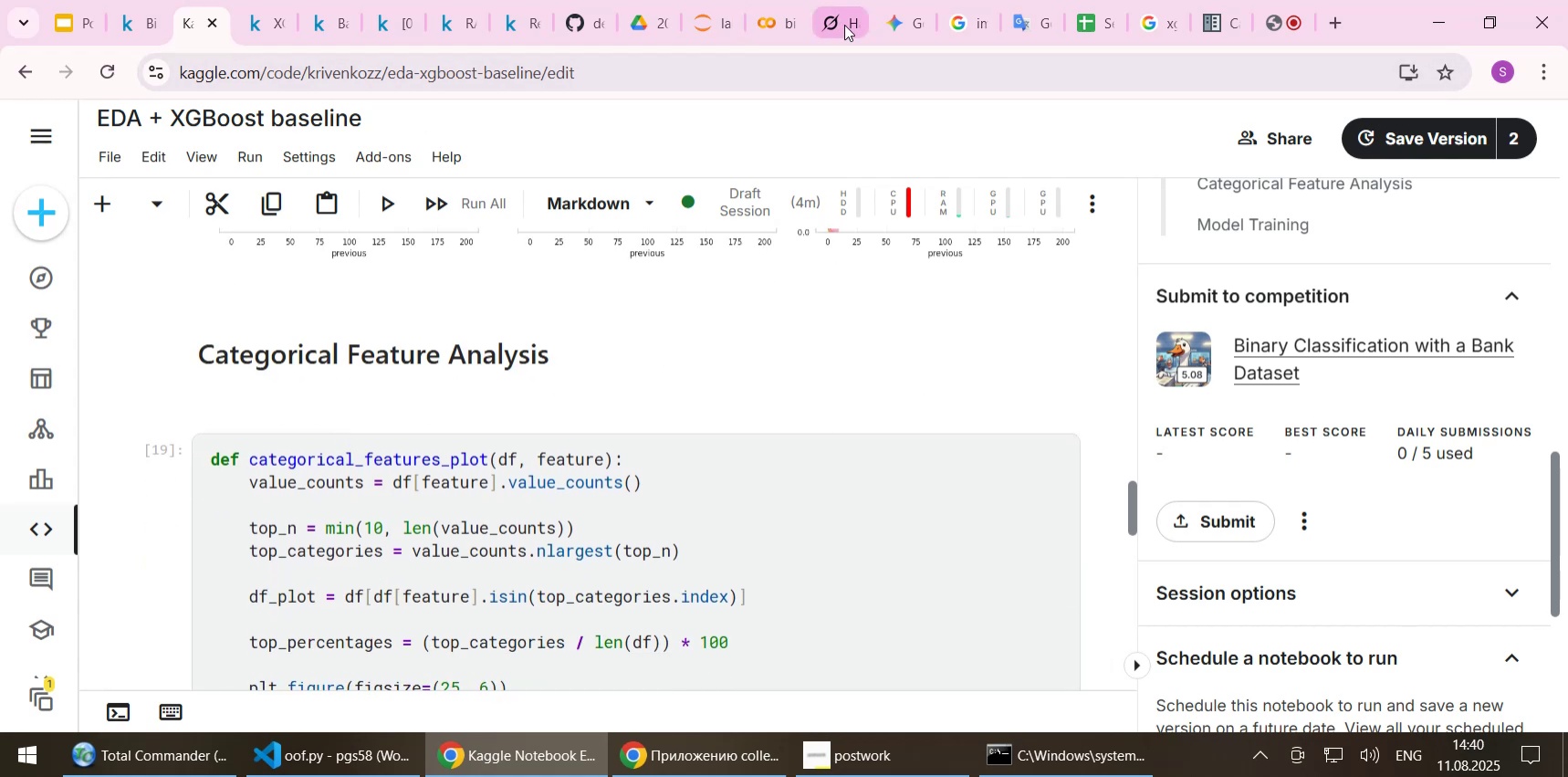 
left_click([778, 21])
 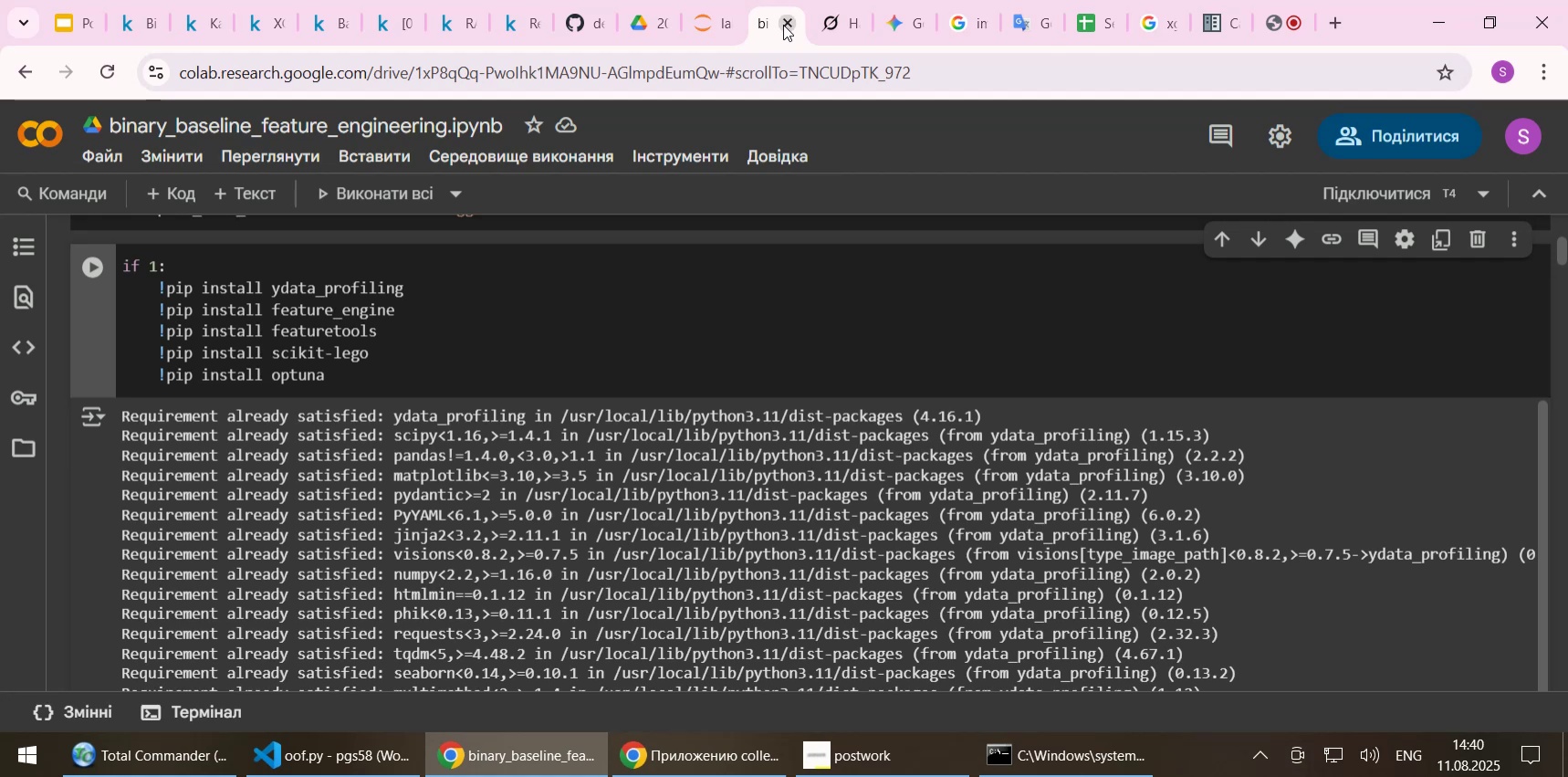 
left_click([783, 25])
 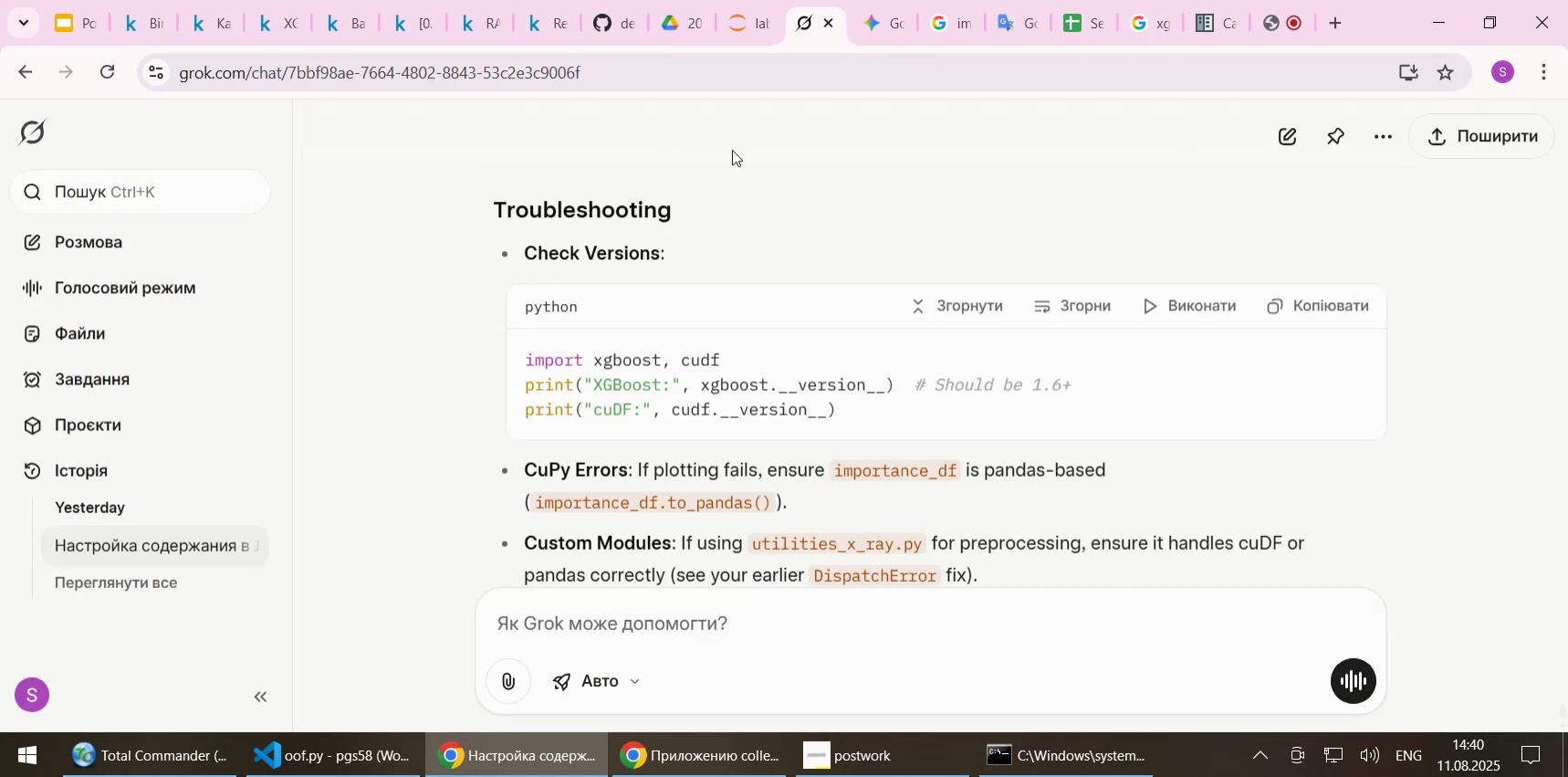 
wait(10.74)
 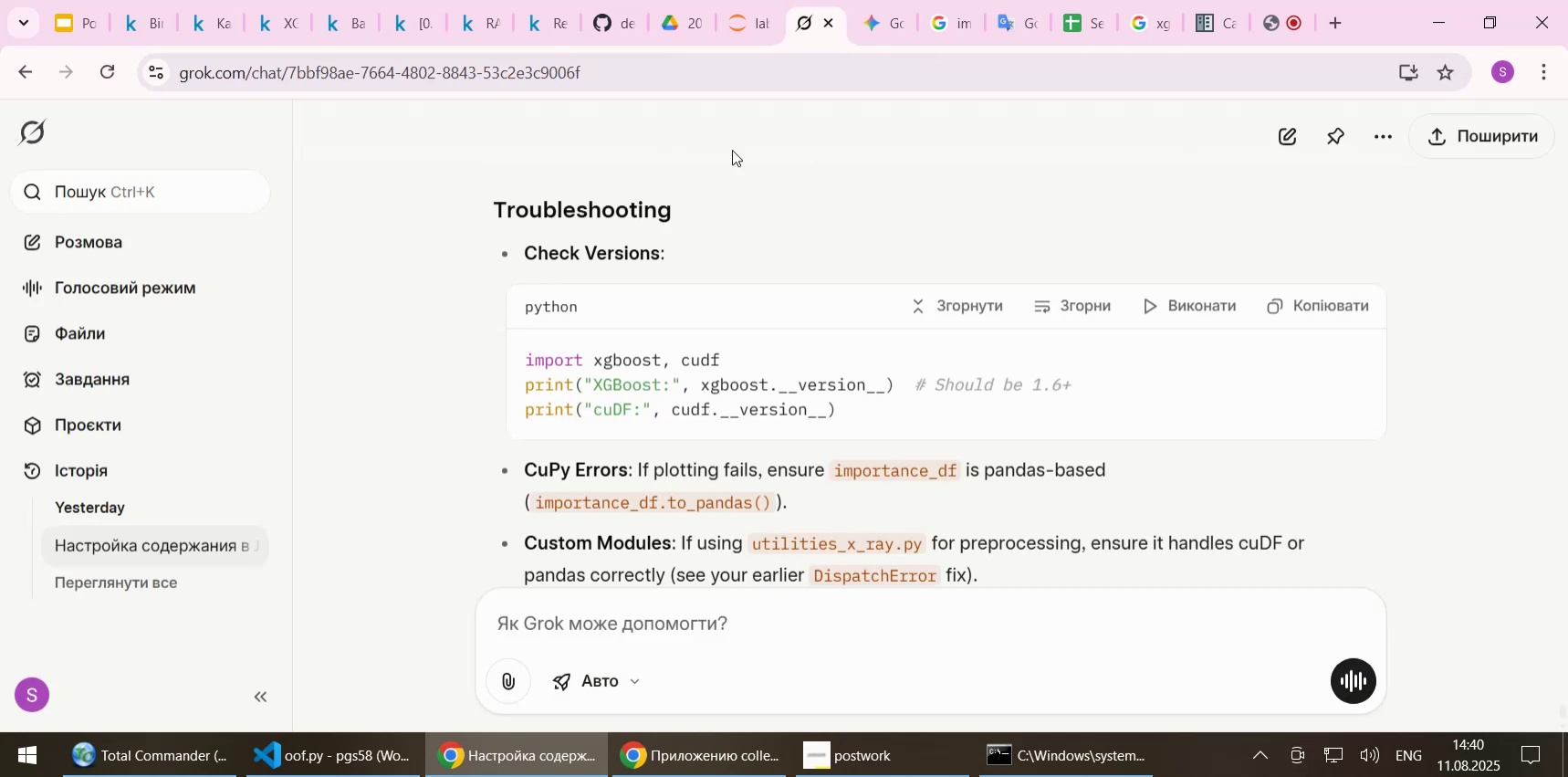 
scroll: coordinate [1374, 373], scroll_direction: down, amount: 50.0
 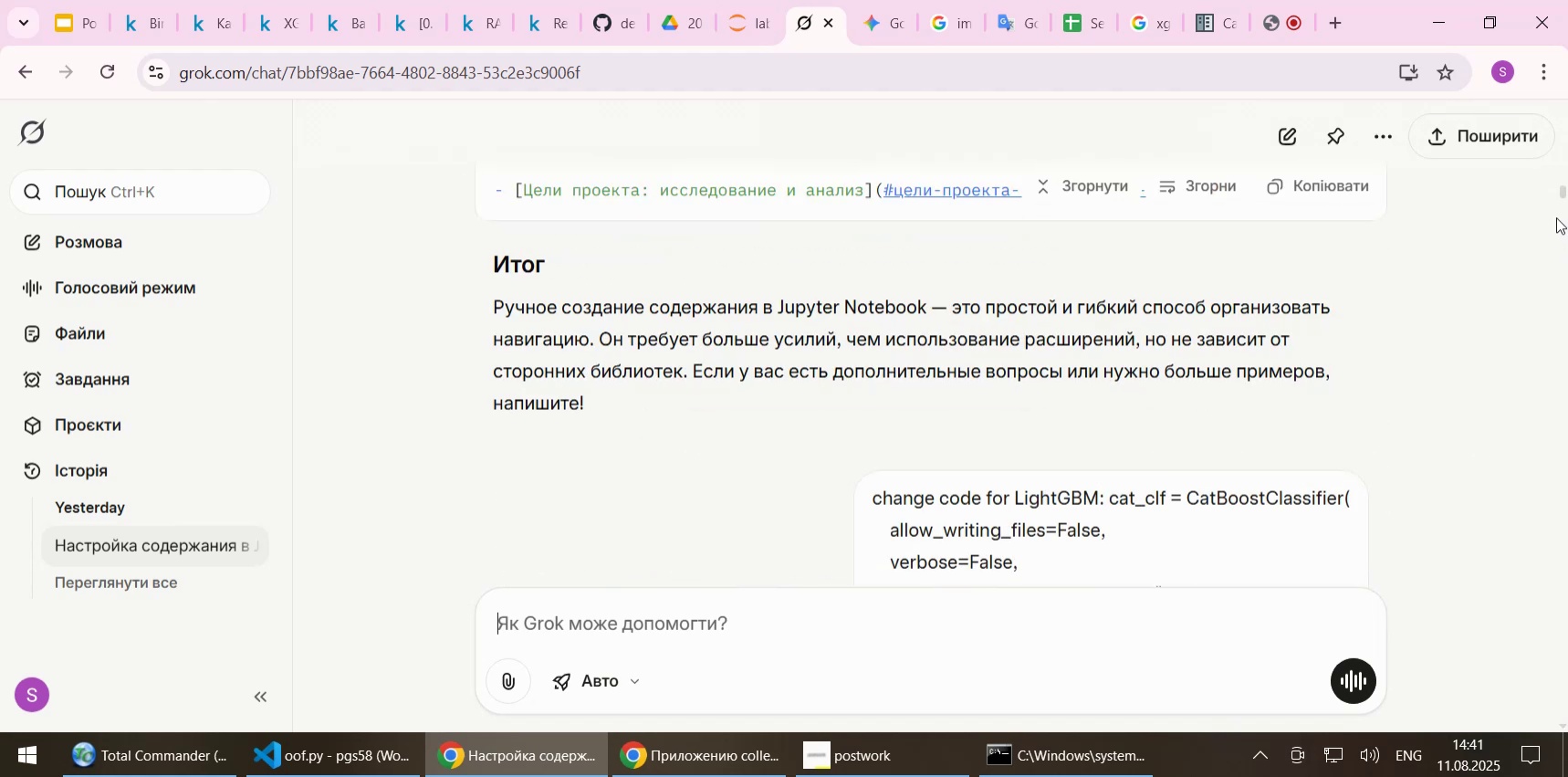 
left_click_drag(start_coordinate=[1561, 193], to_coordinate=[1556, 730])
 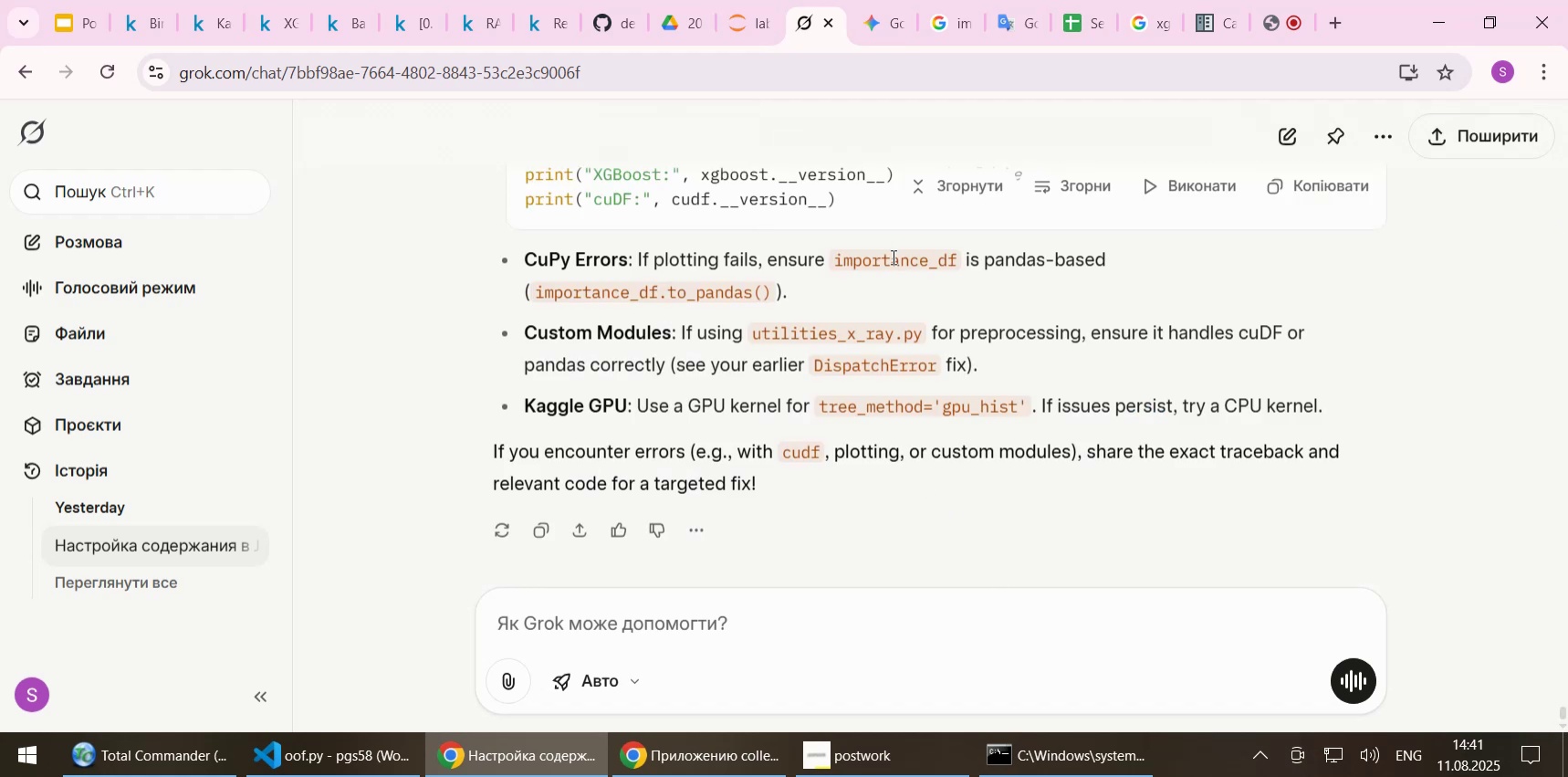 
left_click([738, 25])
 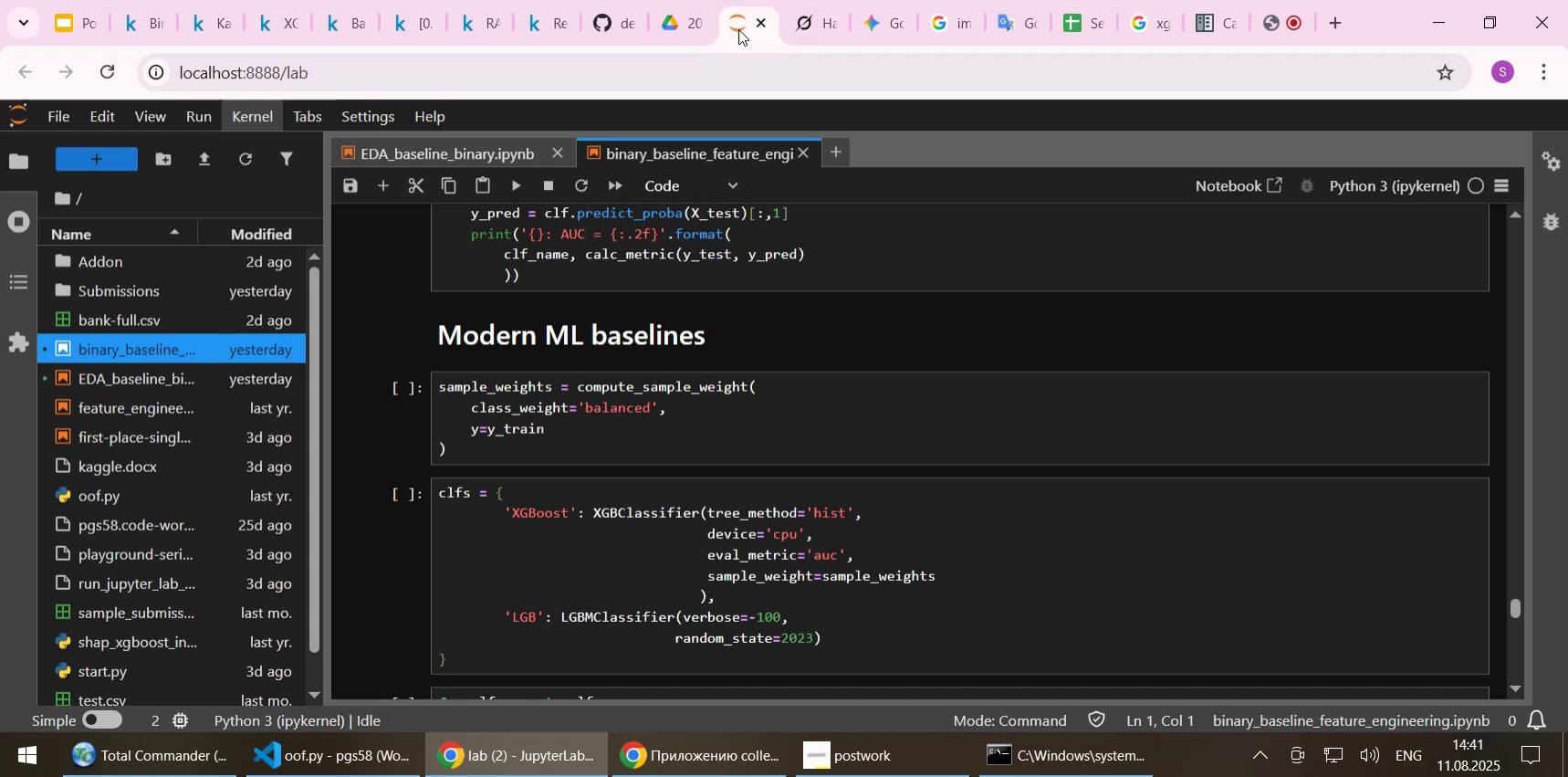 
wait(6.88)
 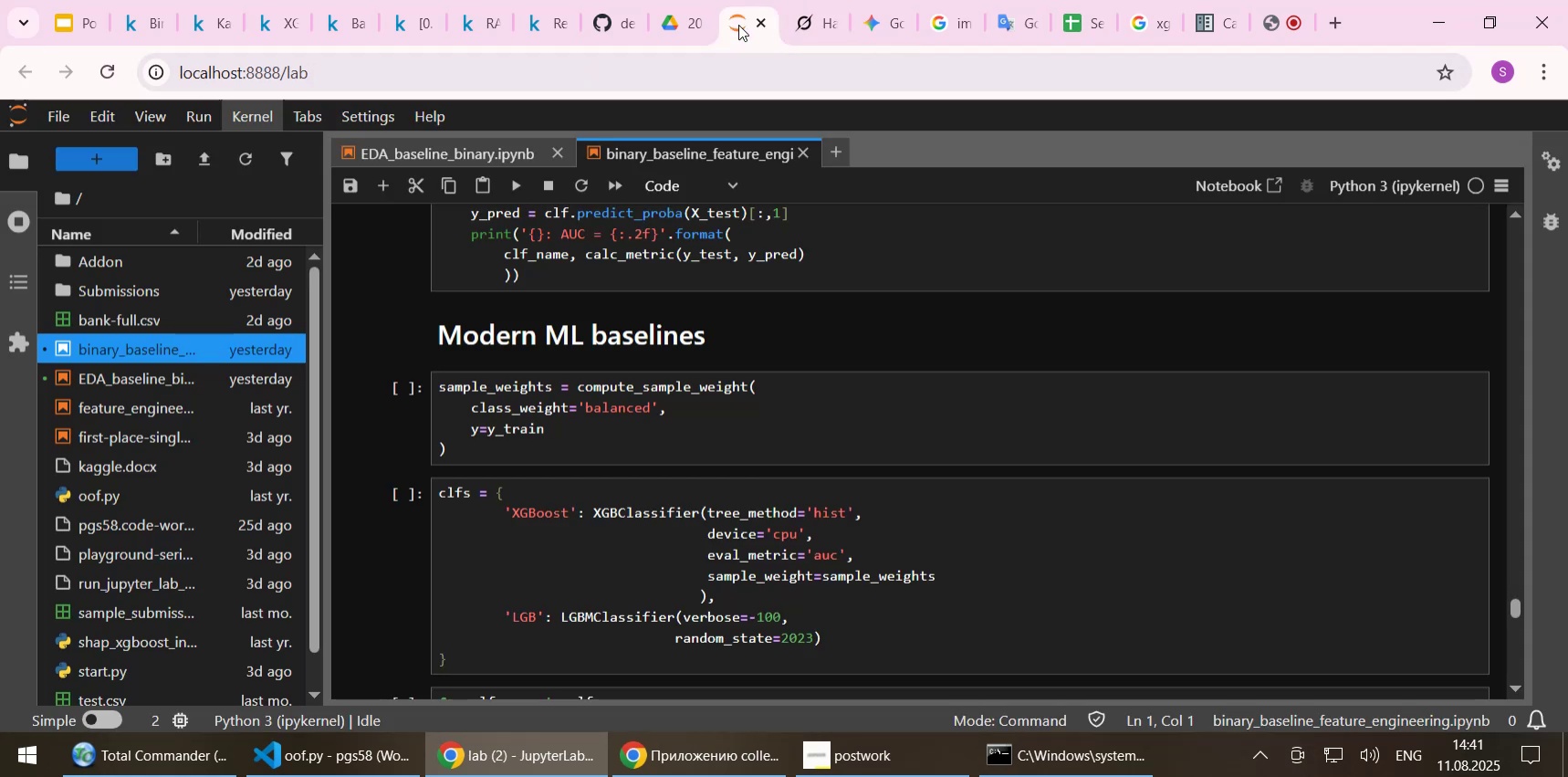 
left_click([676, 30])
 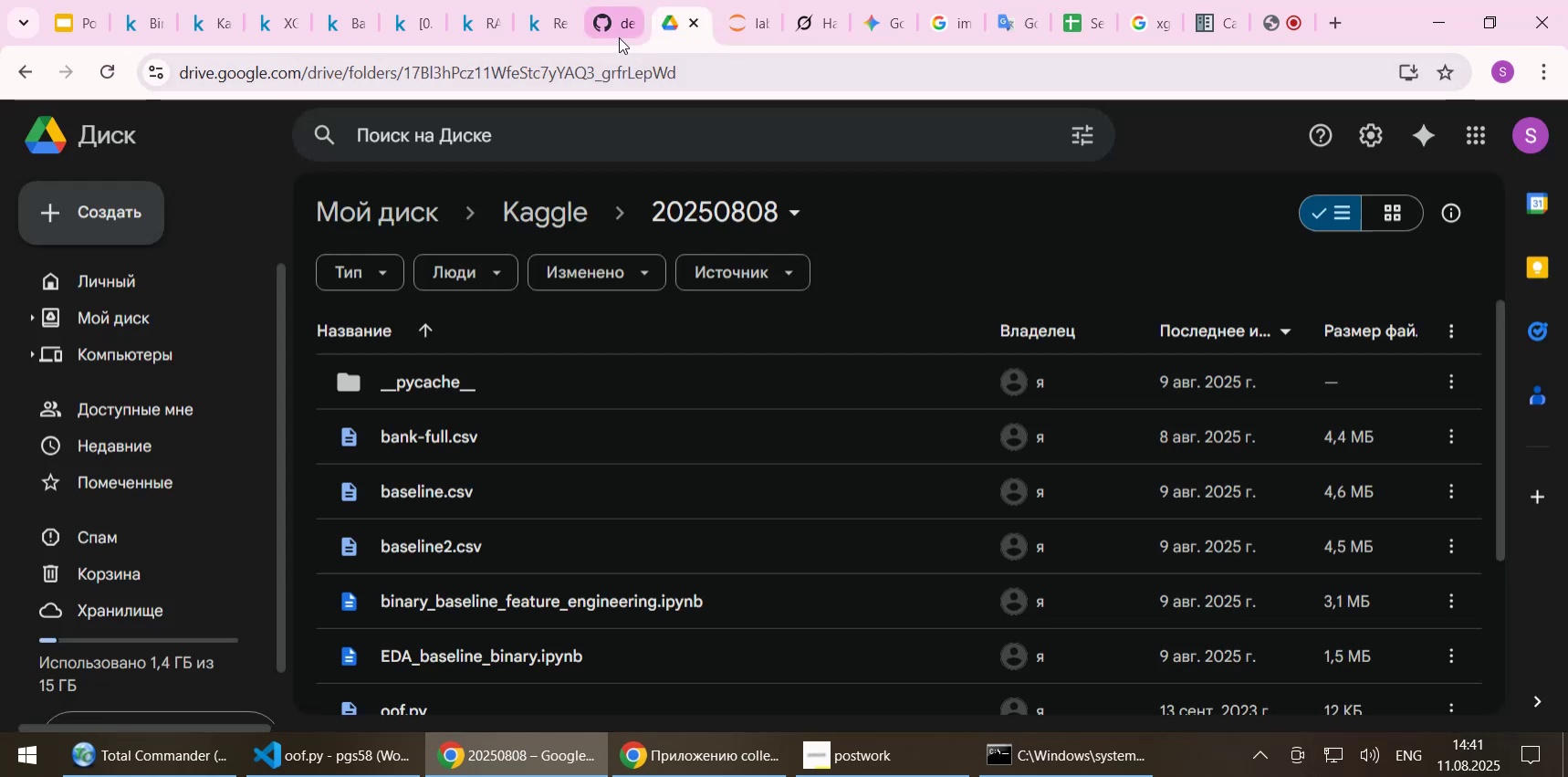 
left_click([617, 31])
 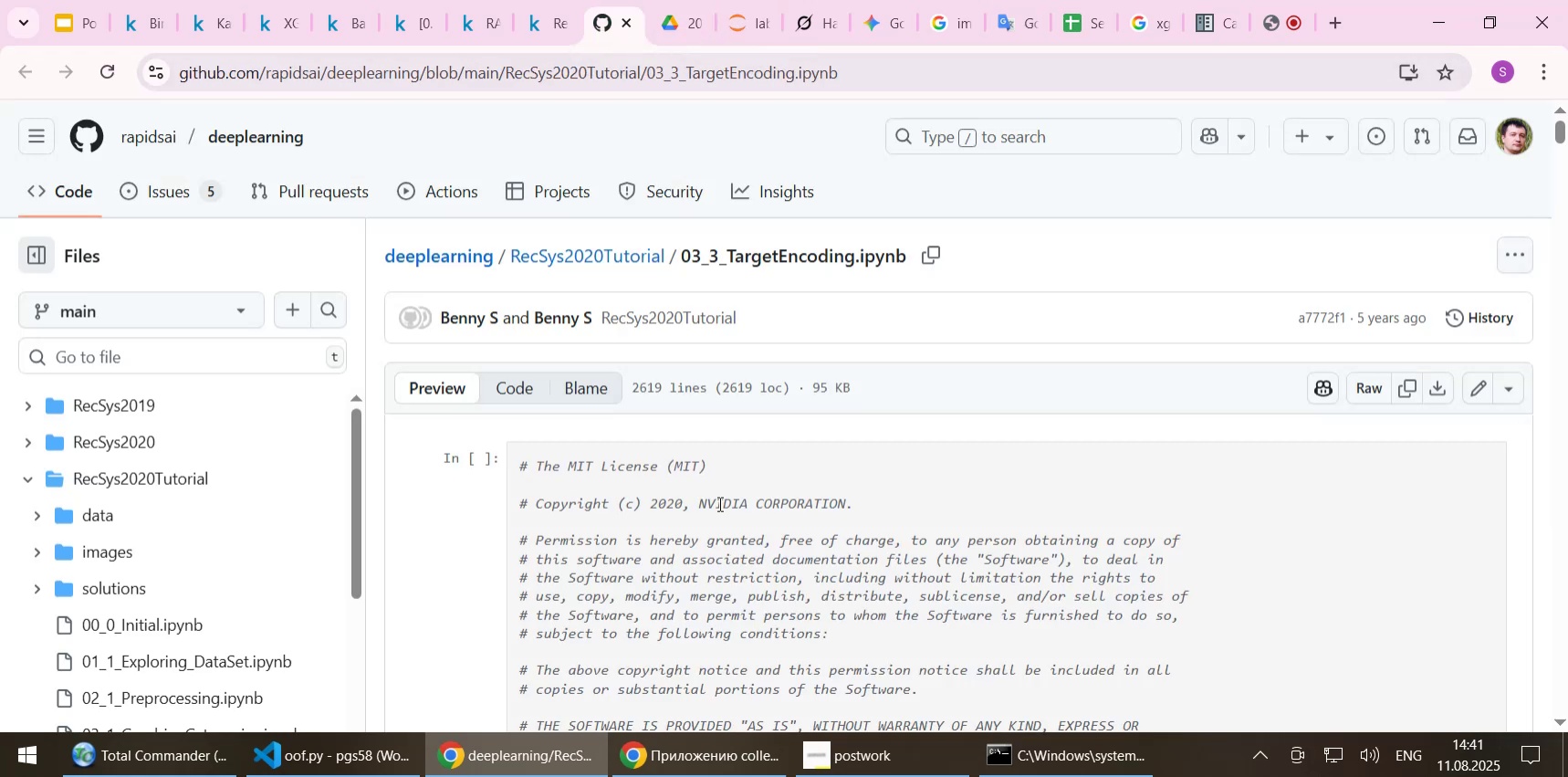 
scroll: coordinate [723, 499], scroll_direction: down, amount: 5.0
 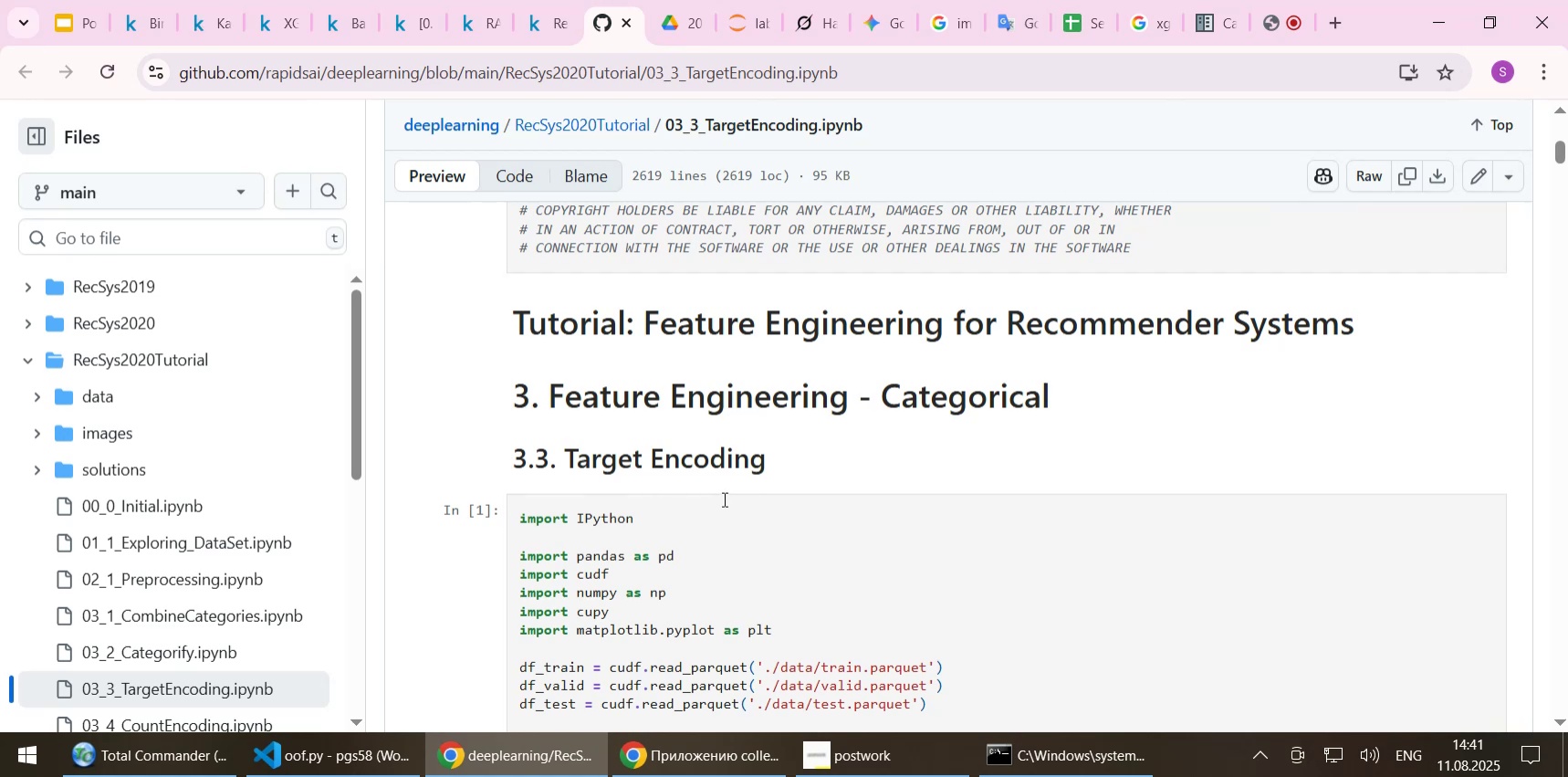 
wait(7.89)
 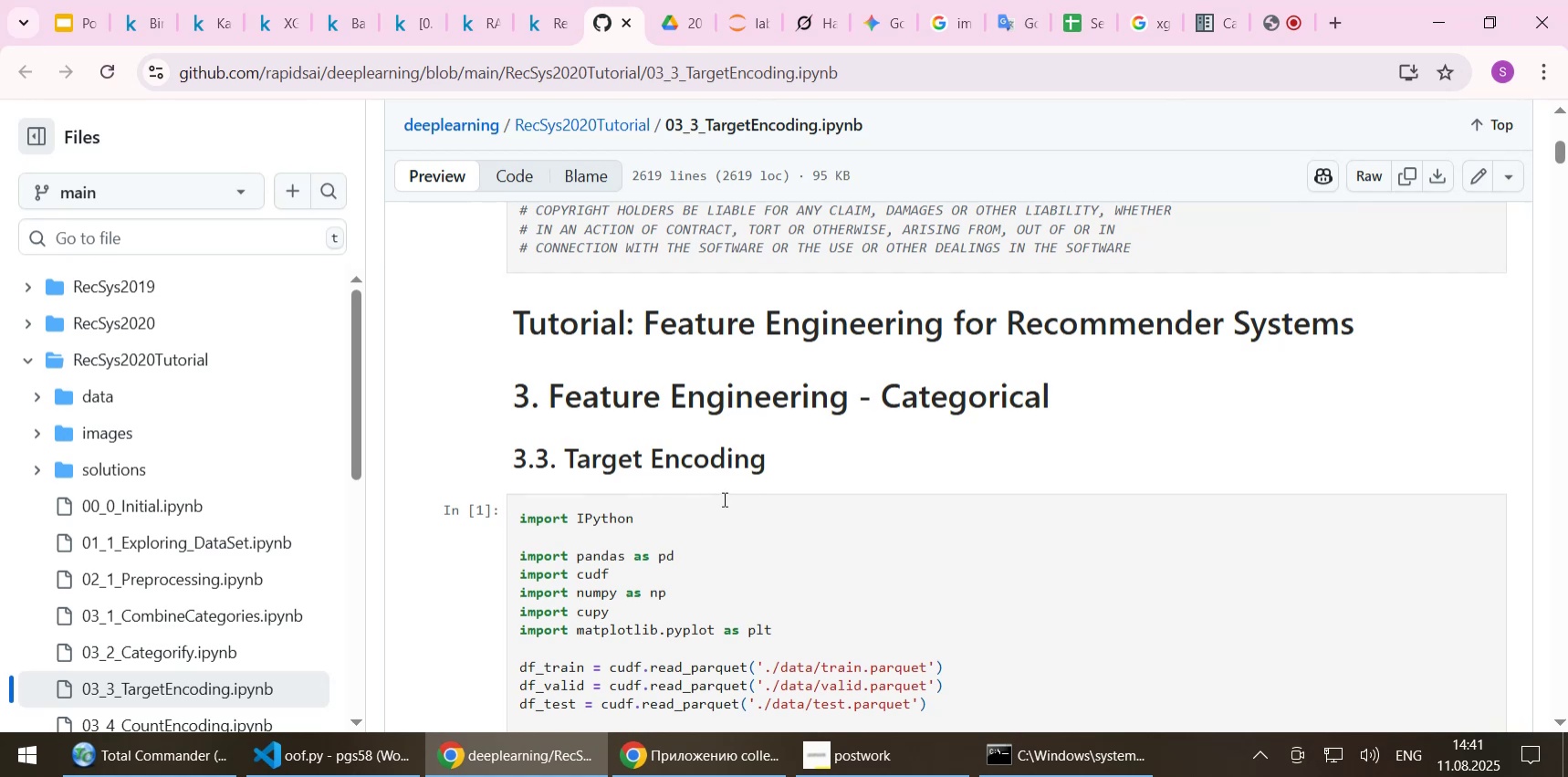 
scroll: coordinate [1039, 460], scroll_direction: down, amount: 12.0
 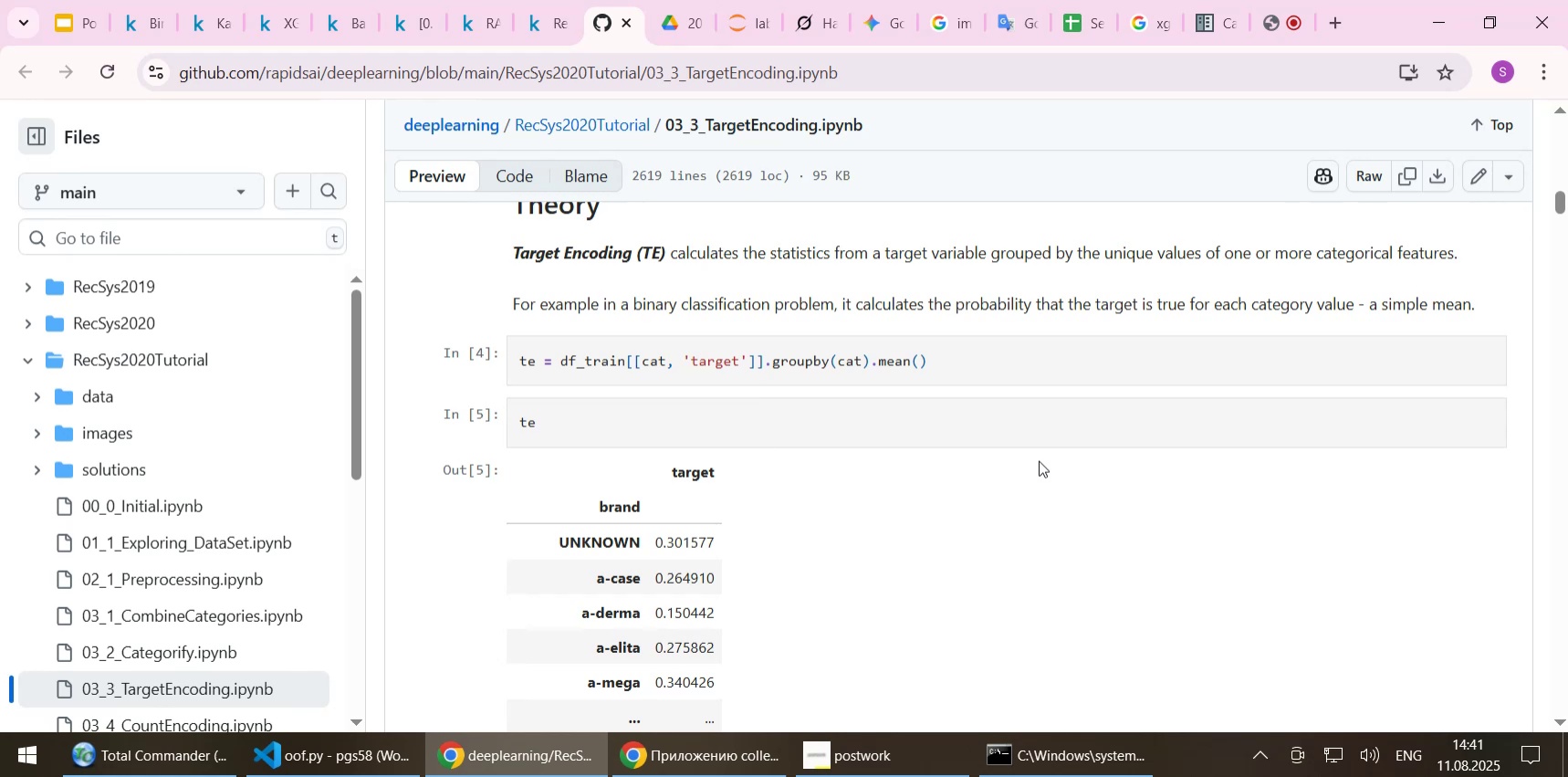 
scroll: coordinate [1039, 460], scroll_direction: up, amount: 1.0
 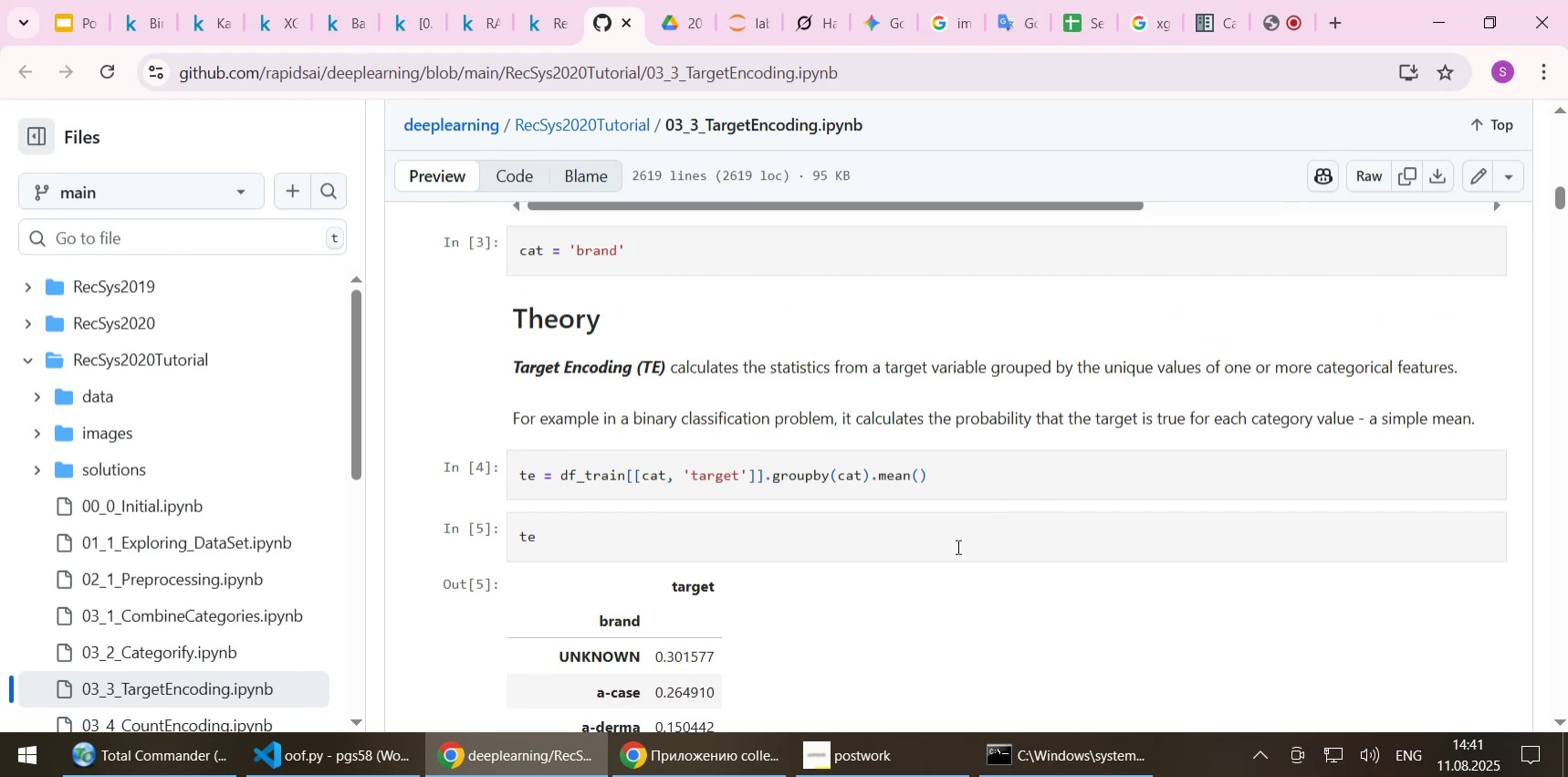 
wait(13.59)
 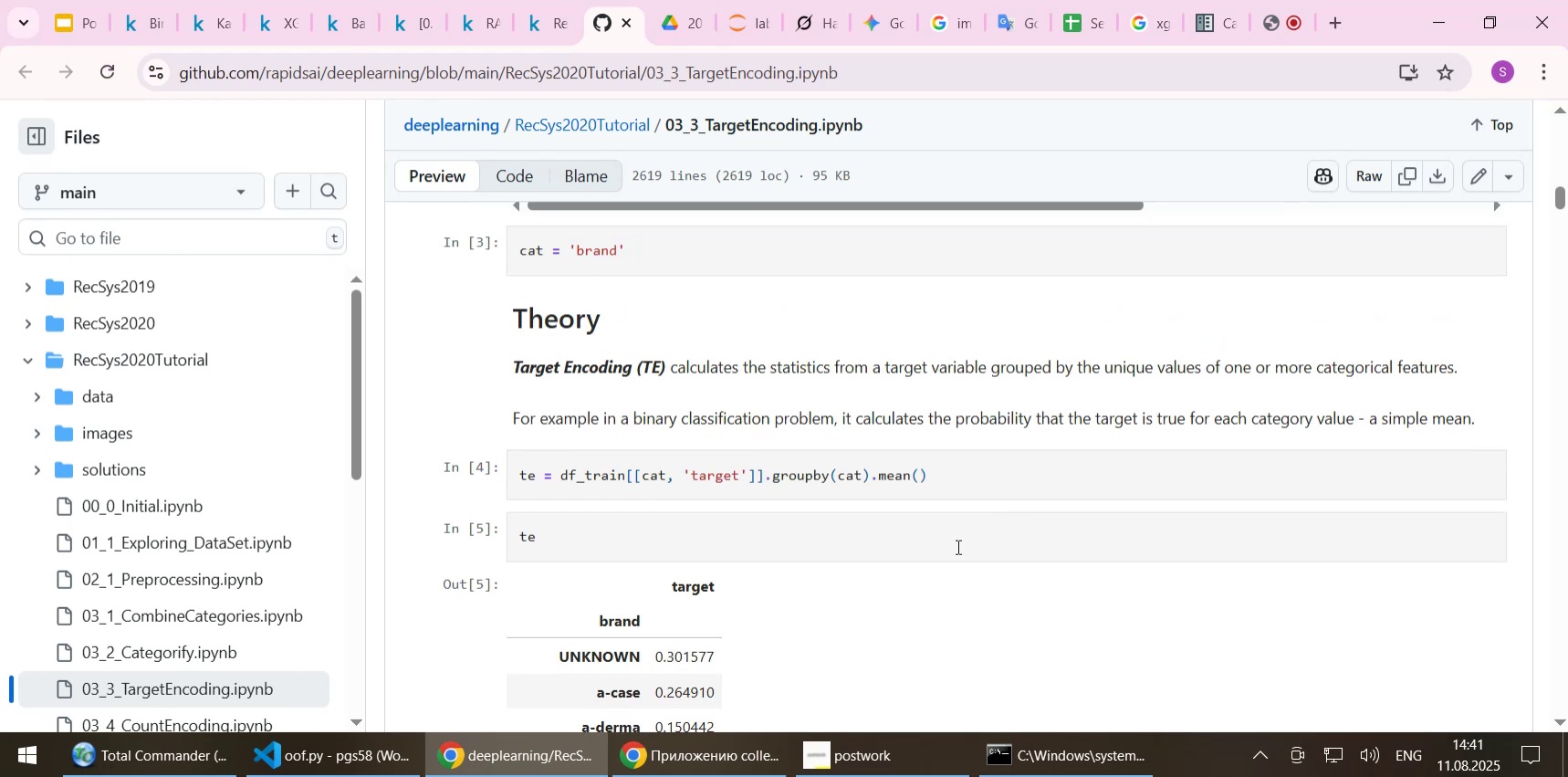 
scroll: coordinate [100, 436], scroll_direction: down, amount: 3.0
 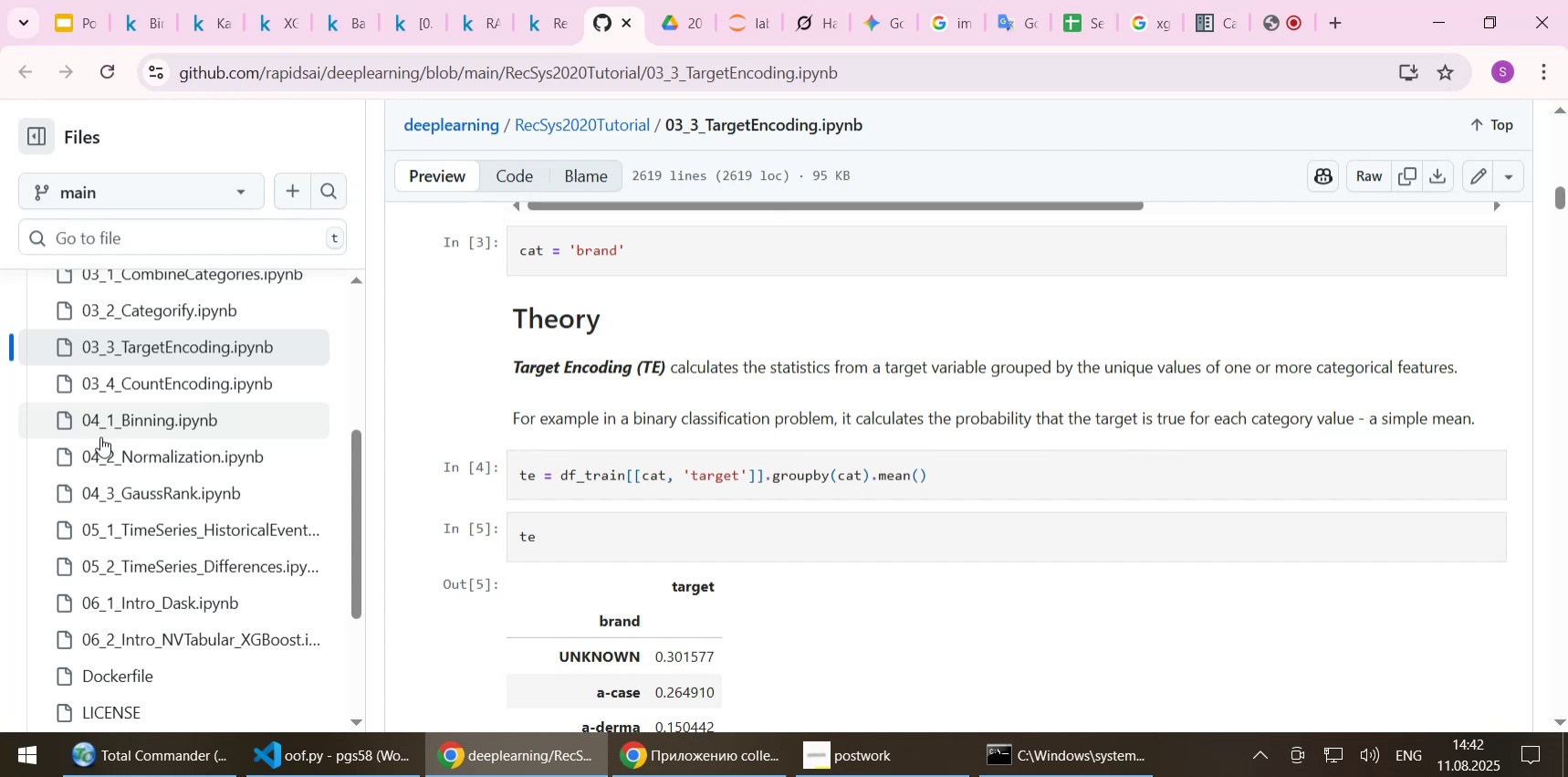 
wait(9.8)
 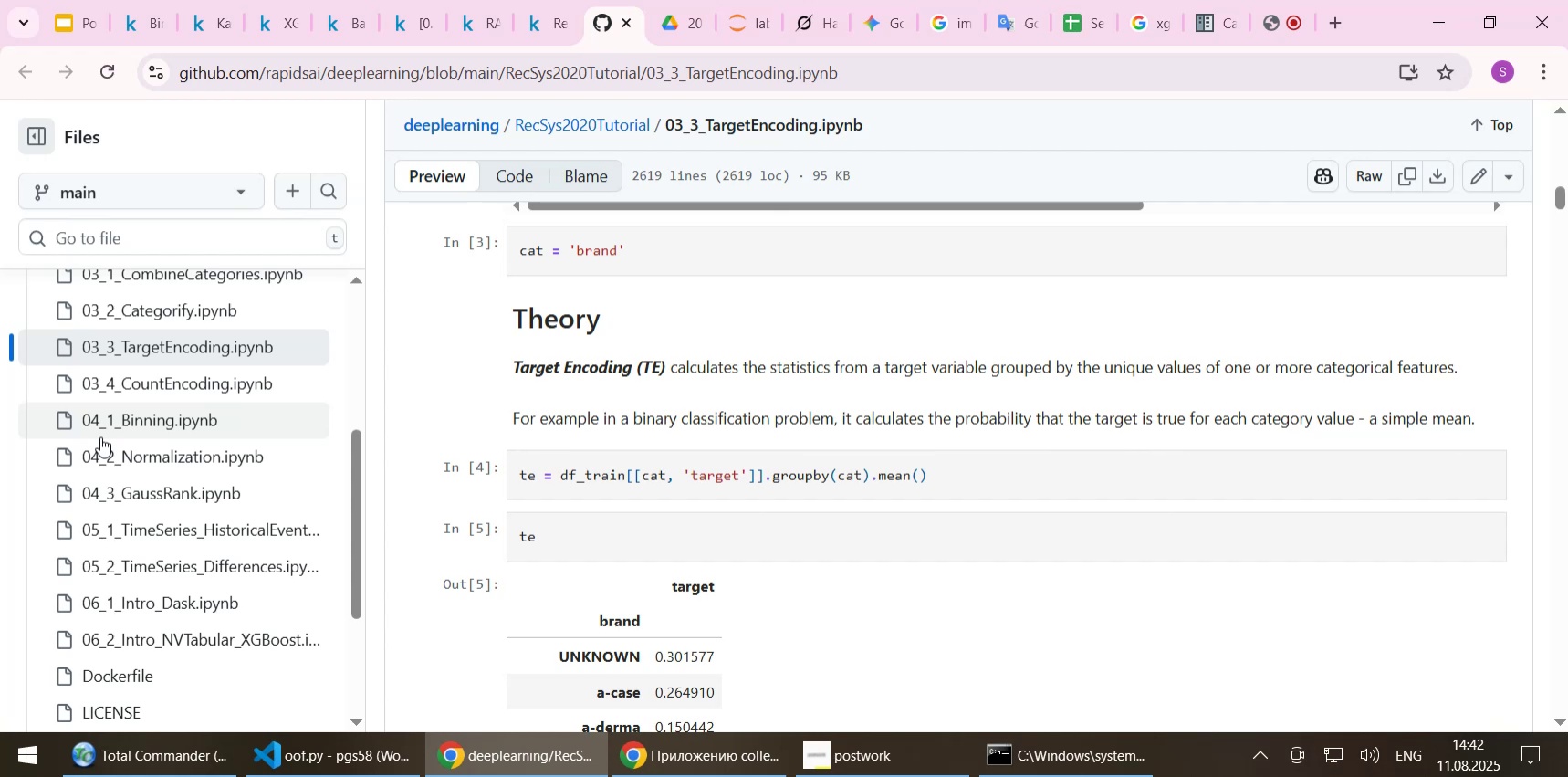 
middle_click([198, 649])
 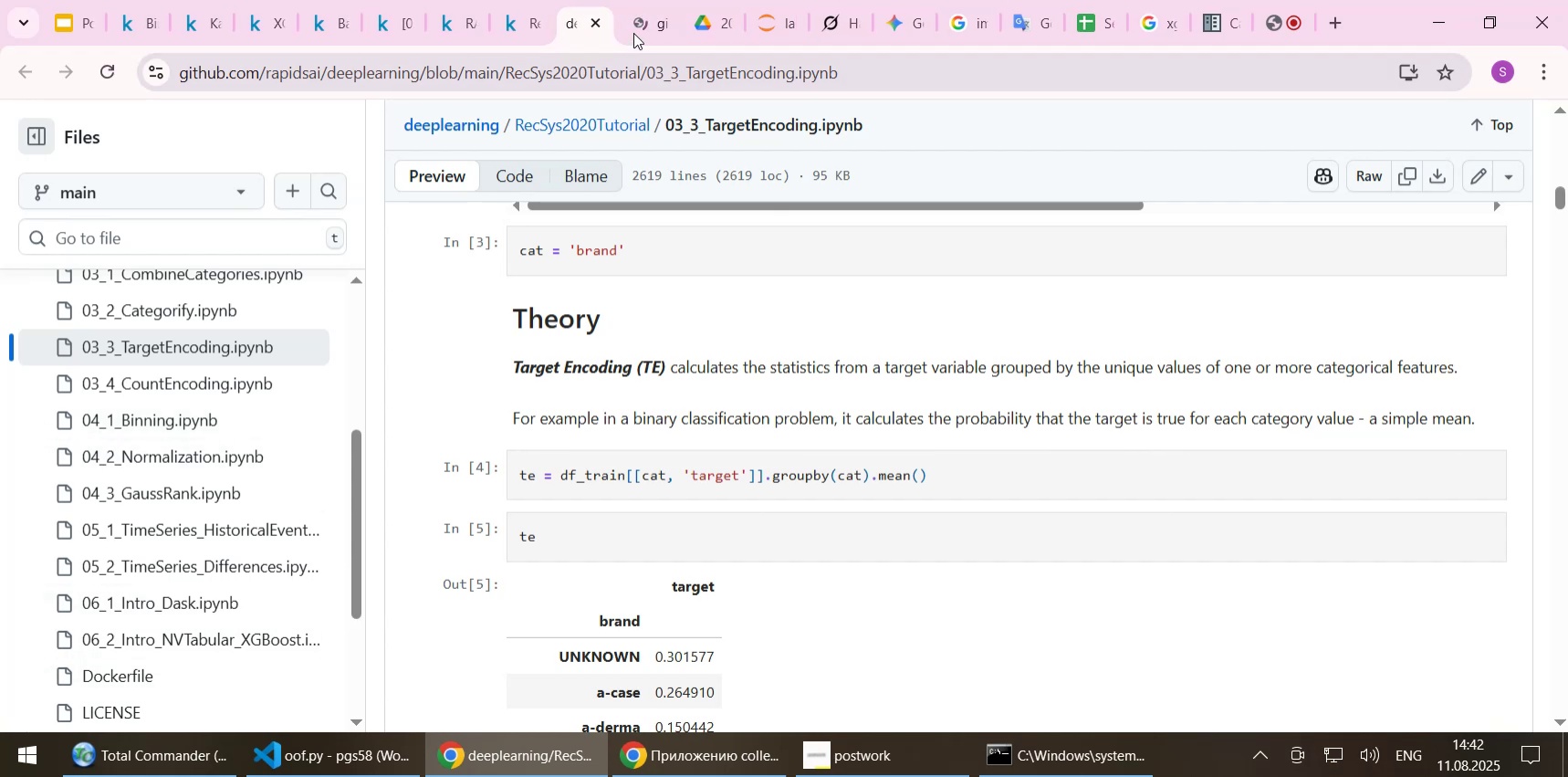 
left_click([638, 26])
 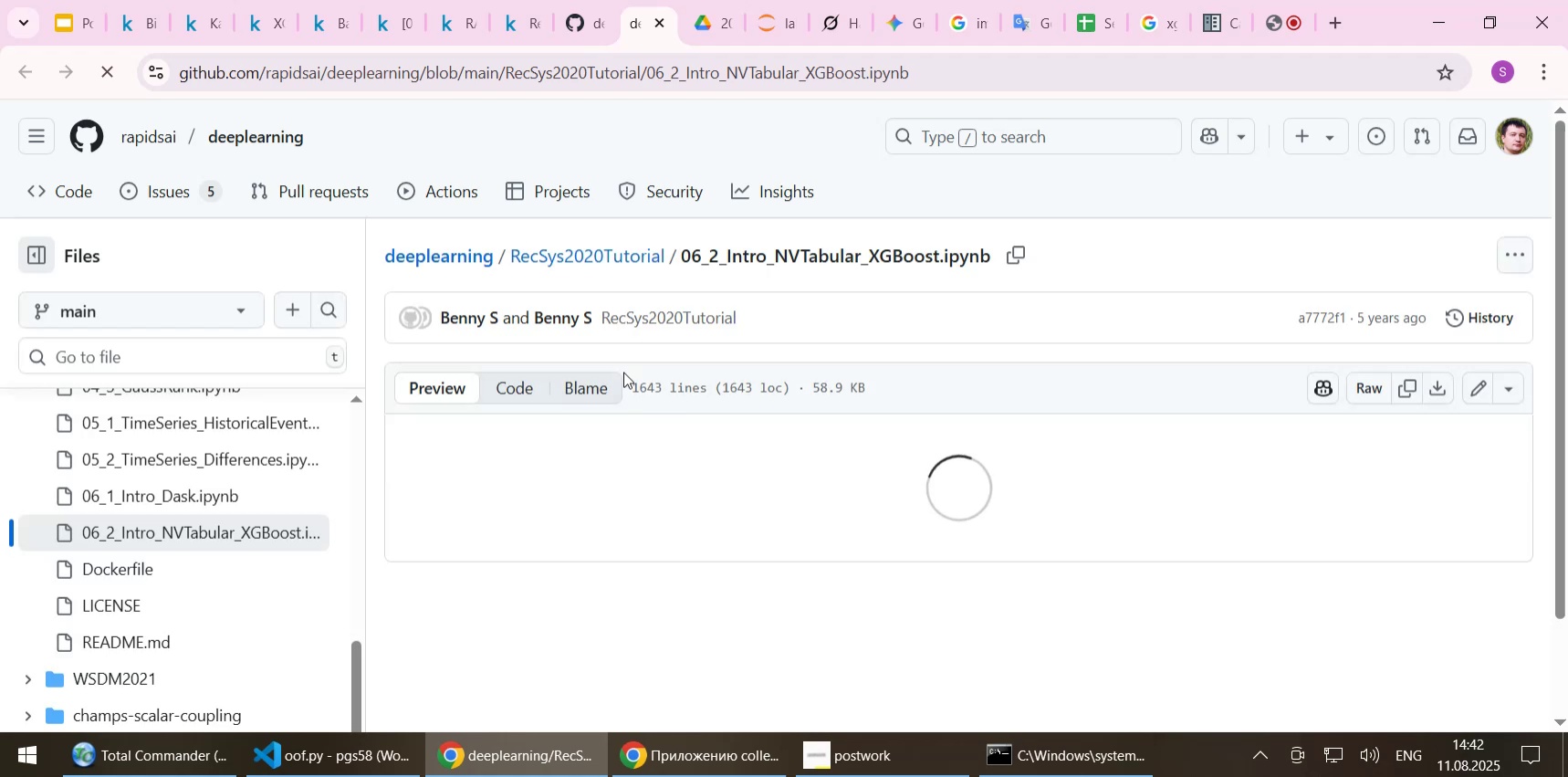 
wait(8.18)
 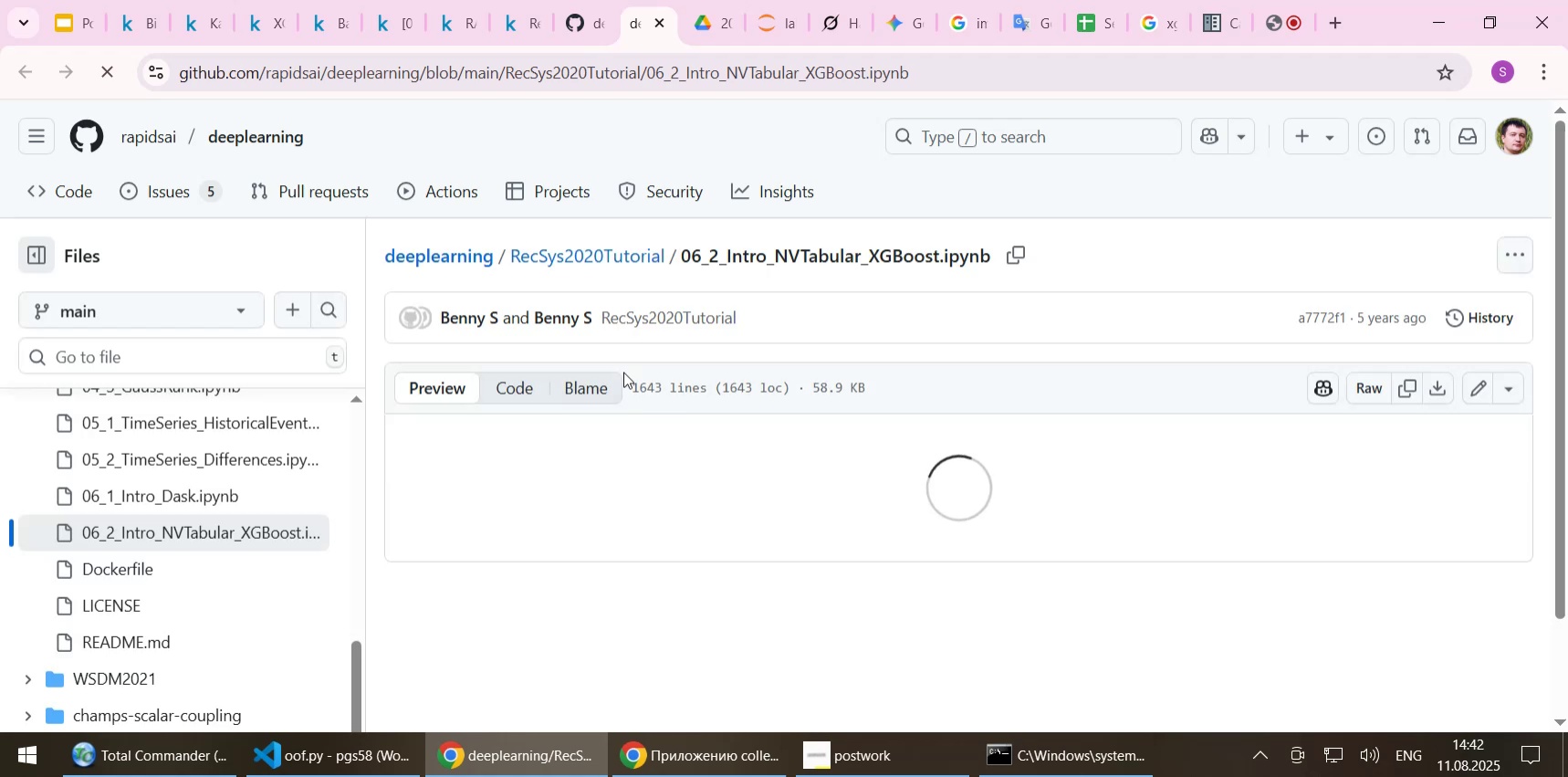 
scroll: coordinate [398, 542], scroll_direction: down, amount: 6.0
 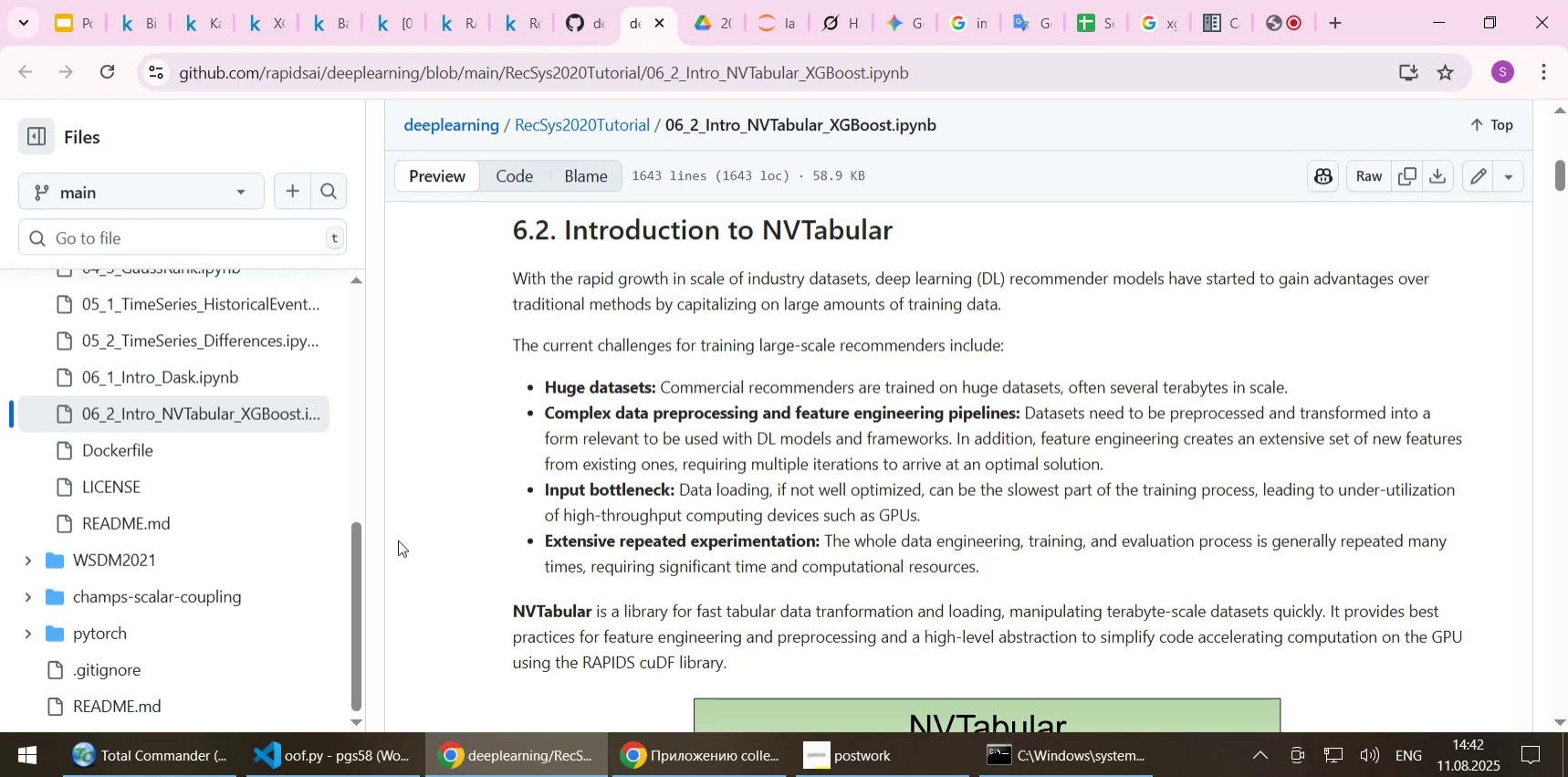 
wait(13.45)
 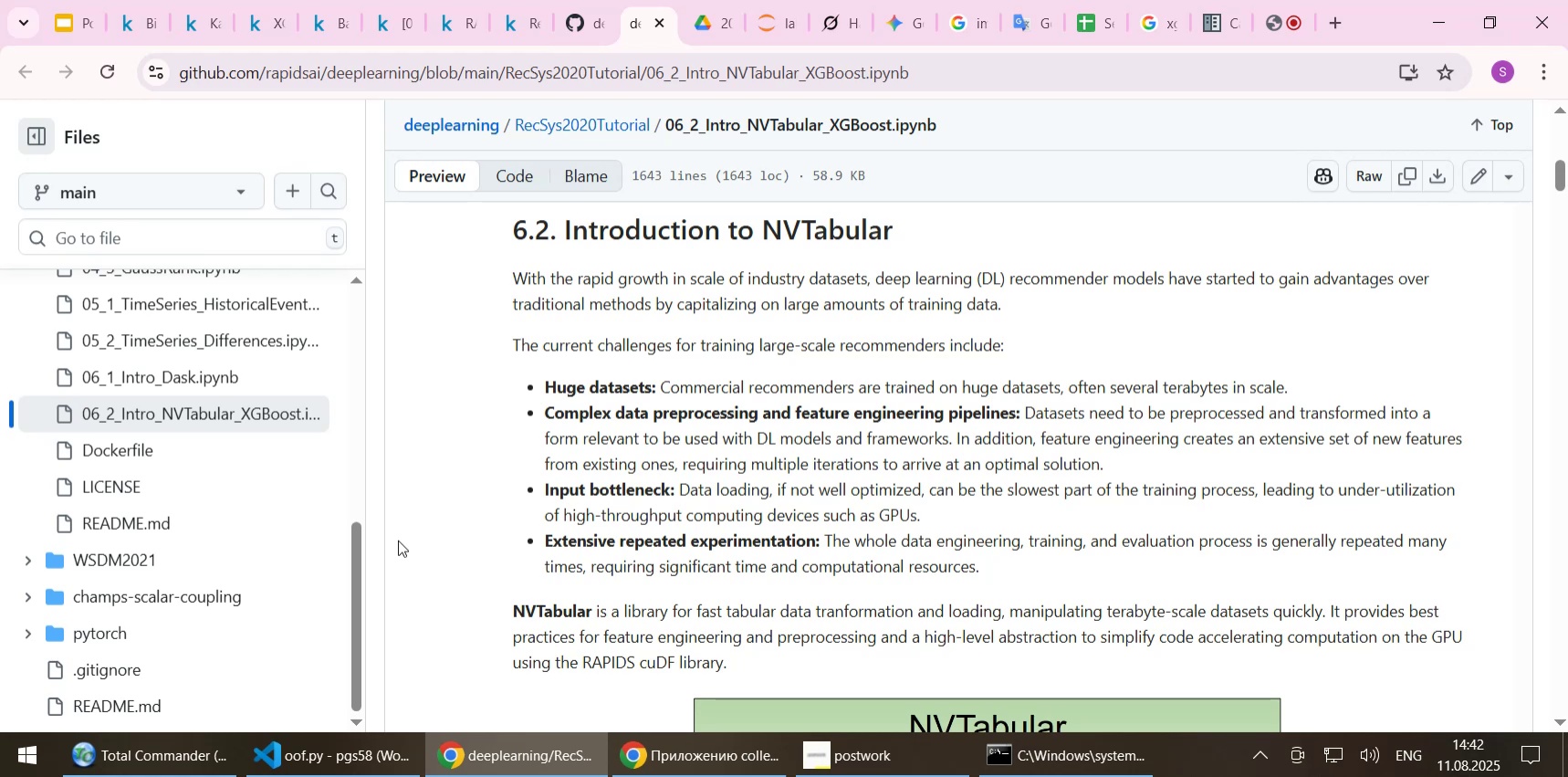 
scroll: coordinate [976, 478], scroll_direction: down, amount: 1.0
 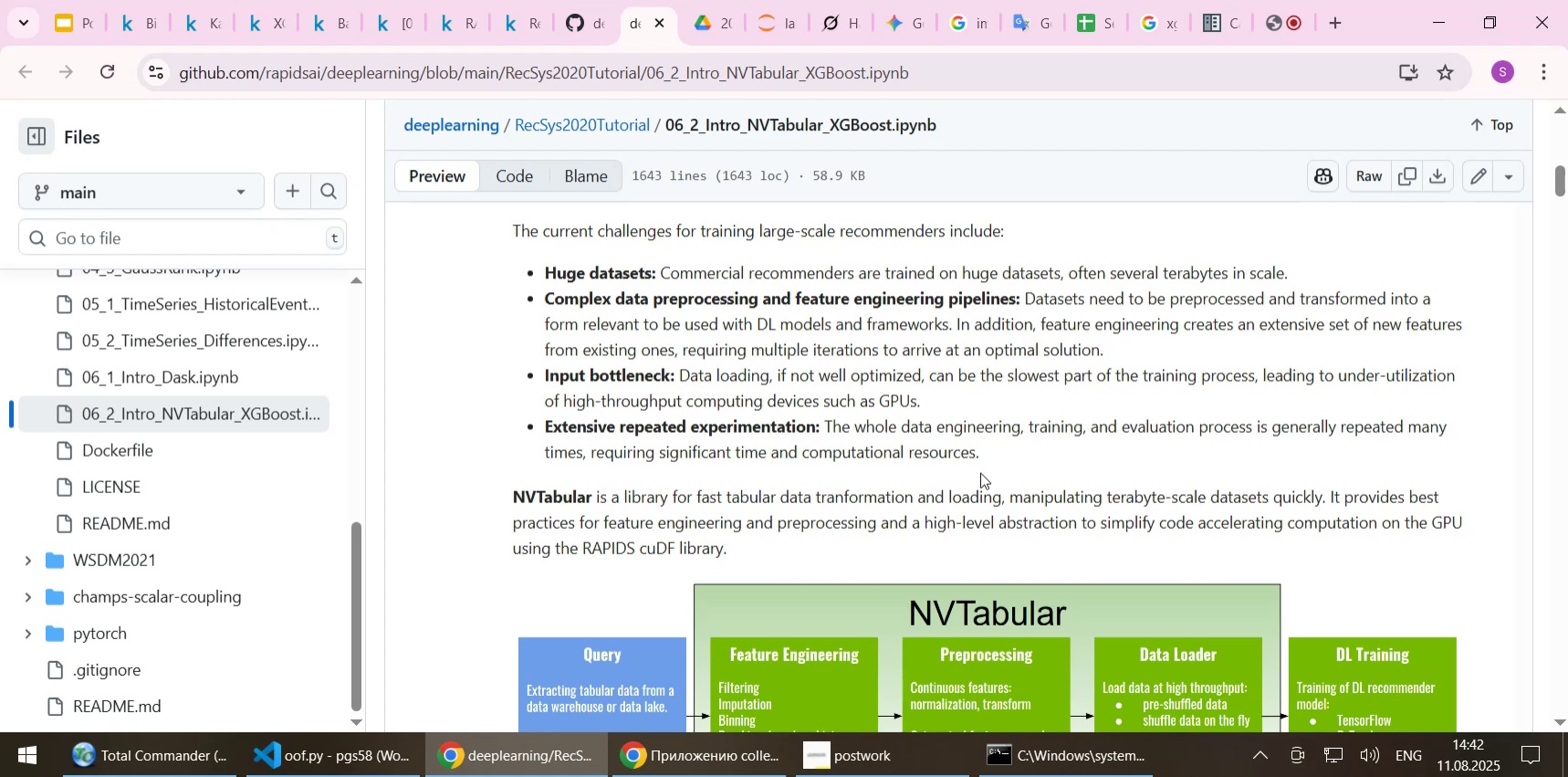 
wait(13.93)
 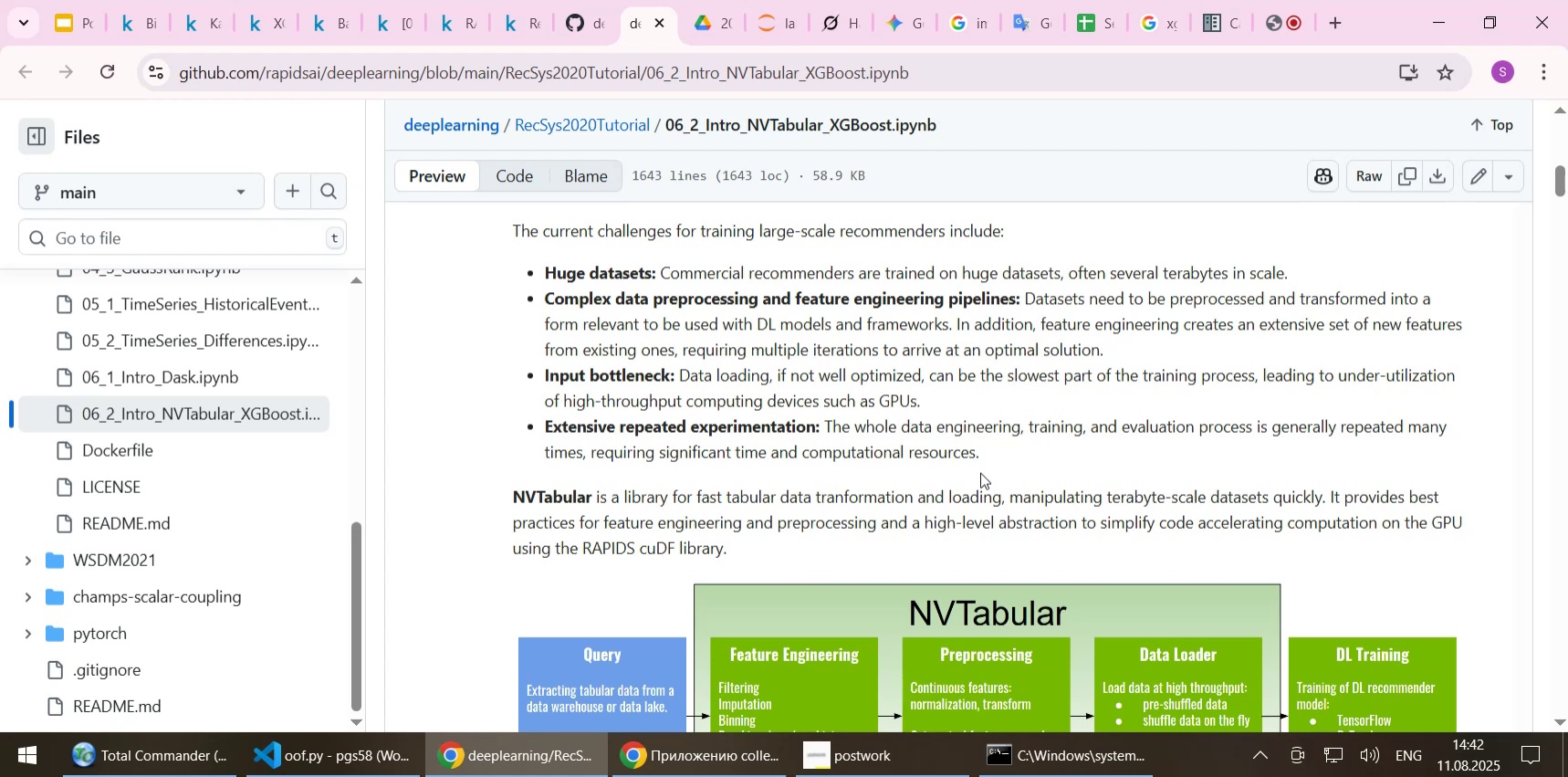 
scroll: coordinate [980, 472], scroll_direction: down, amount: 1.0
 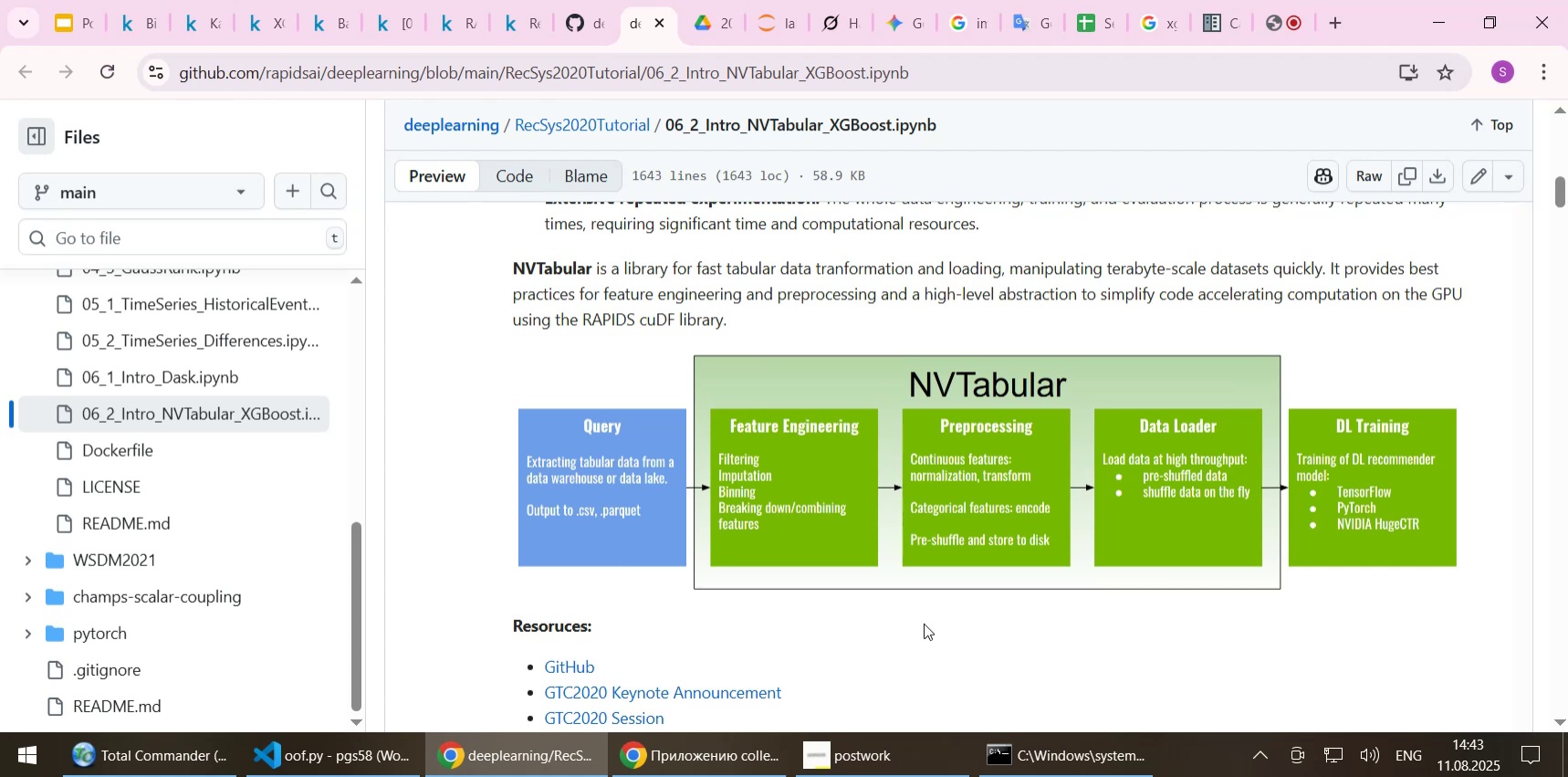 
wait(48.7)
 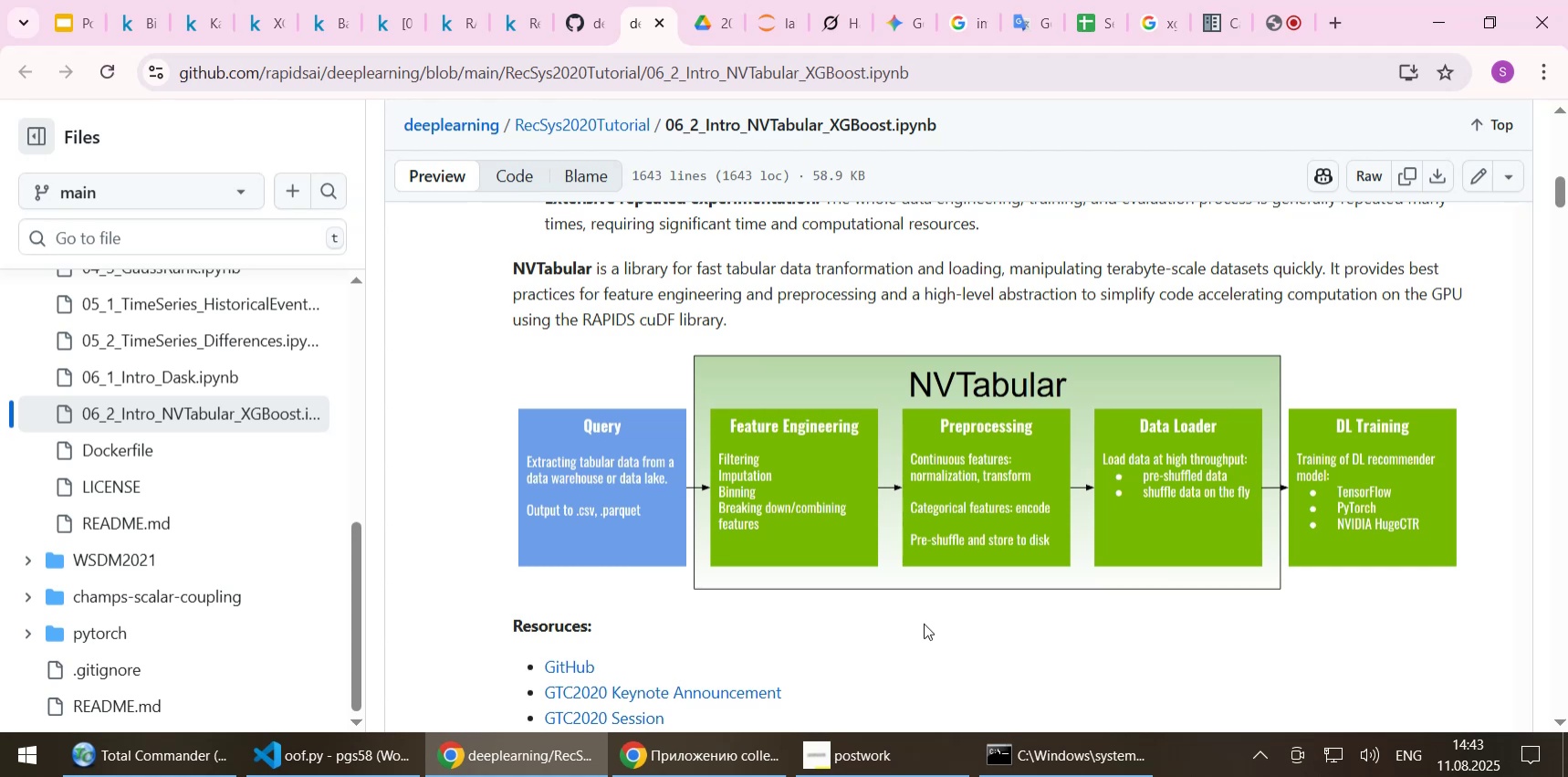 
scroll: coordinate [977, 352], scroll_direction: down, amount: 9.0
 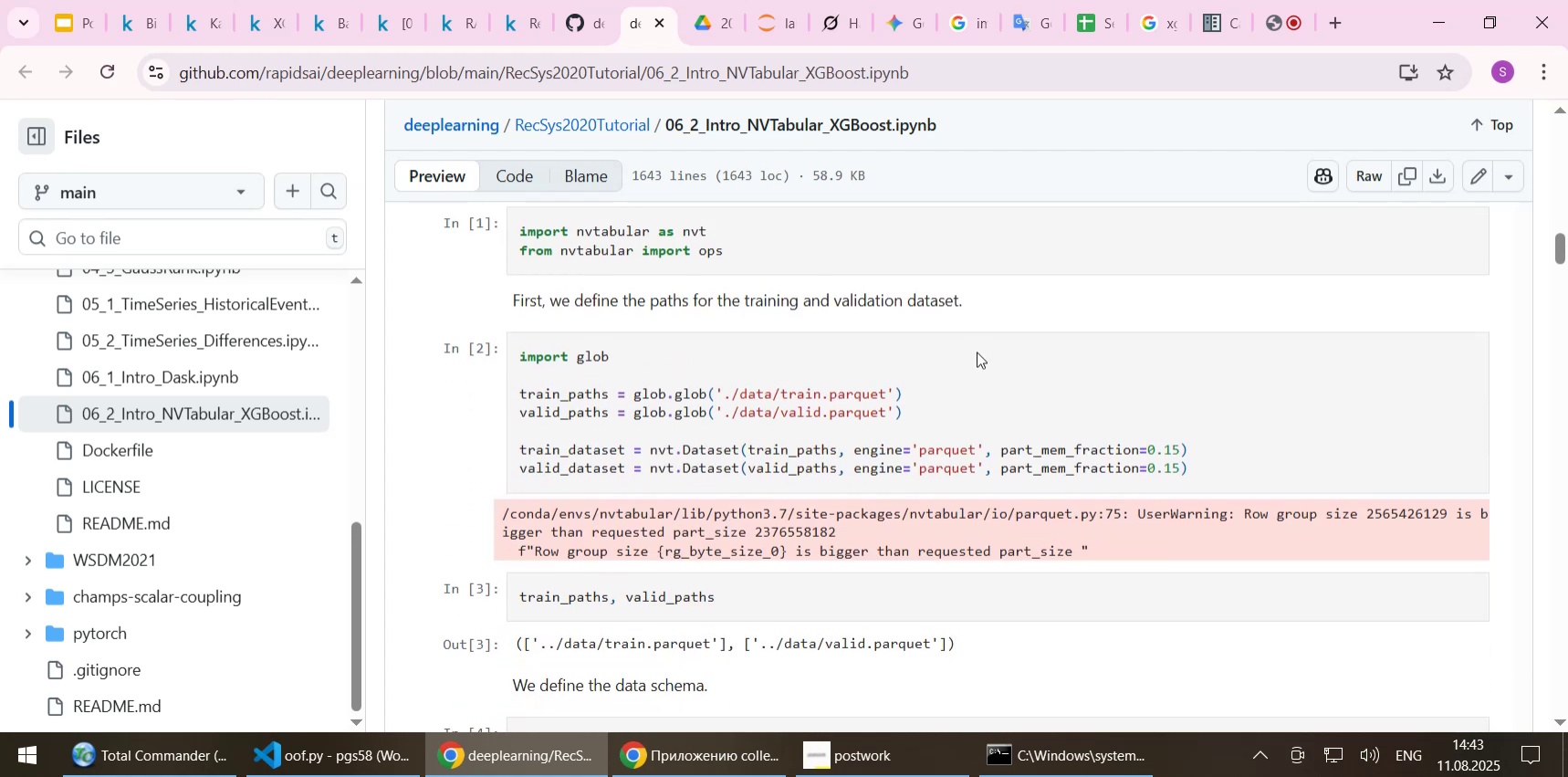 
scroll: coordinate [977, 352], scroll_direction: down, amount: 2.0
 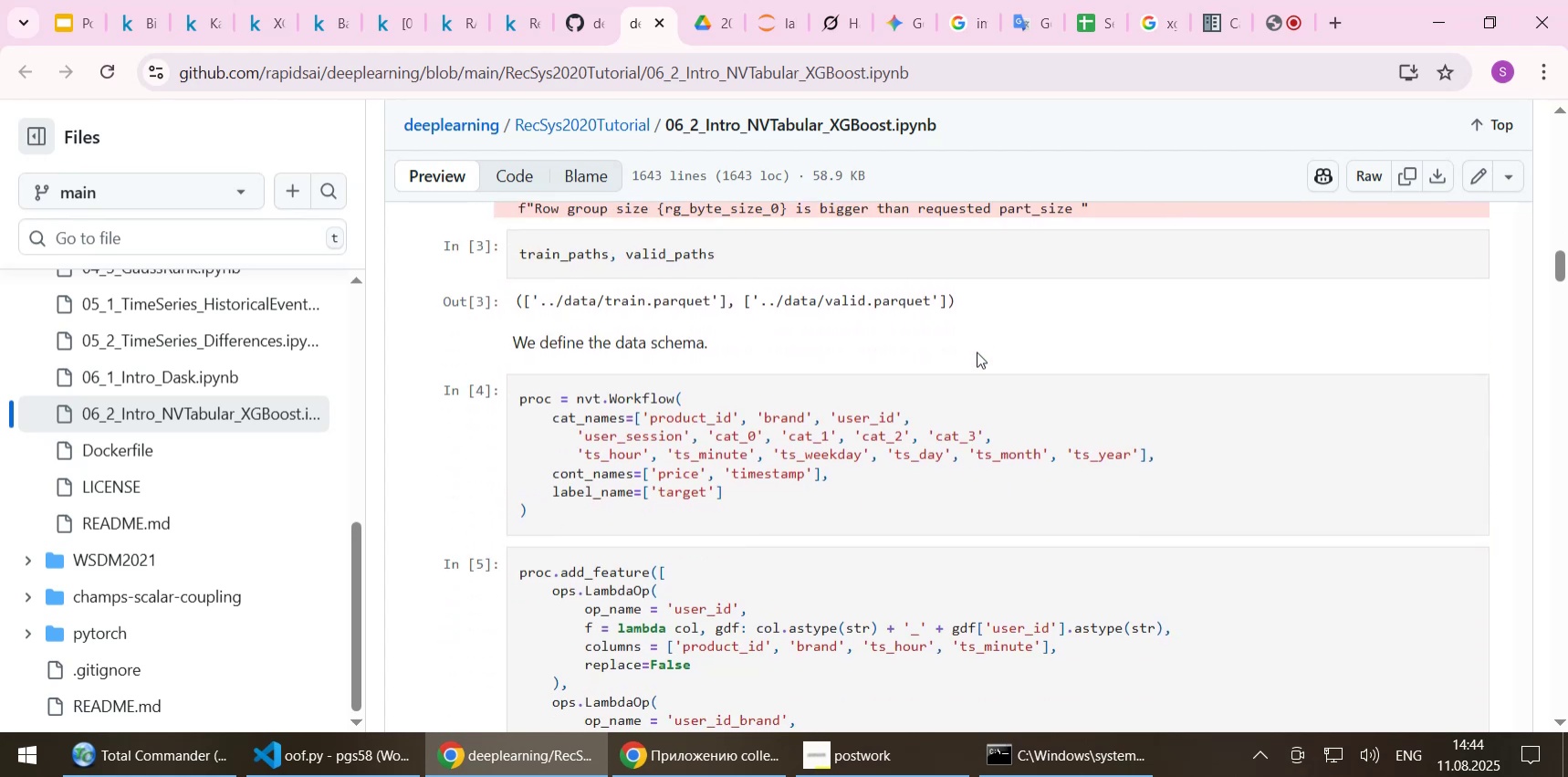 
wait(6.0)
 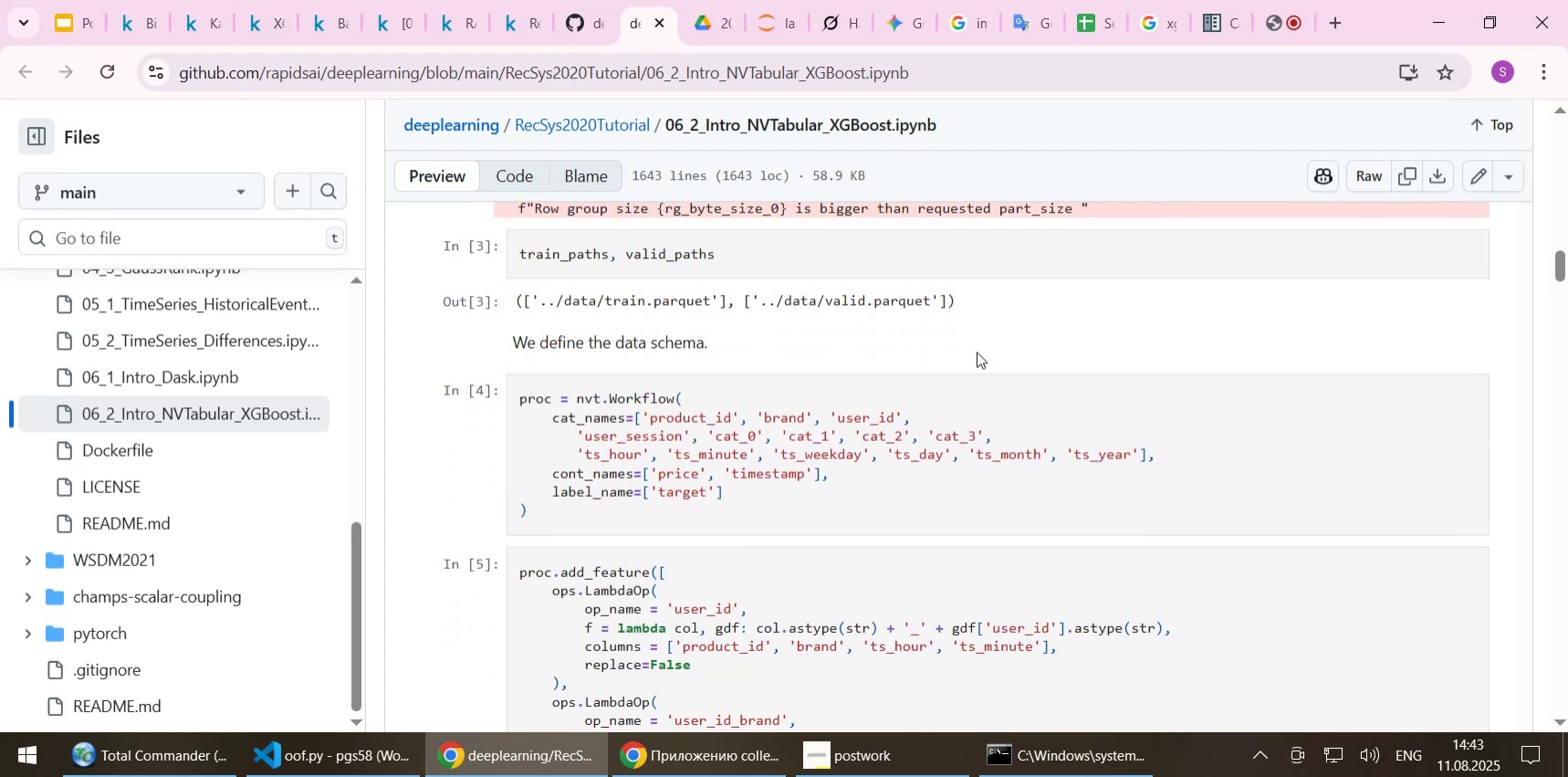 
scroll: coordinate [977, 352], scroll_direction: down, amount: 3.0
 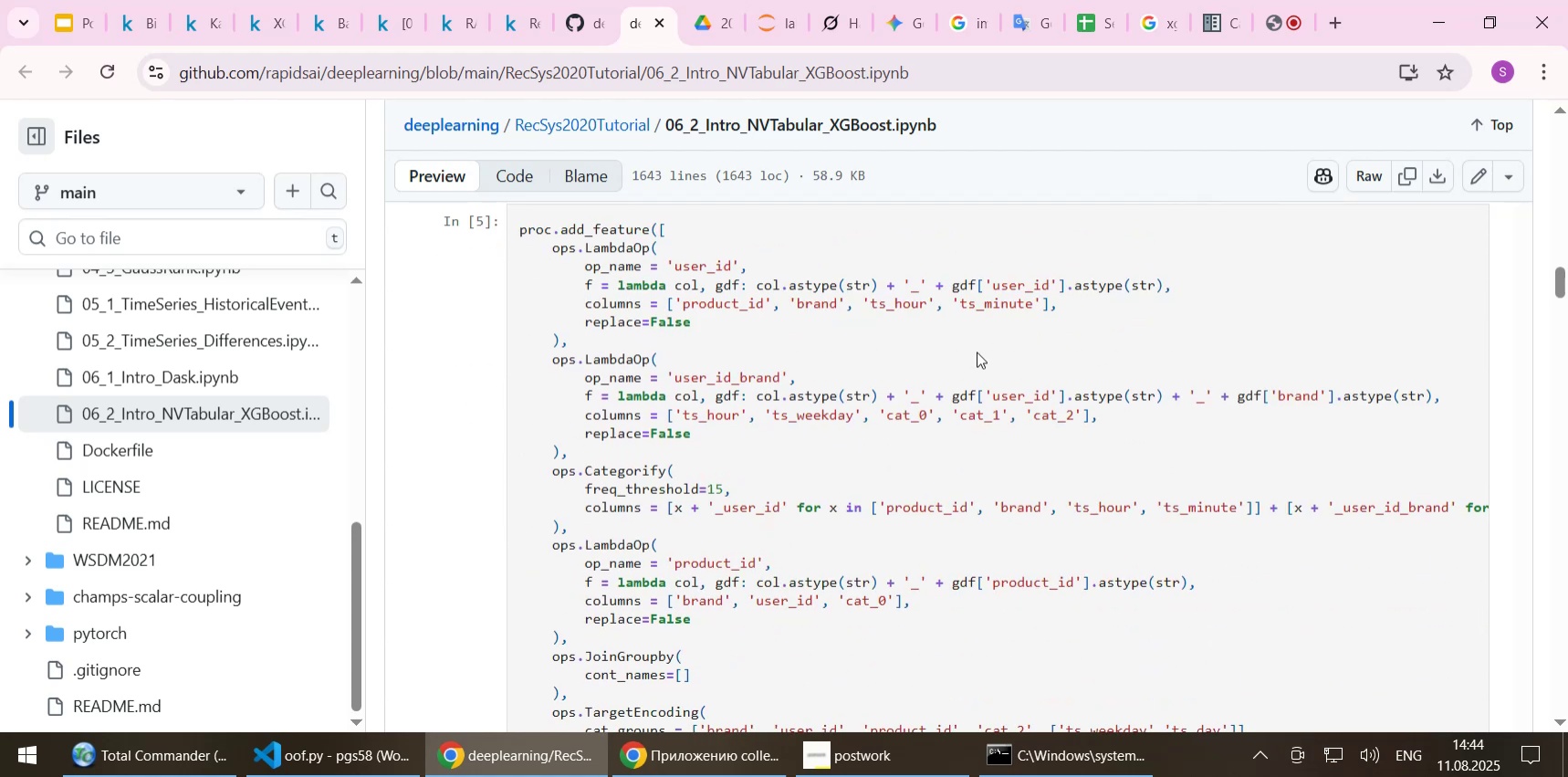 
wait(5.97)
 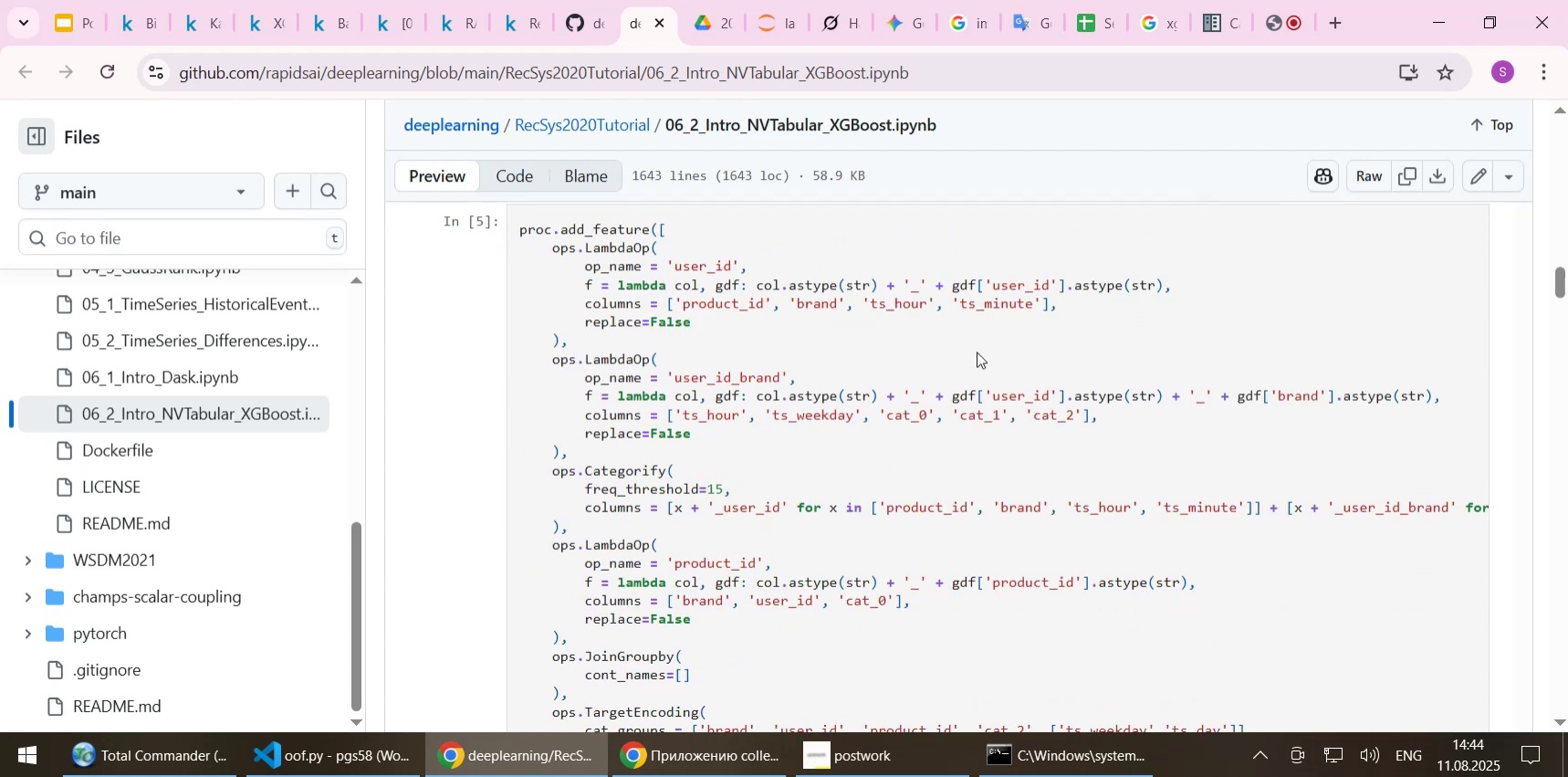 
scroll: coordinate [977, 352], scroll_direction: down, amount: 7.0
 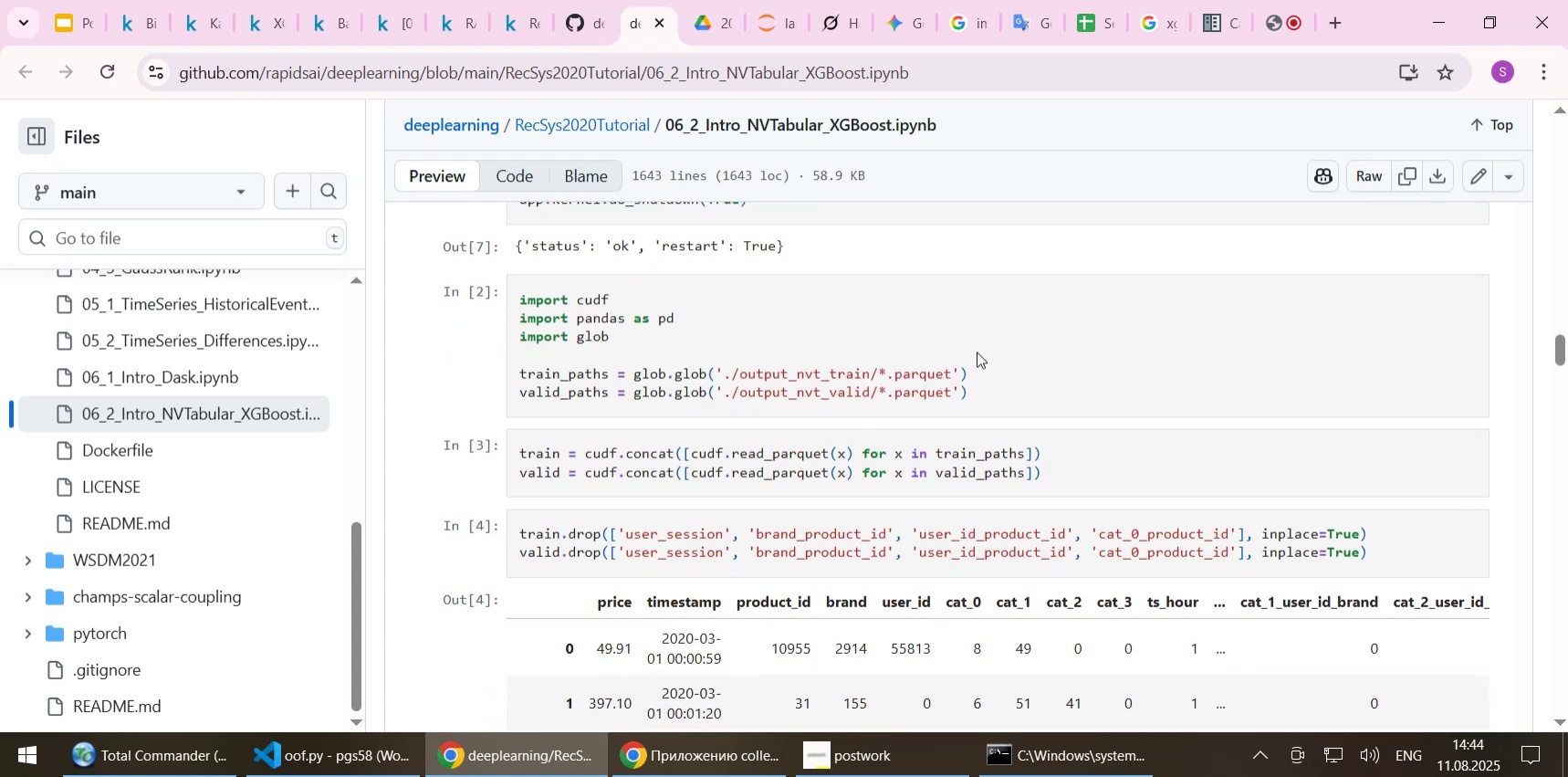 
wait(10.25)
 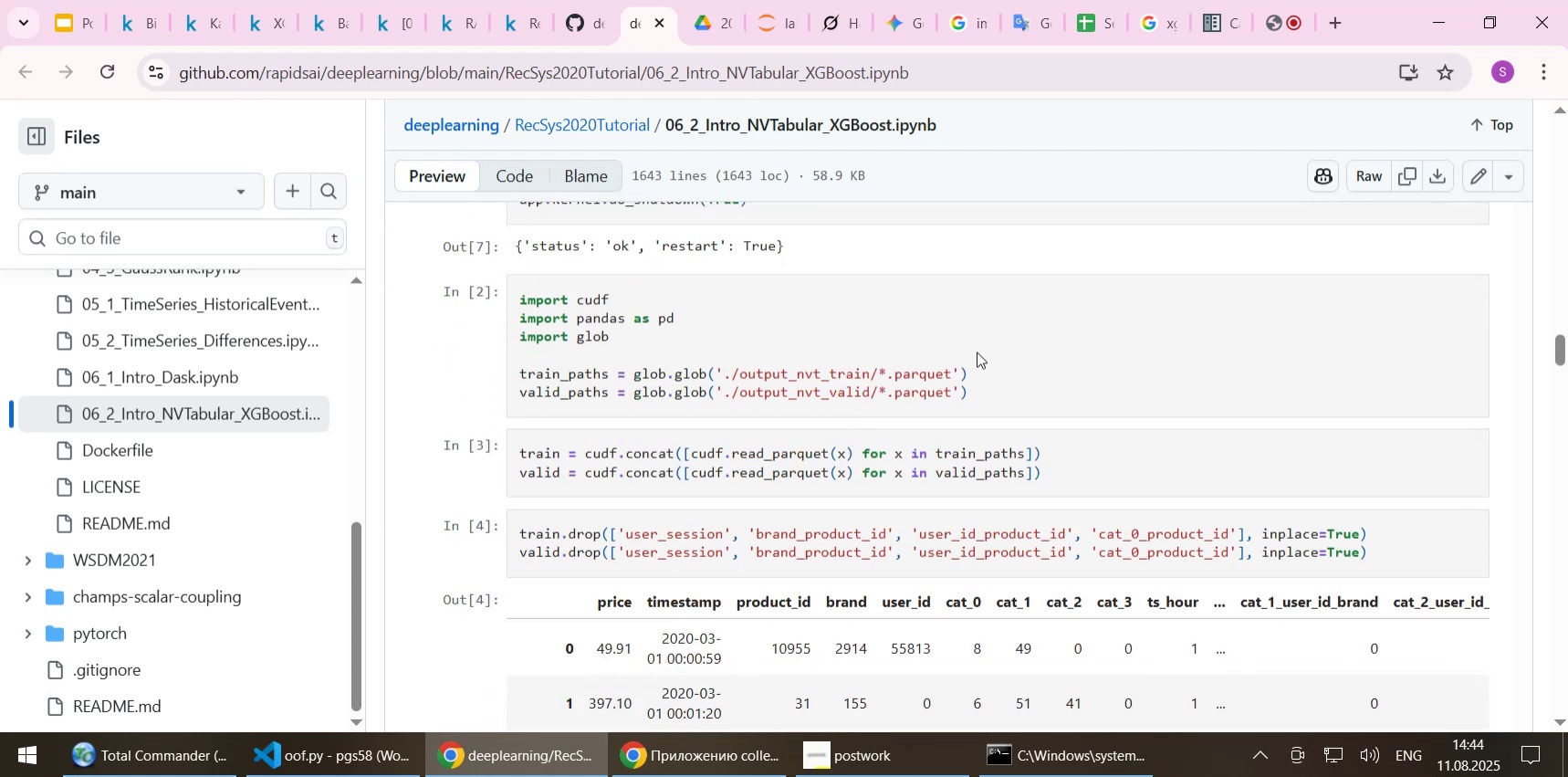 
scroll: coordinate [1000, 380], scroll_direction: down, amount: 7.0
 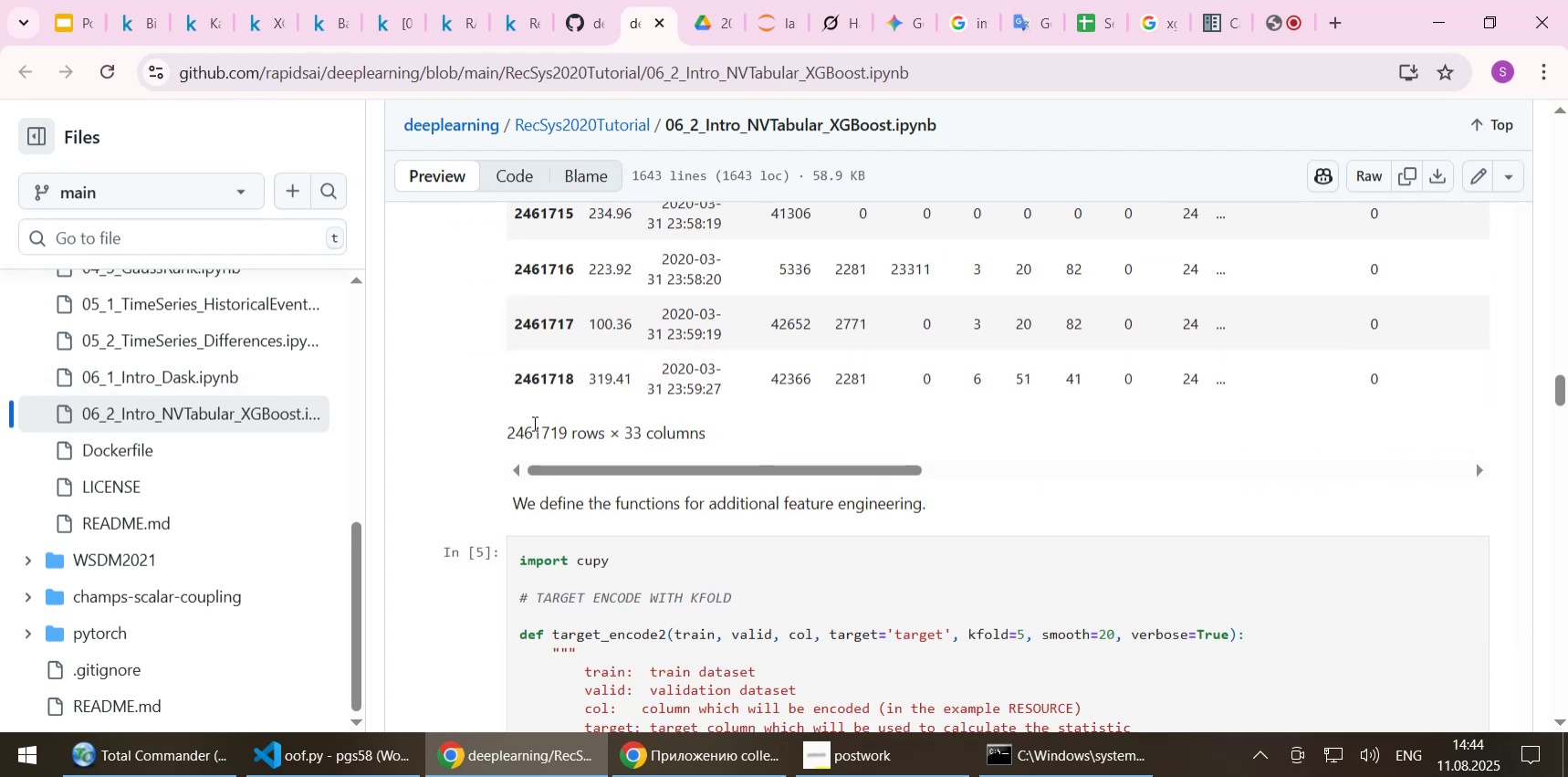 
left_click_drag(start_coordinate=[538, 425], to_coordinate=[518, 425])
 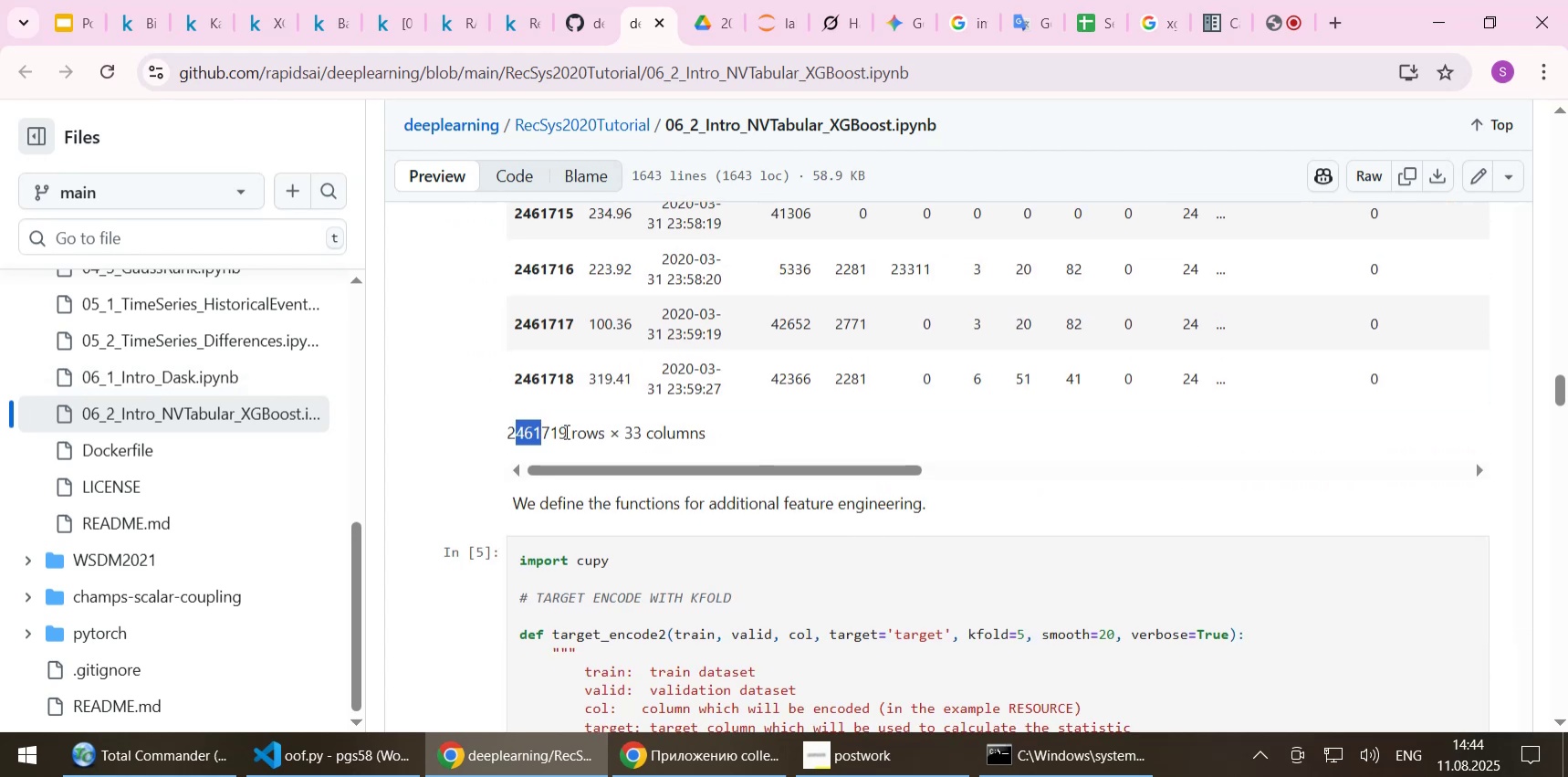 
left_click([565, 431])
 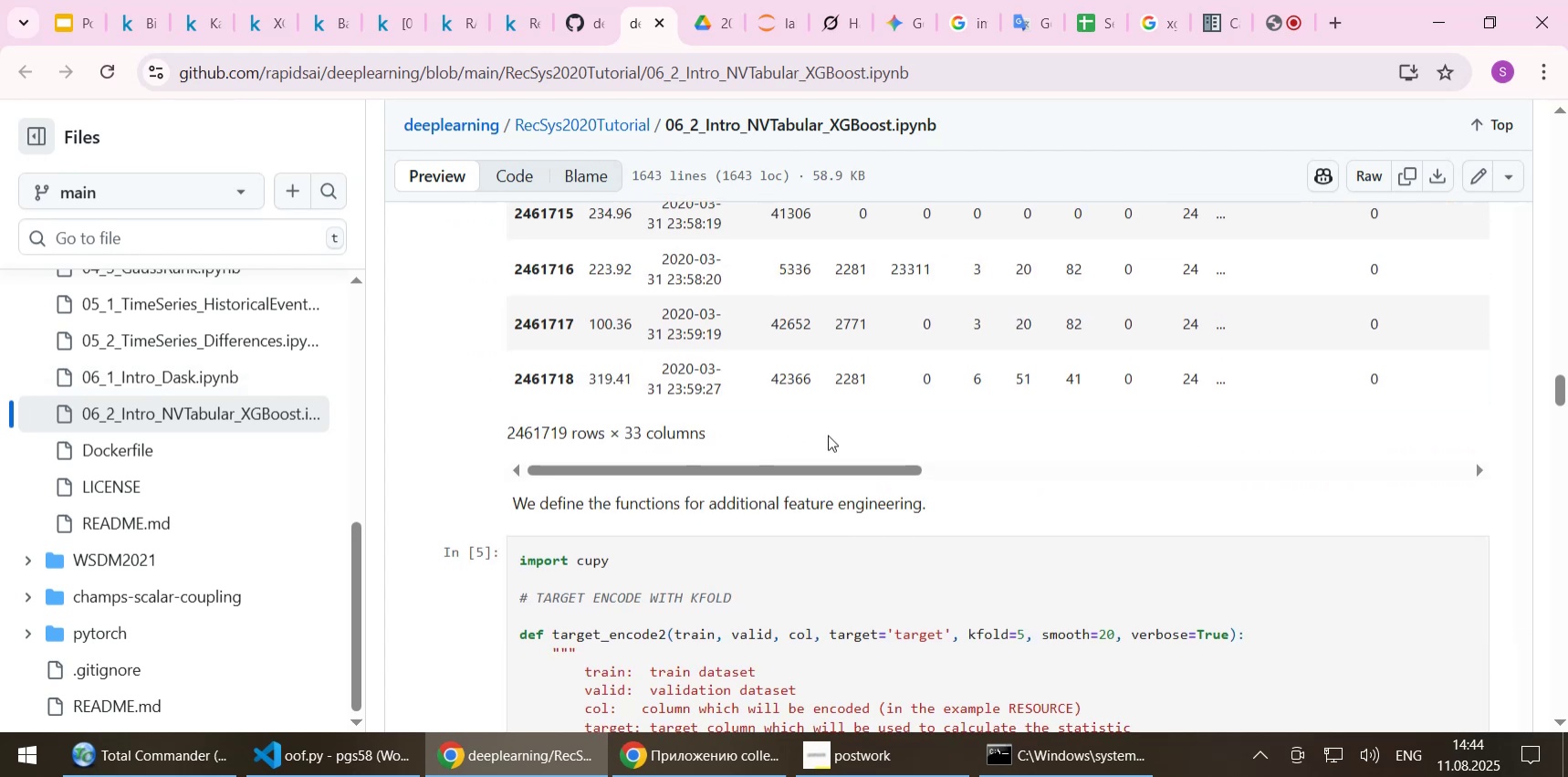 
scroll: coordinate [1101, 440], scroll_direction: down, amount: 6.0
 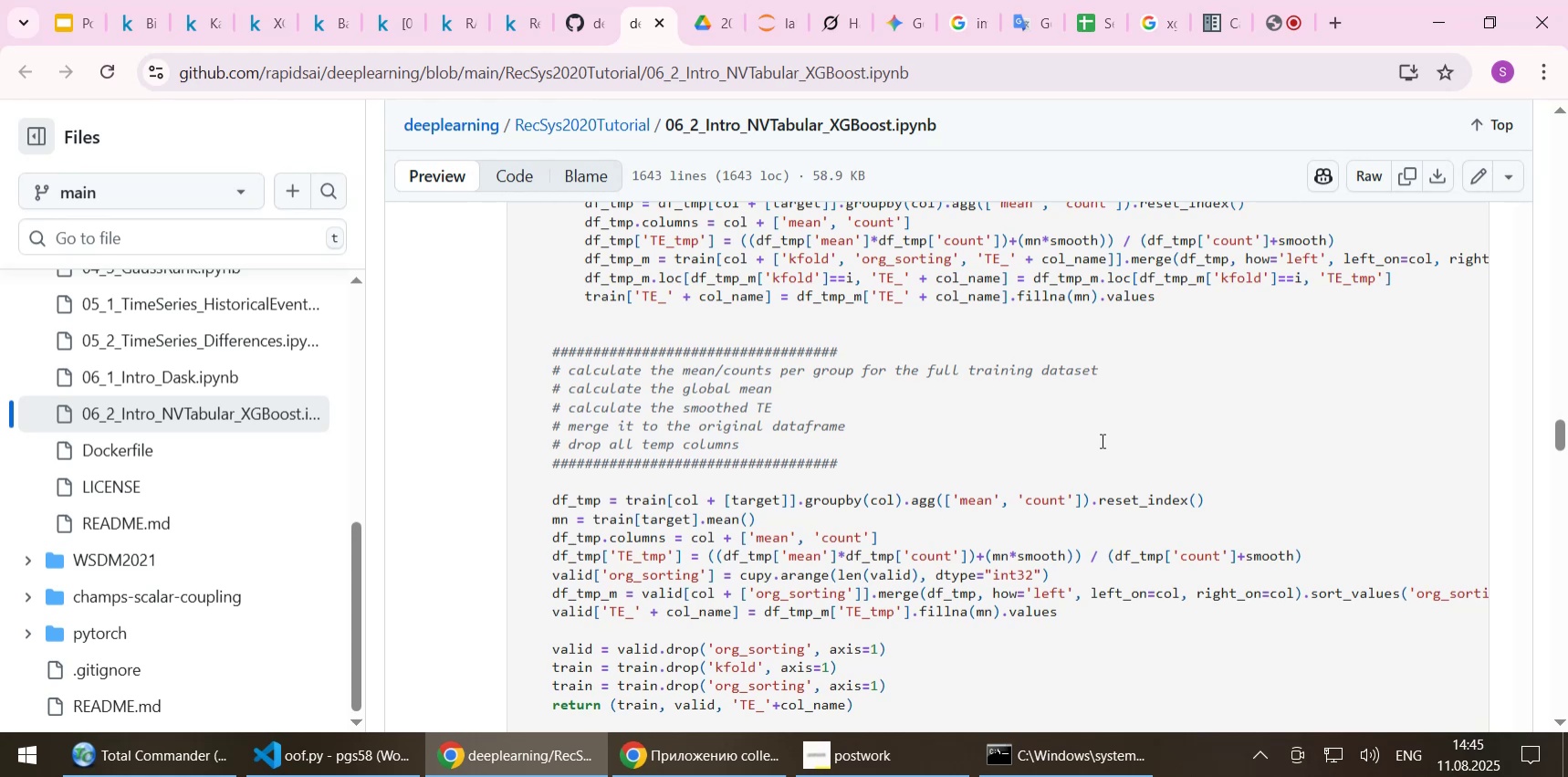 
scroll: coordinate [1101, 440], scroll_direction: down, amount: 5.0
 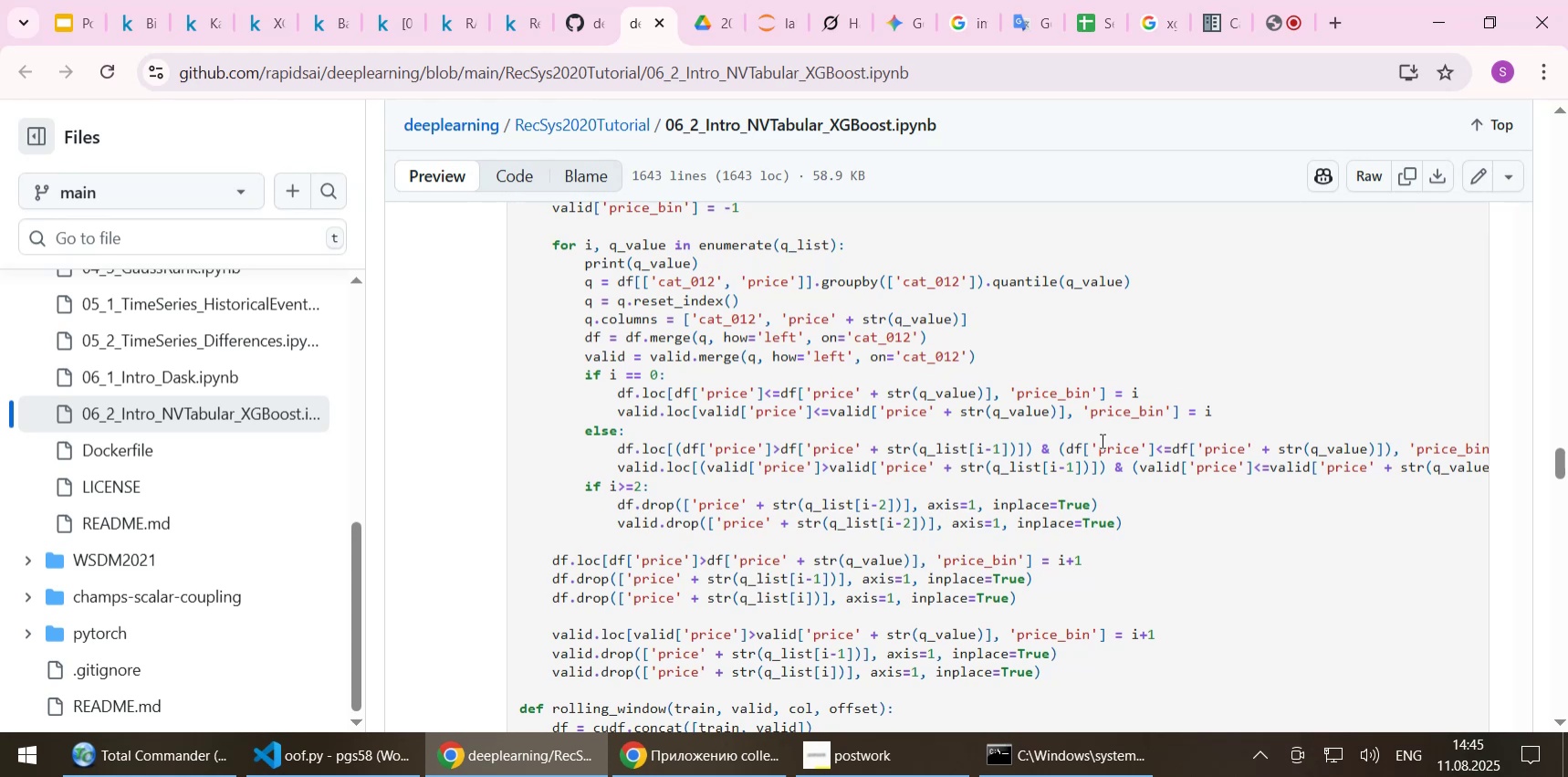 
wait(6.0)
 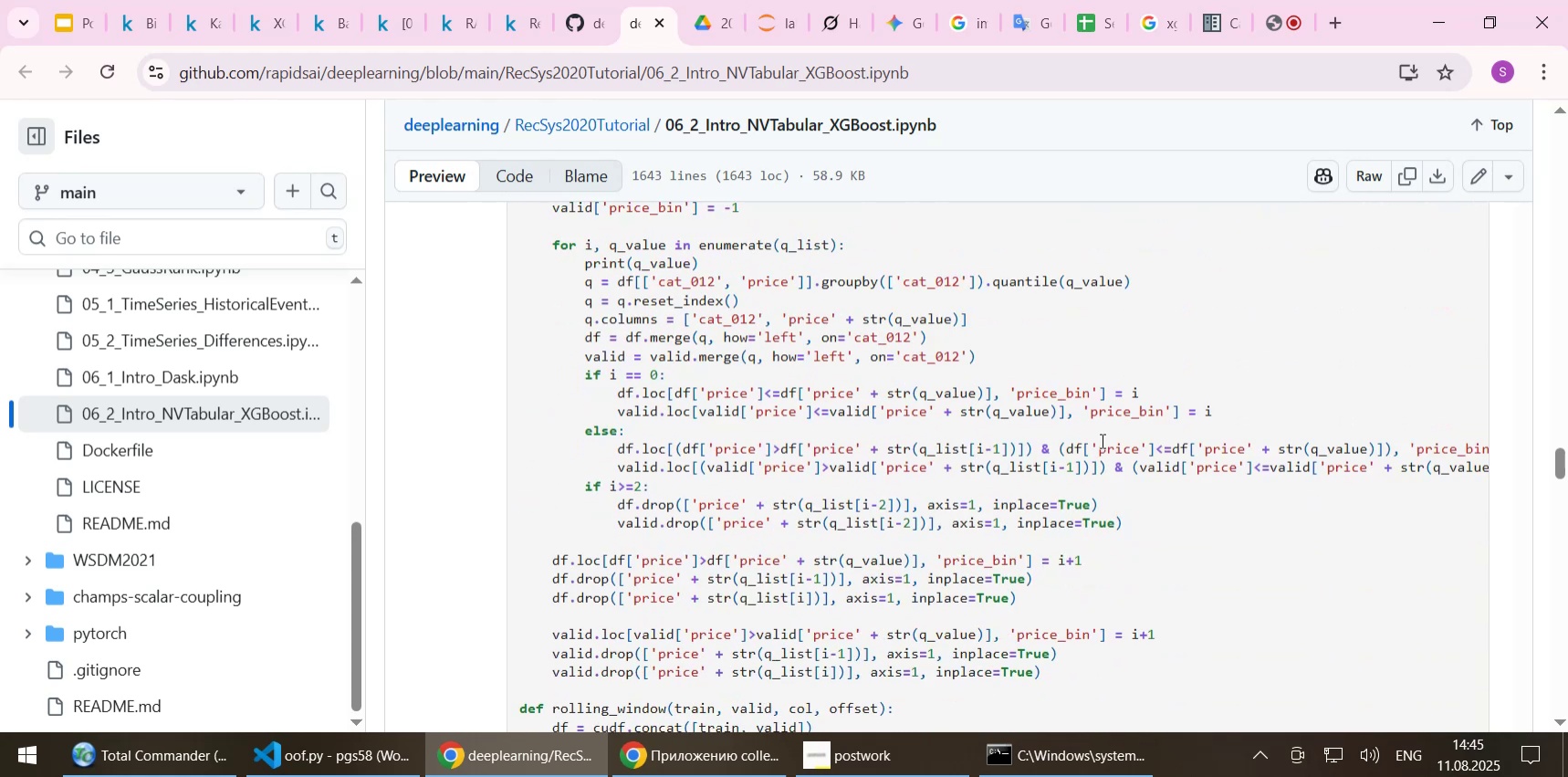 
scroll: coordinate [1101, 440], scroll_direction: up, amount: 1.0
 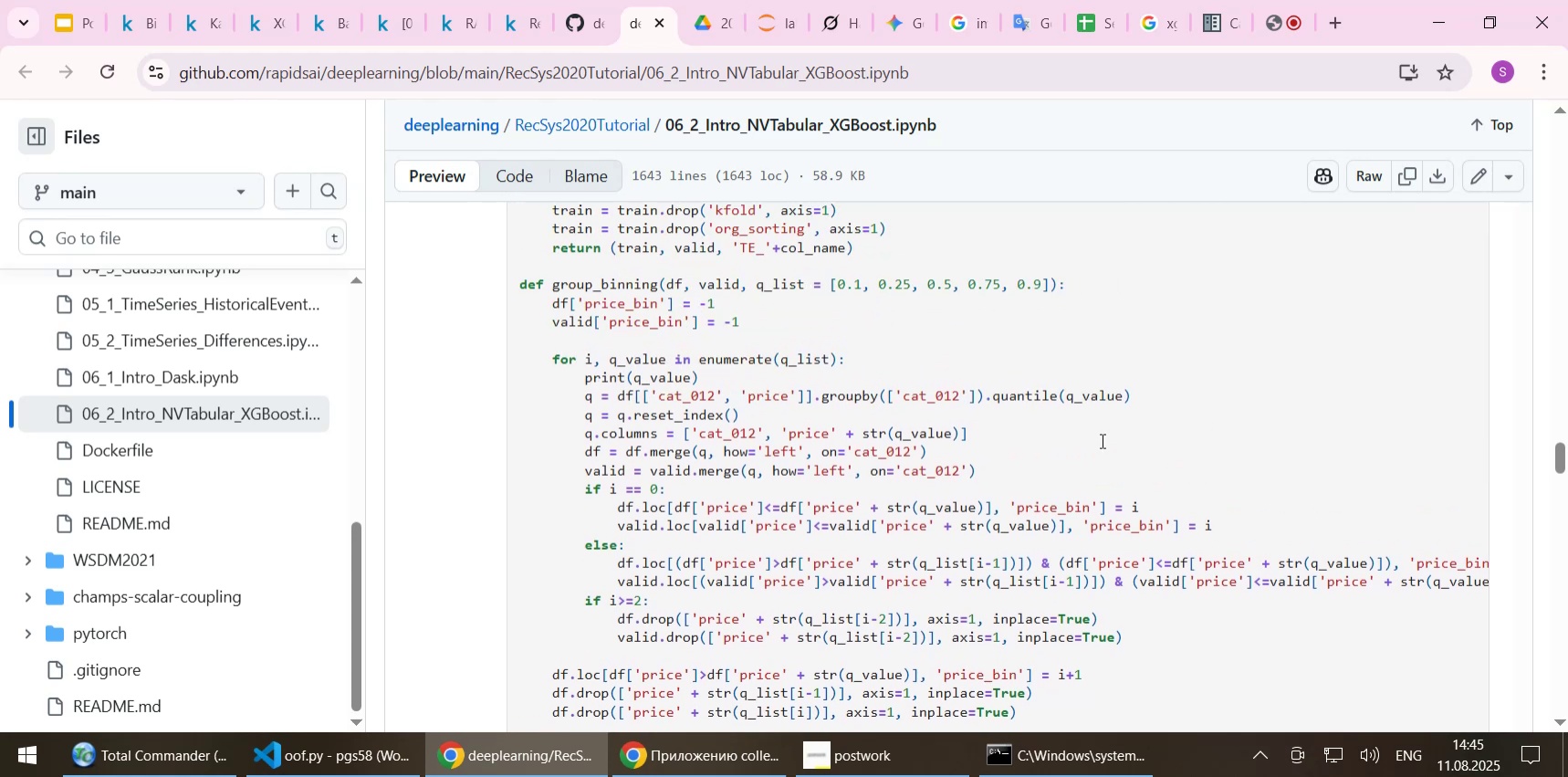 
scroll: coordinate [1101, 444], scroll_direction: down, amount: 8.0
 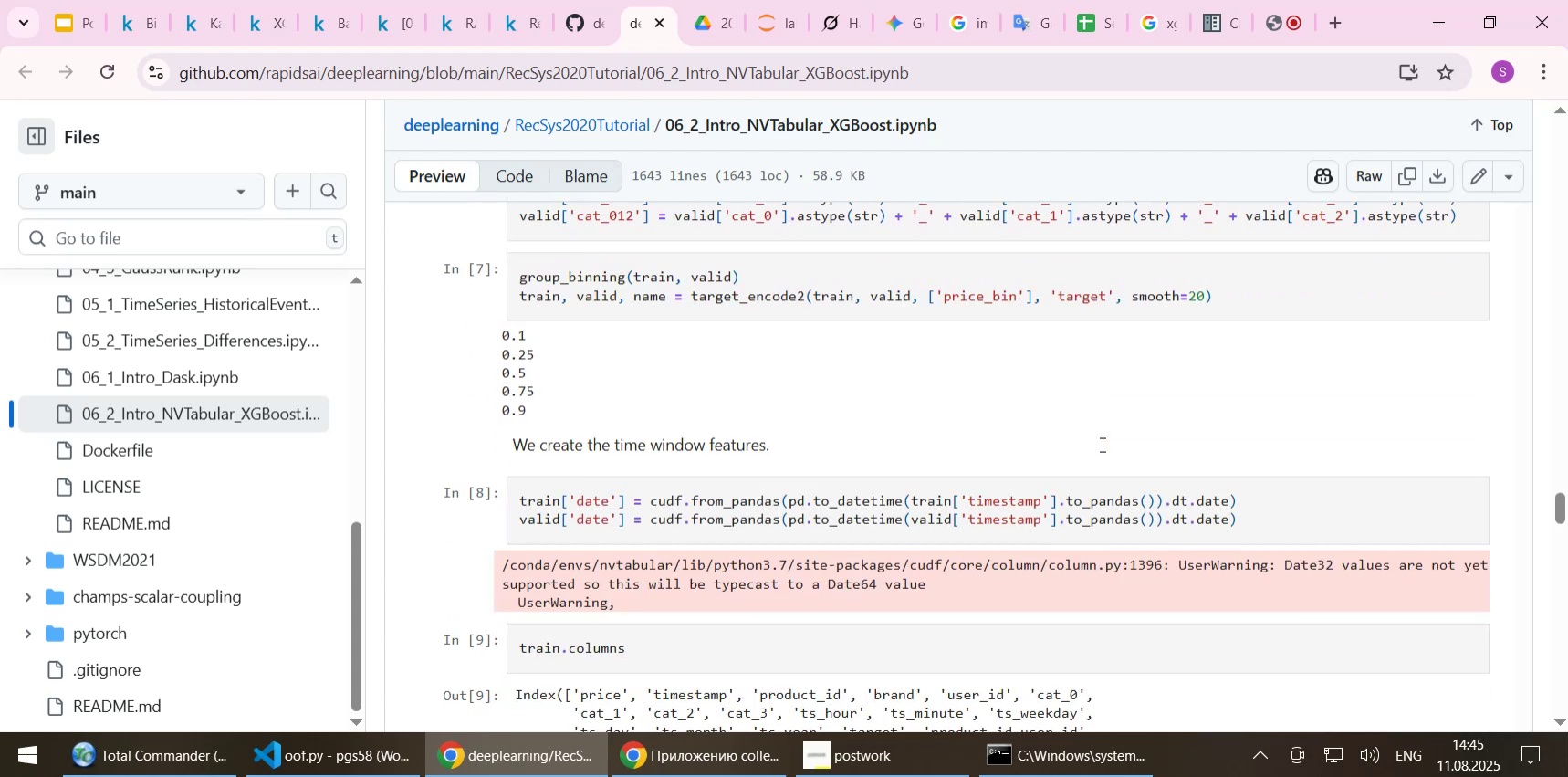 
wait(7.46)
 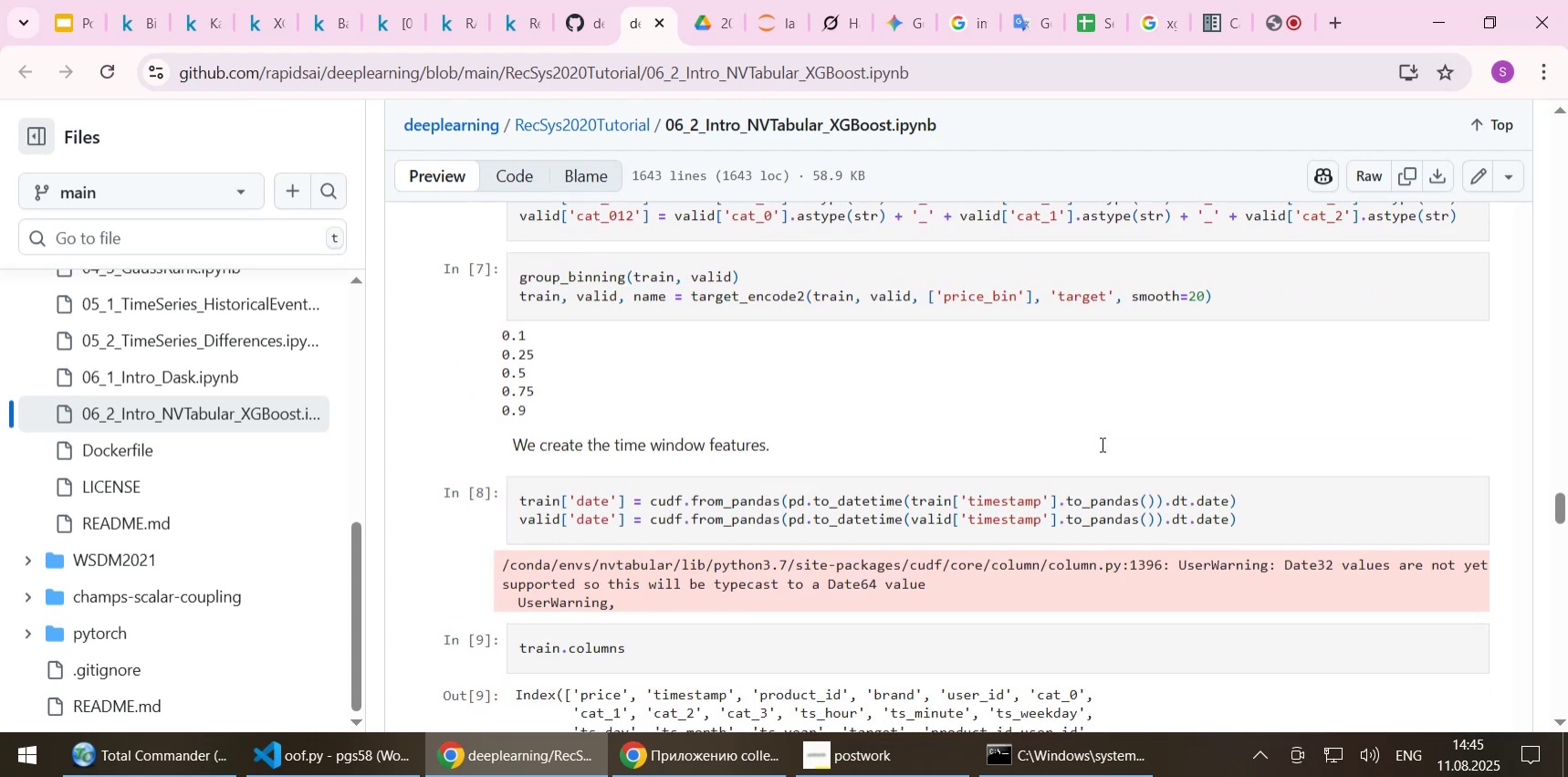 
scroll: coordinate [1097, 454], scroll_direction: down, amount: 10.0
 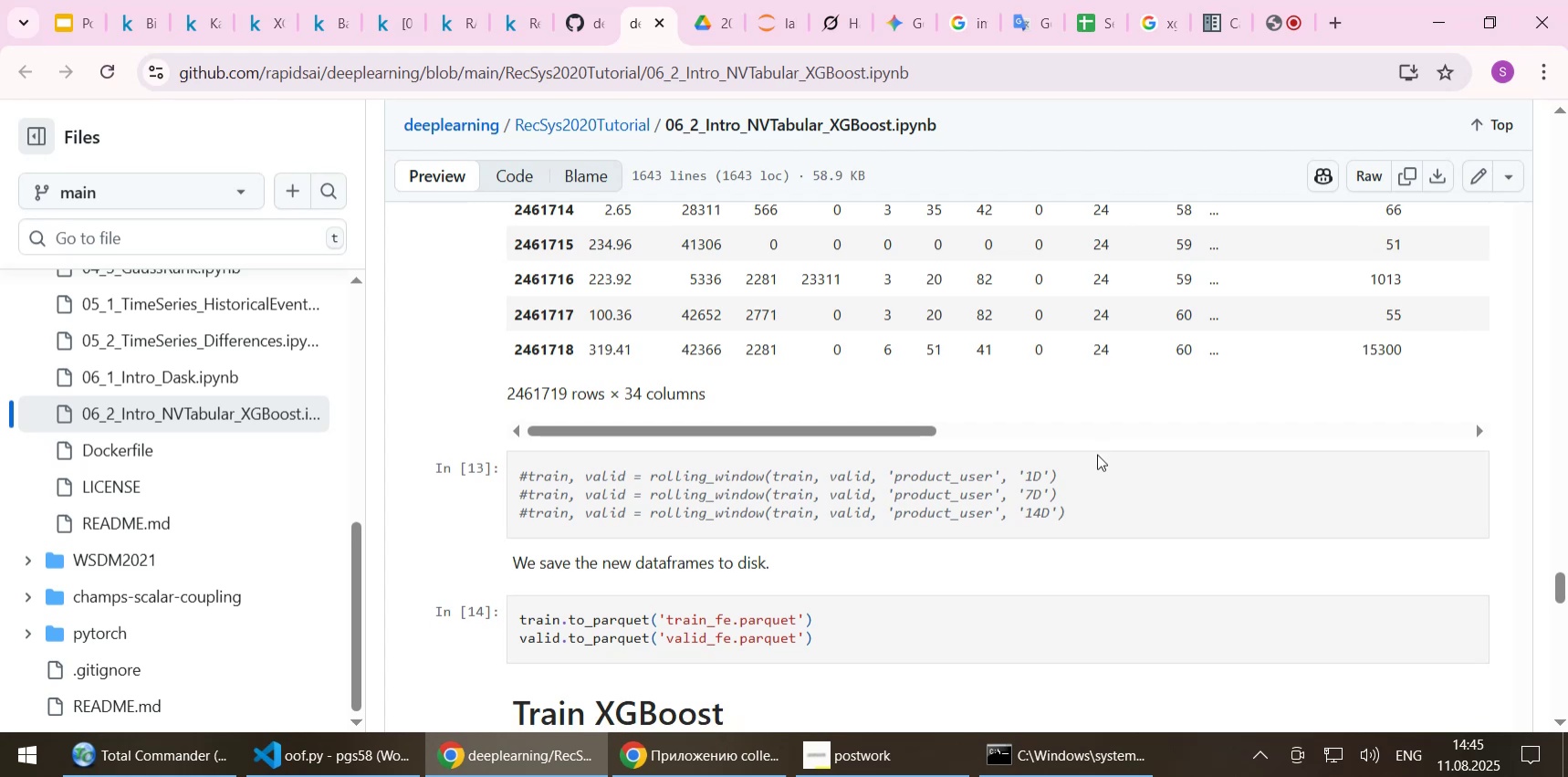 
scroll: coordinate [1097, 454], scroll_direction: down, amount: 6.0
 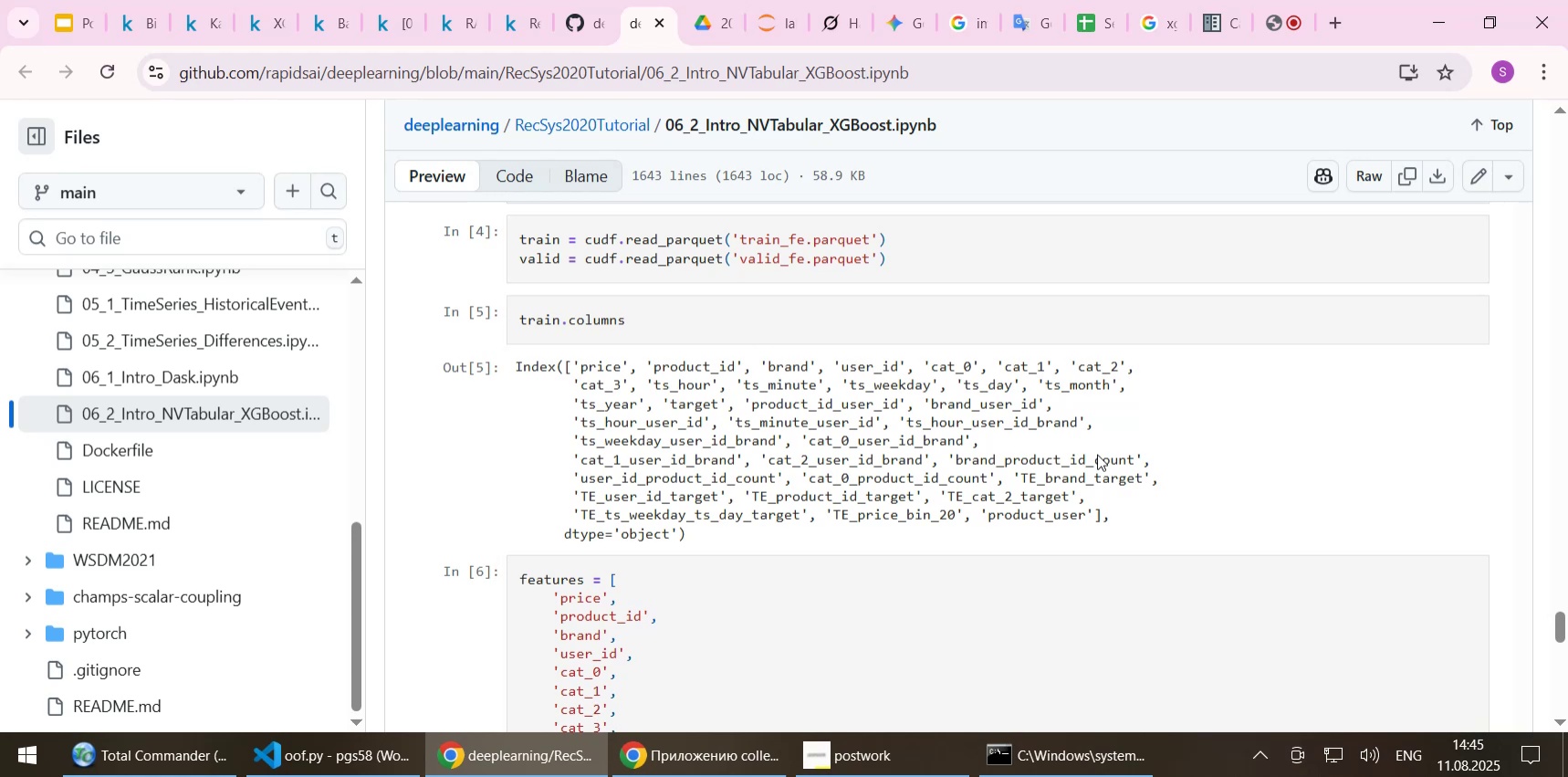 
scroll: coordinate [1097, 454], scroll_direction: down, amount: 3.0
 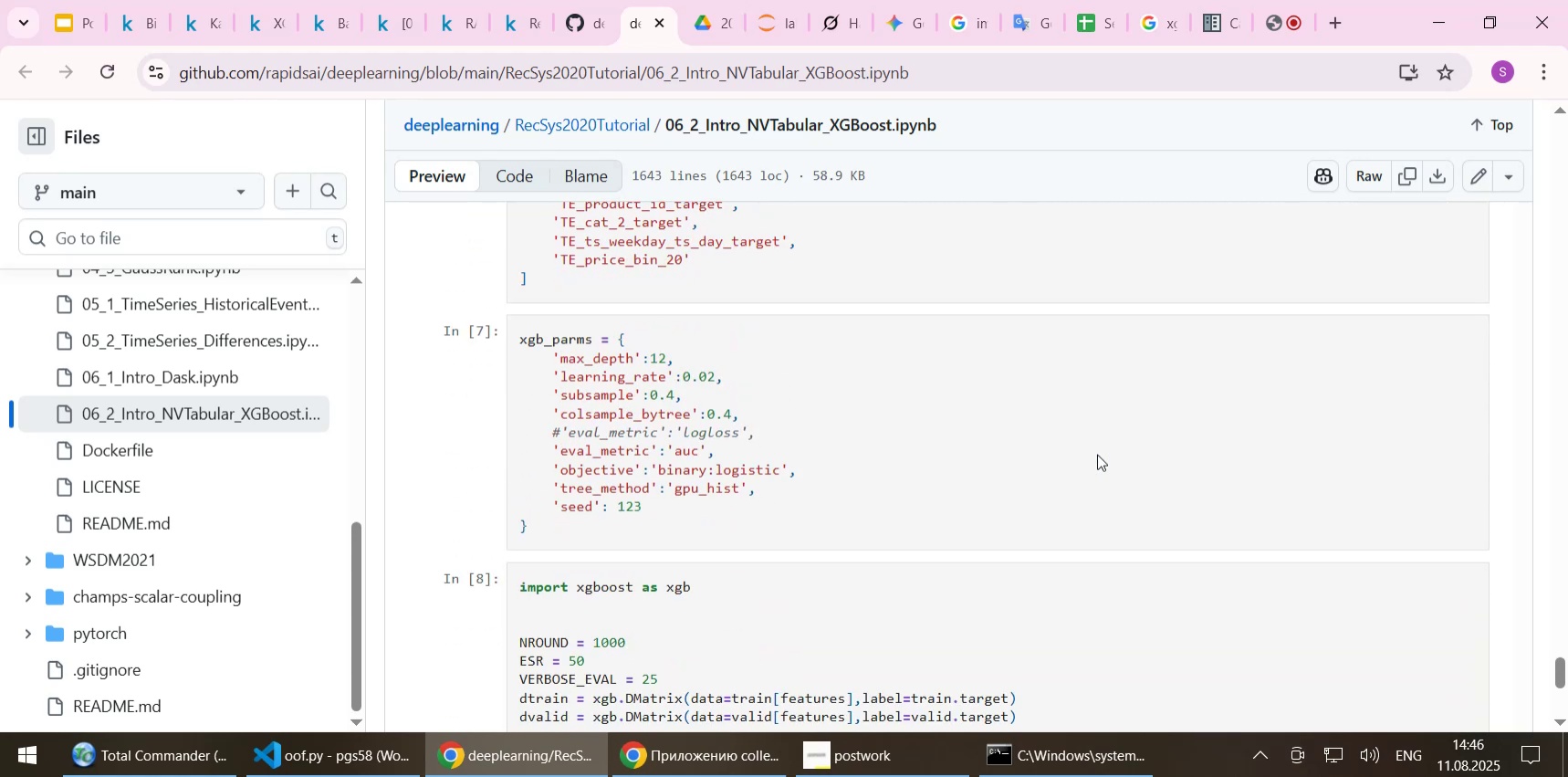 
wait(8.89)
 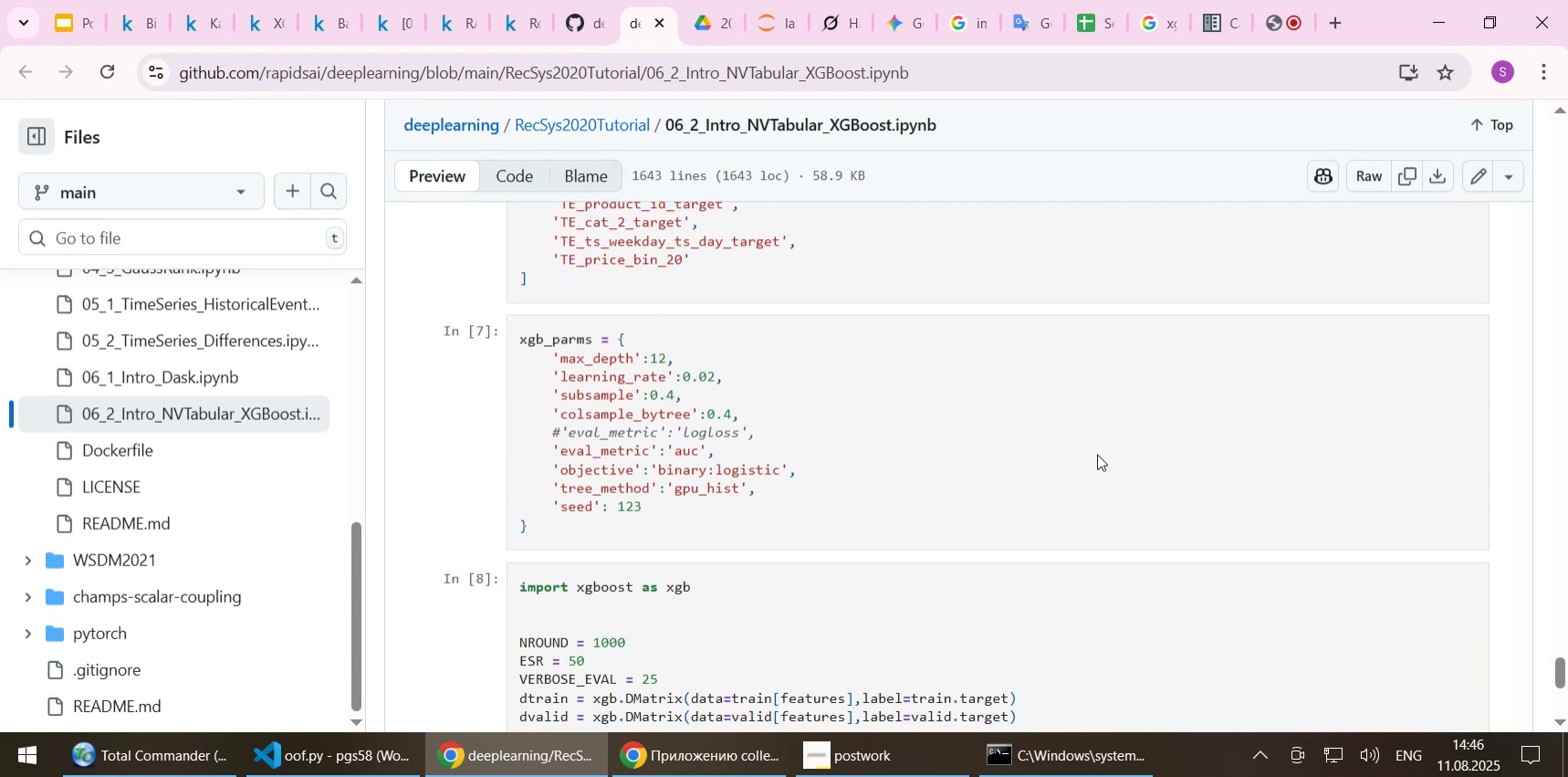 
scroll: coordinate [1097, 454], scroll_direction: down, amount: 1.0
 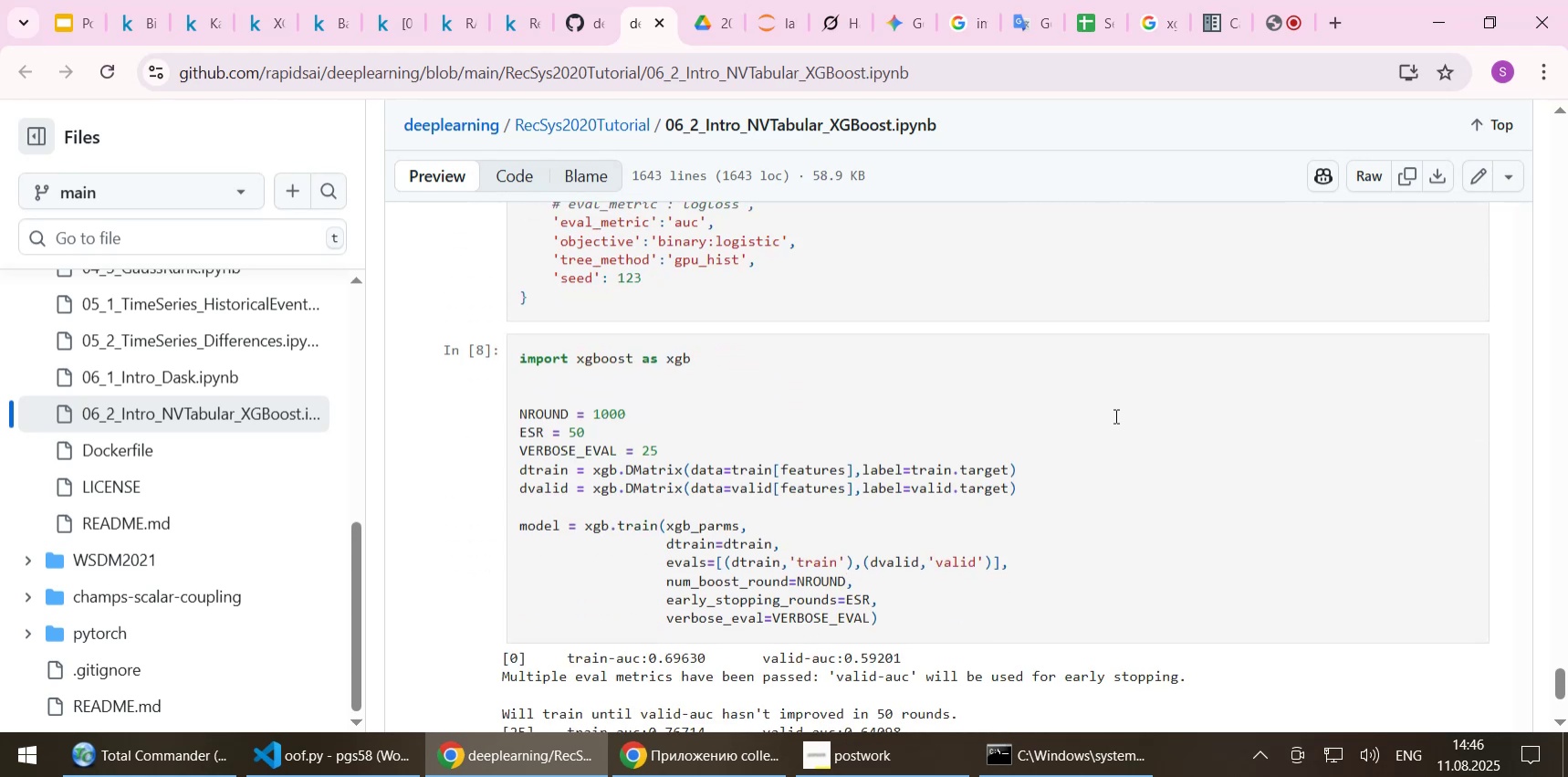 
scroll: coordinate [1114, 415], scroll_direction: up, amount: 1.0
 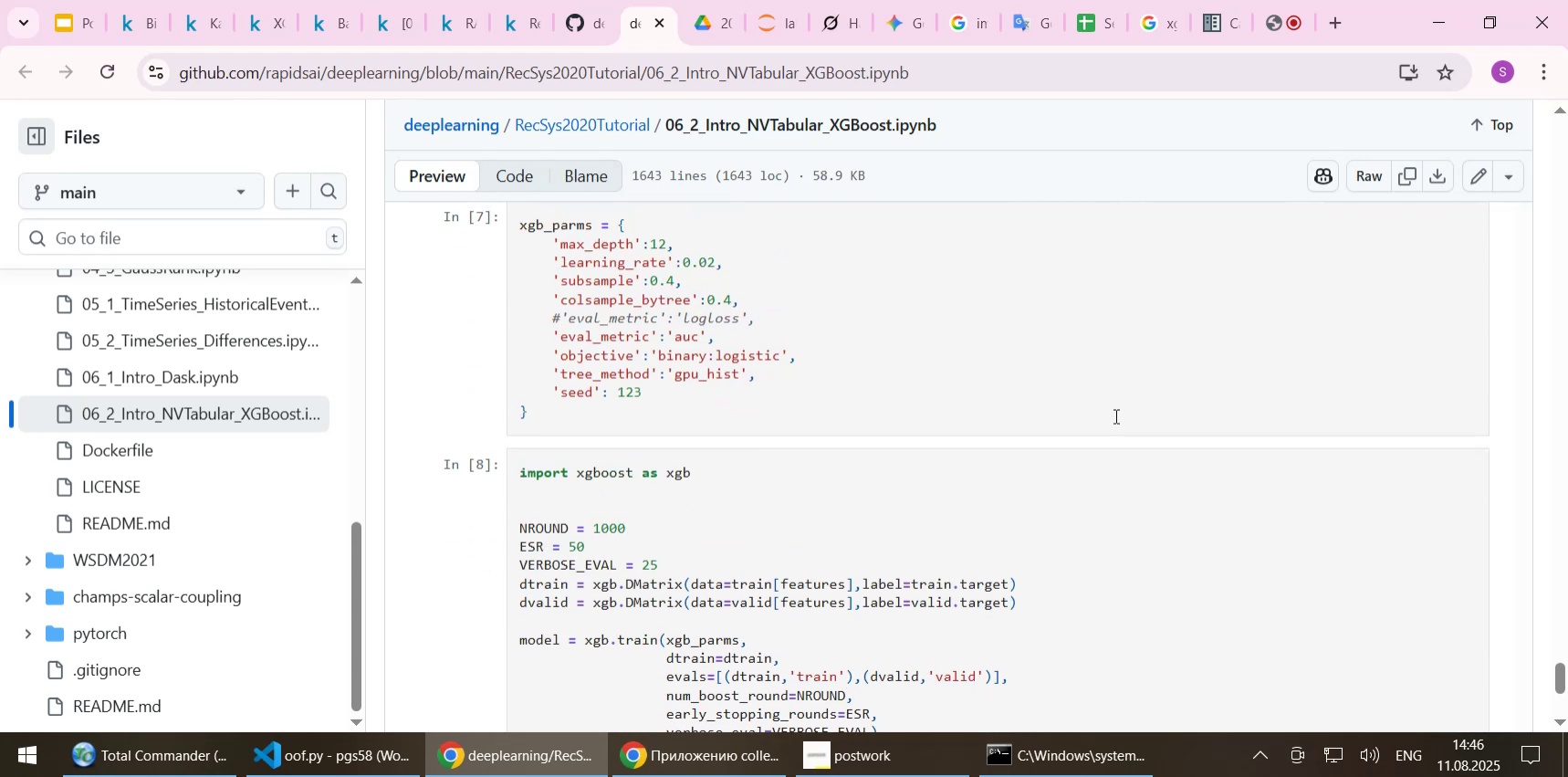 
scroll: coordinate [1114, 415], scroll_direction: down, amount: 2.0
 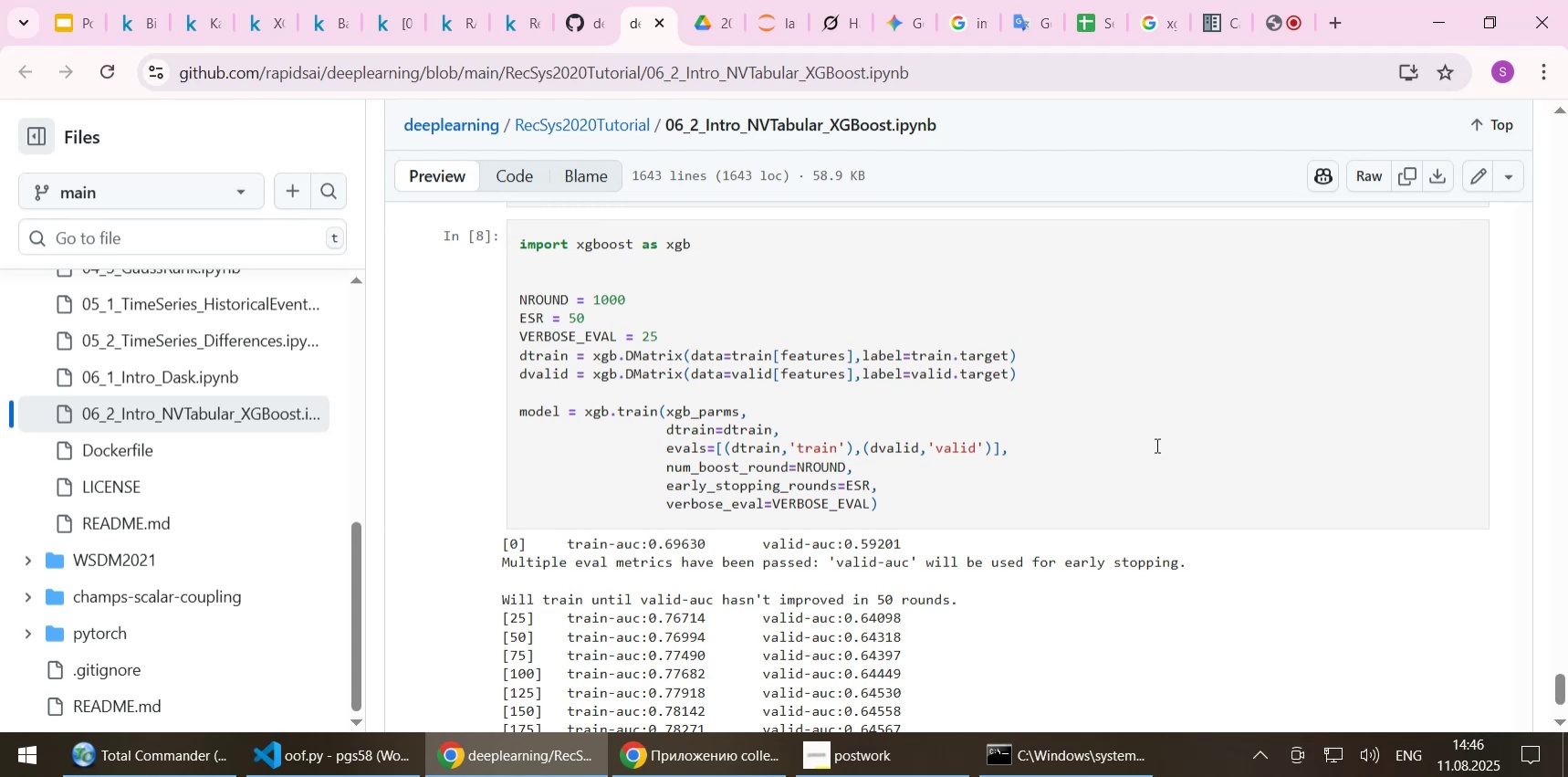 
wait(25.07)
 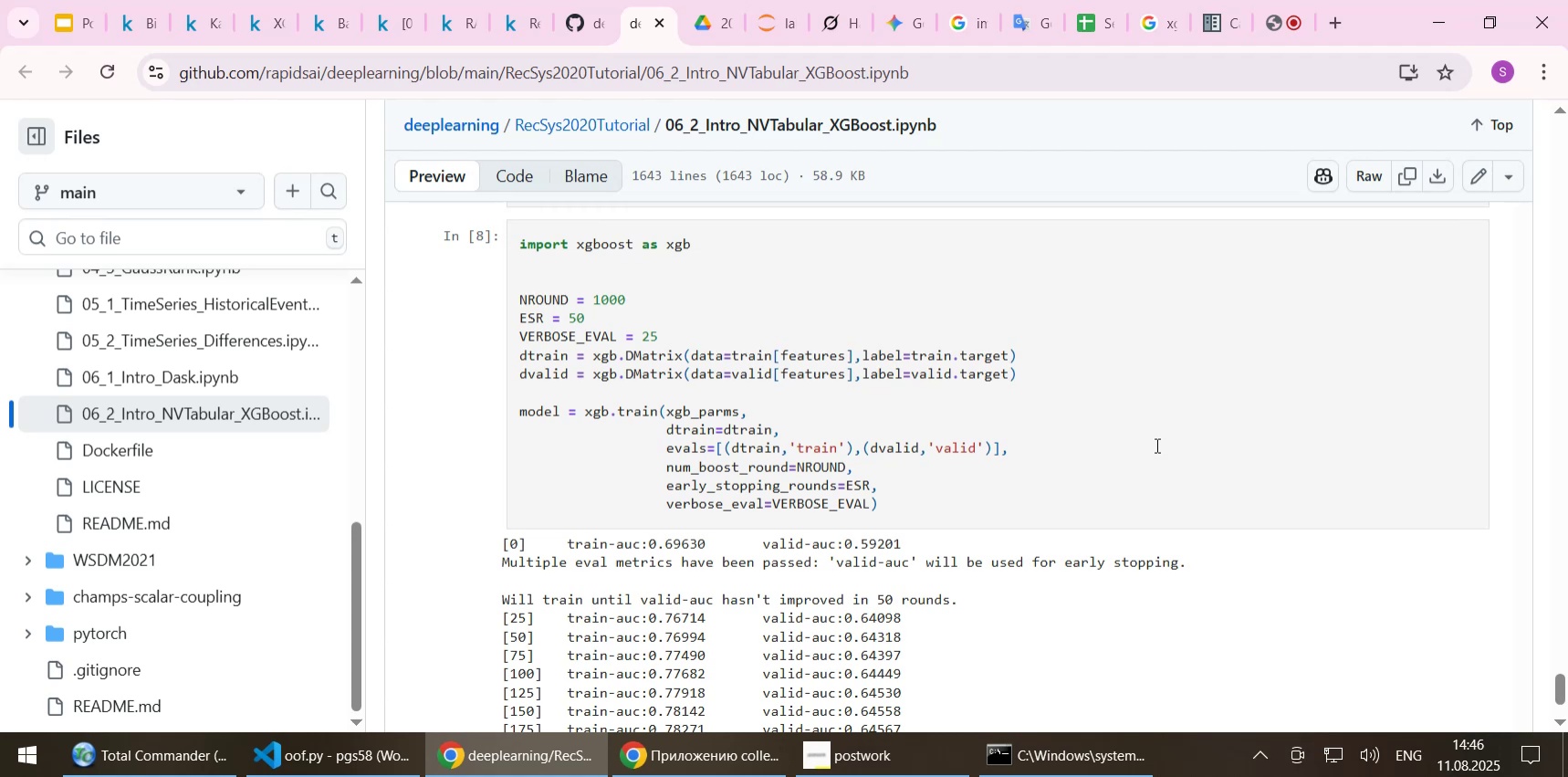 
scroll: coordinate [1154, 450], scroll_direction: down, amount: 6.0
 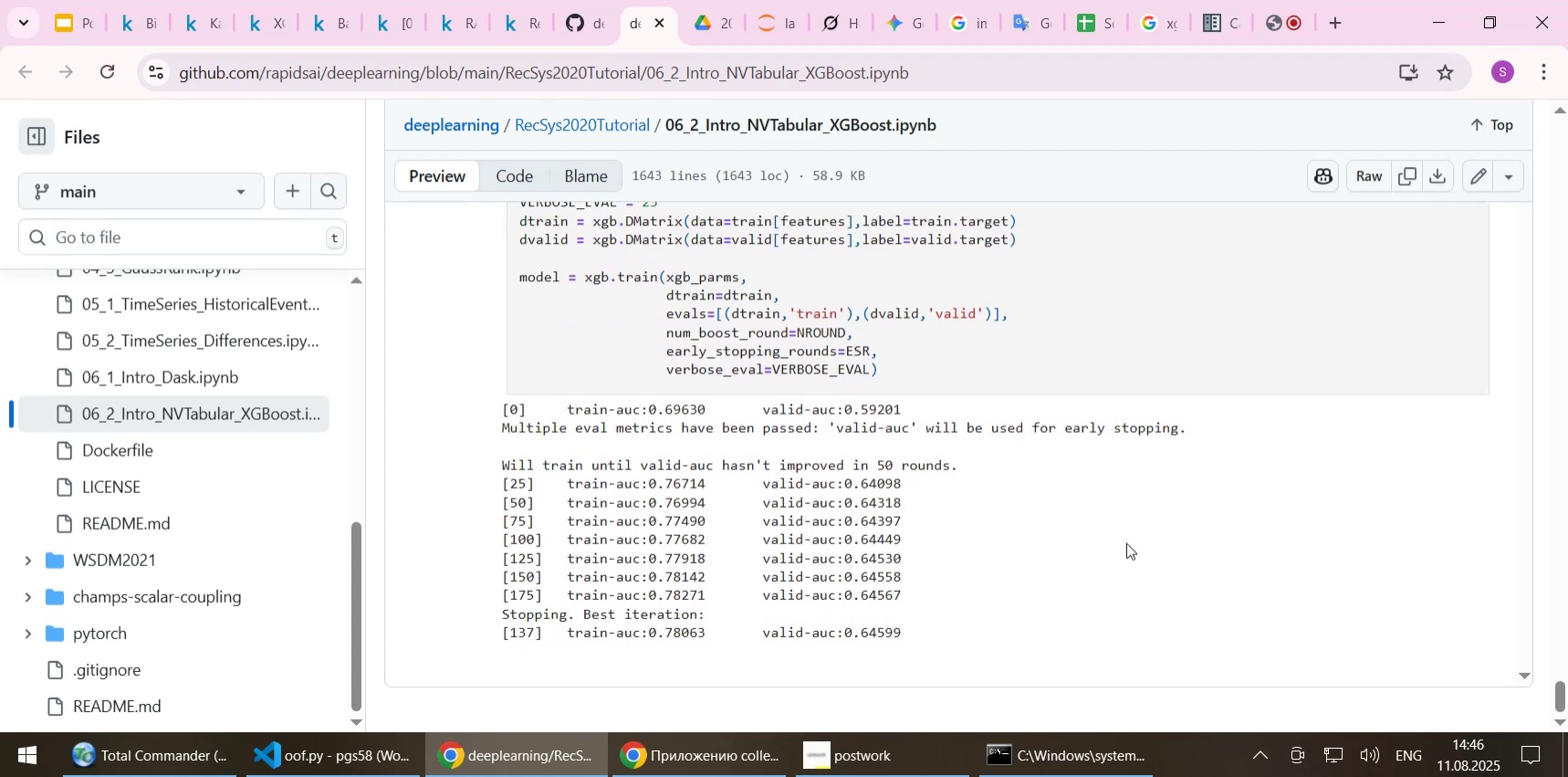 
wait(9.14)
 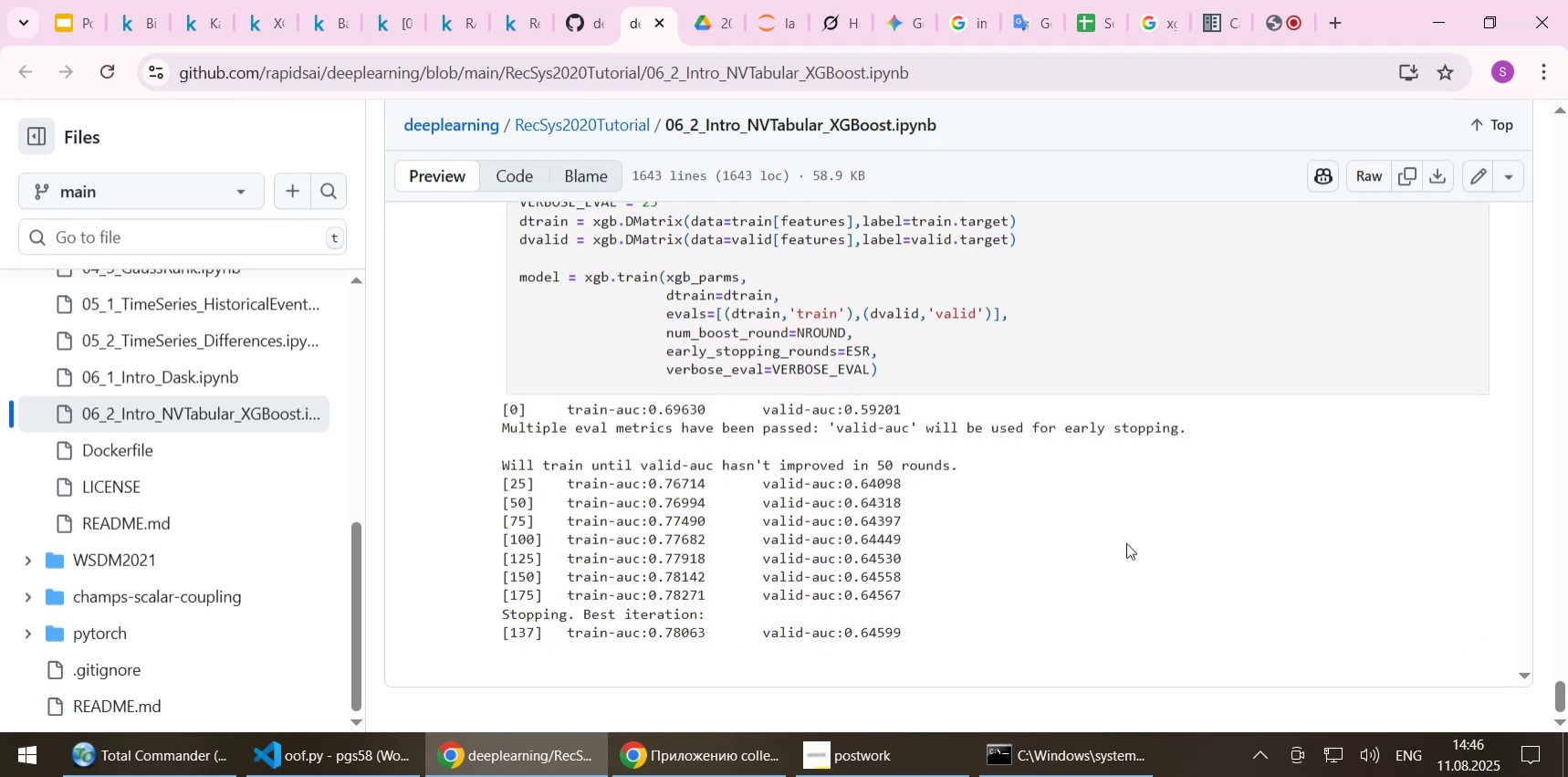 
scroll: coordinate [1126, 551], scroll_direction: down, amount: 5.0
 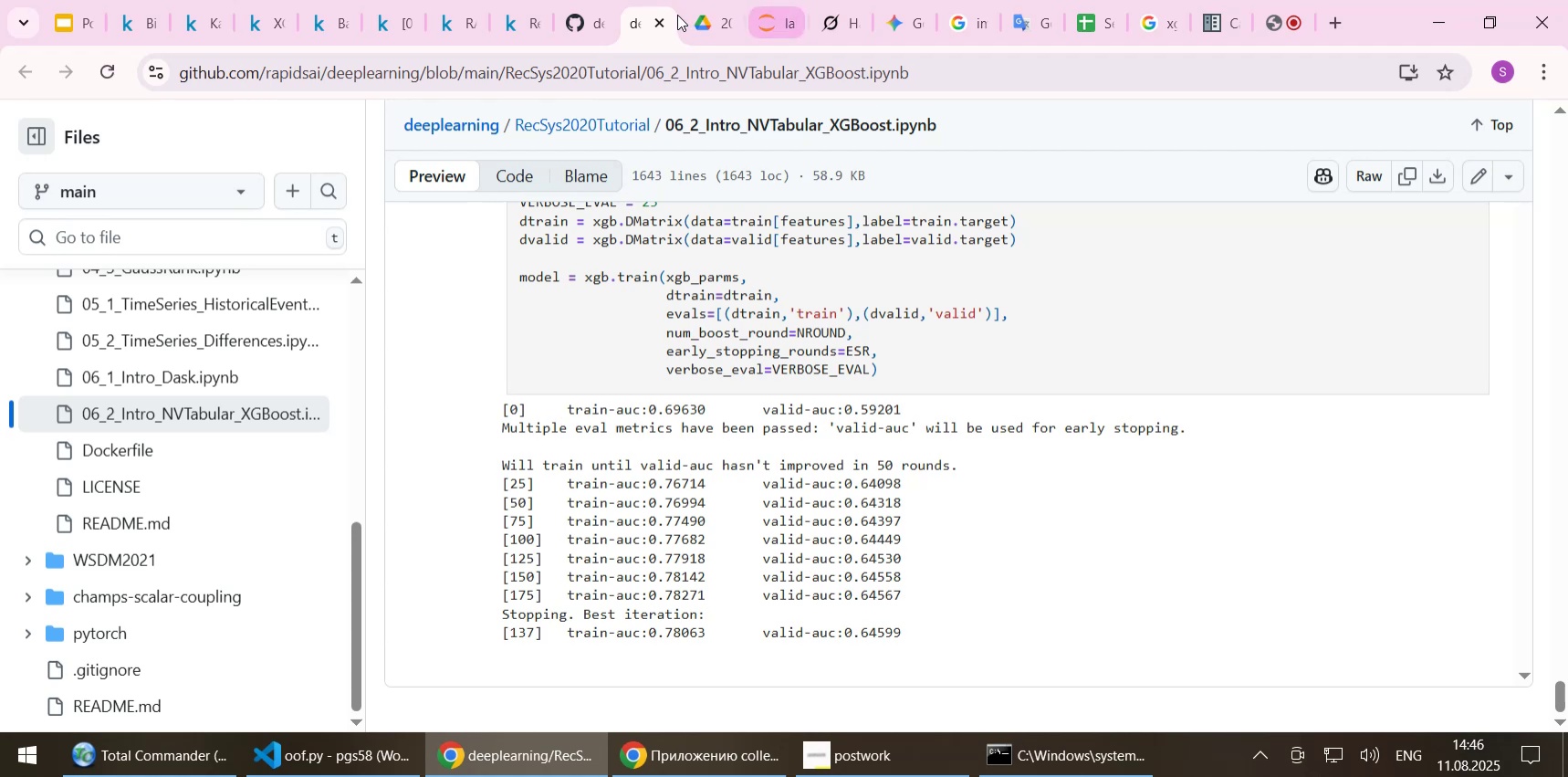 
left_click([665, 20])
 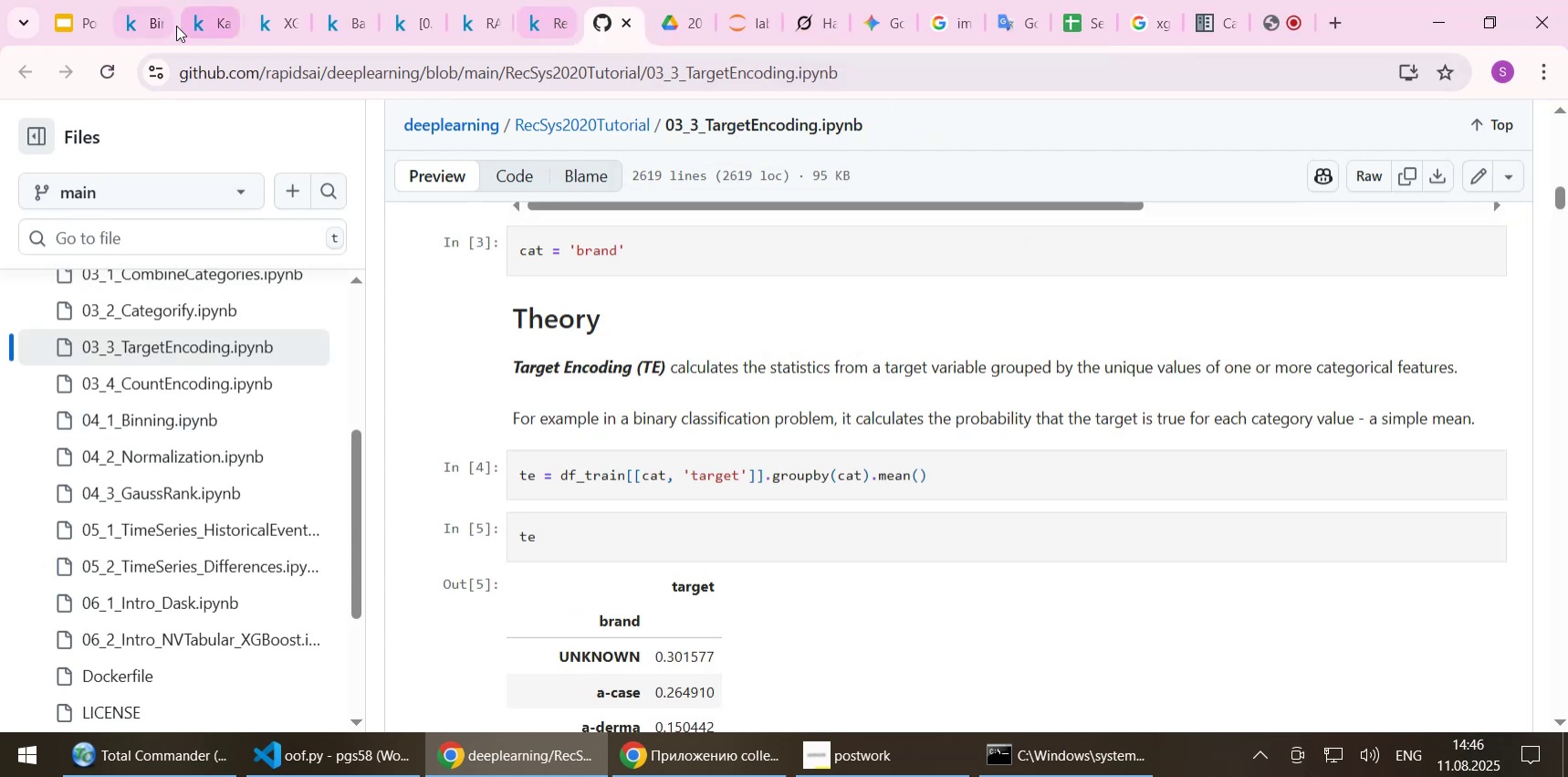 
left_click([199, 25])
 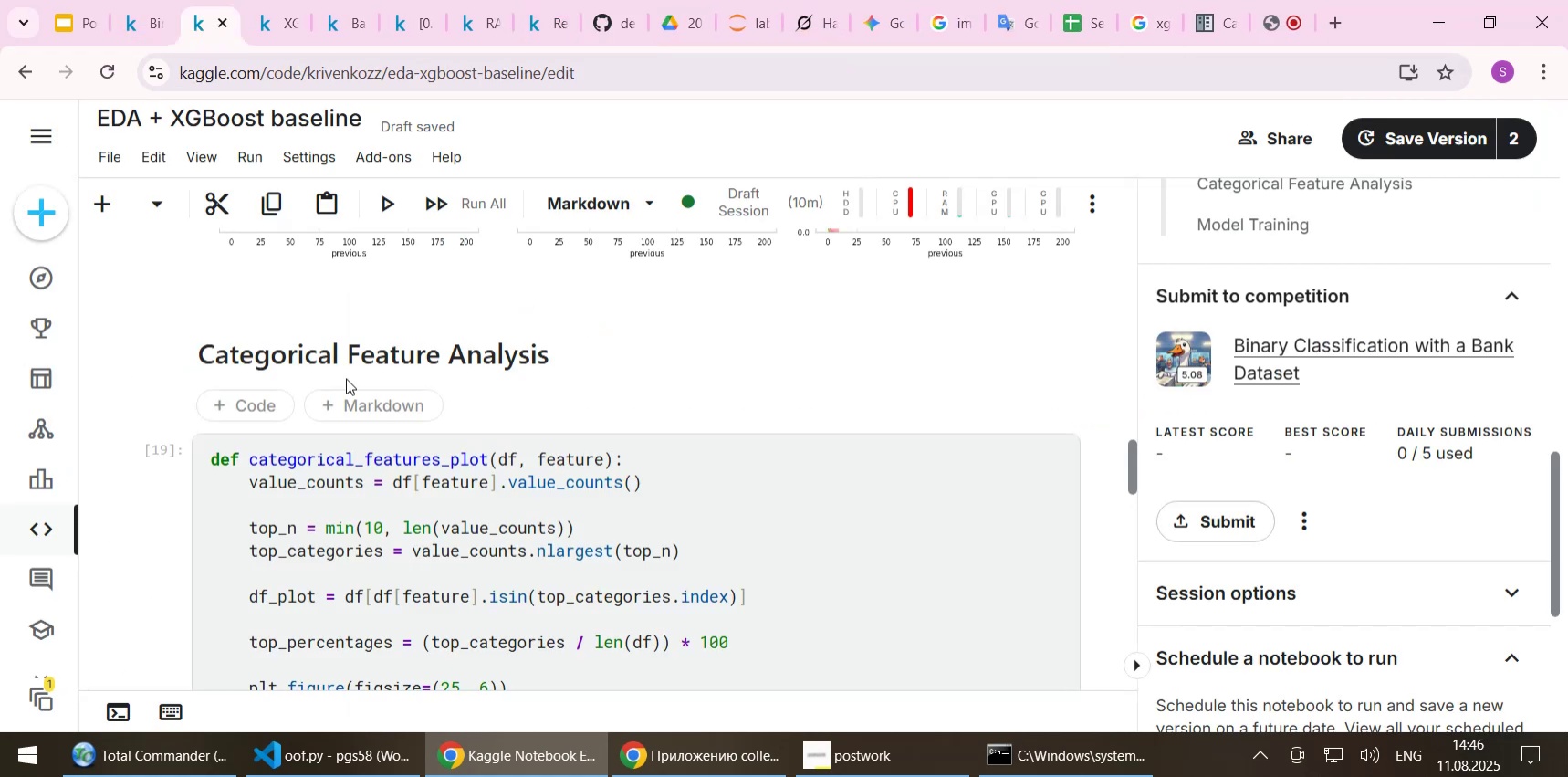 
scroll: coordinate [346, 378], scroll_direction: down, amount: 53.0
 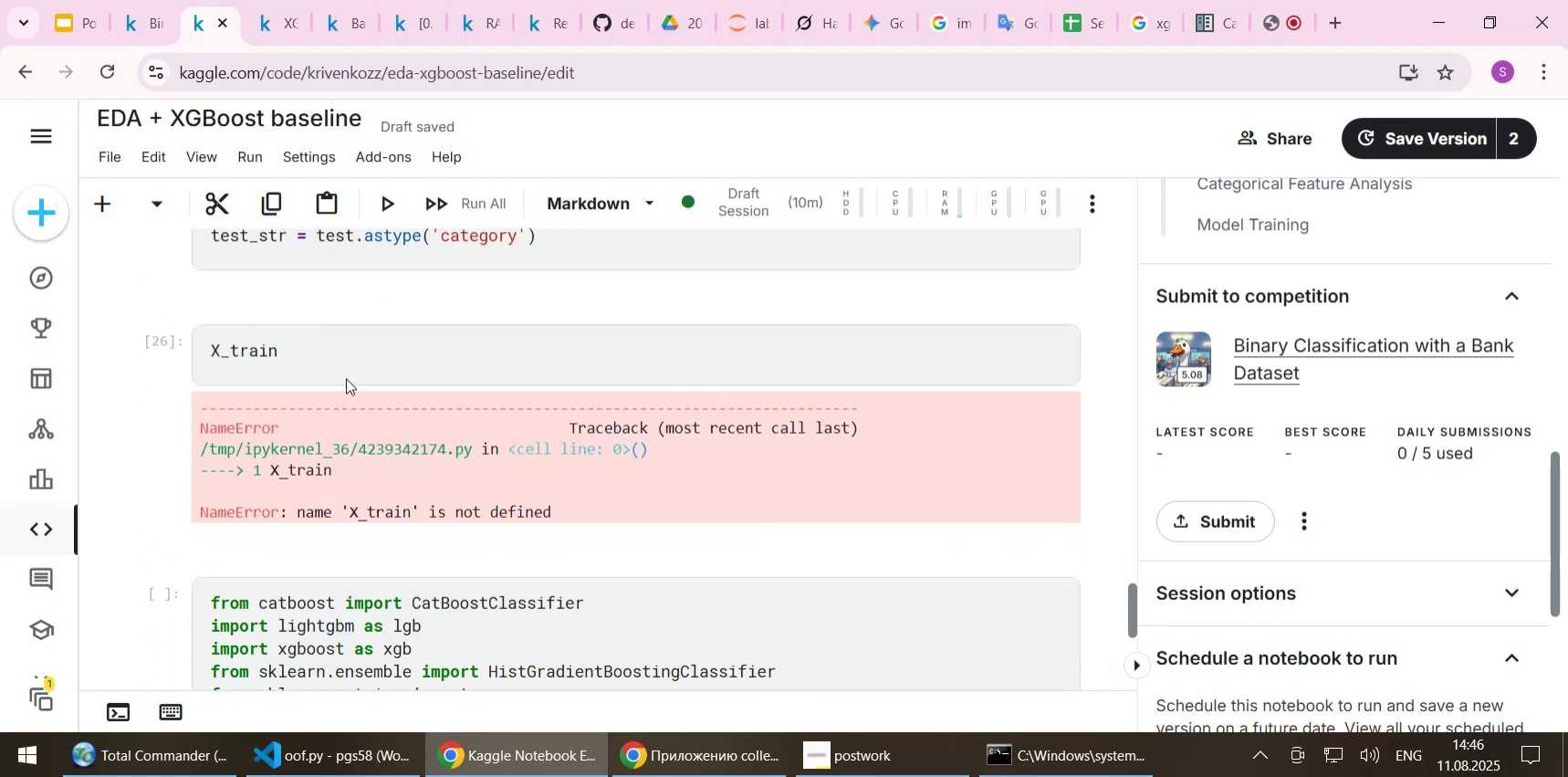 
scroll: coordinate [346, 378], scroll_direction: up, amount: 1.0
 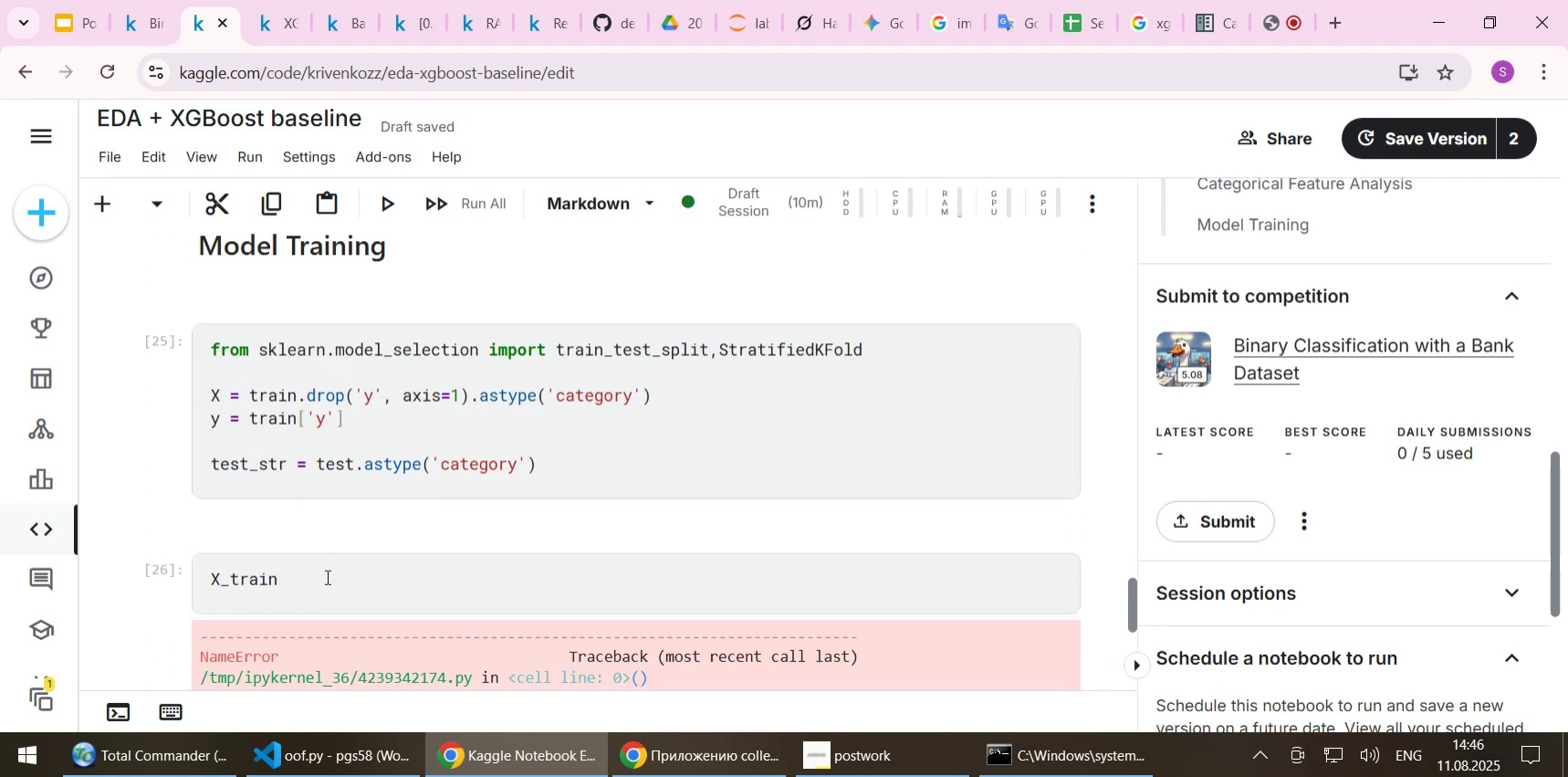 
left_click([326, 583])
 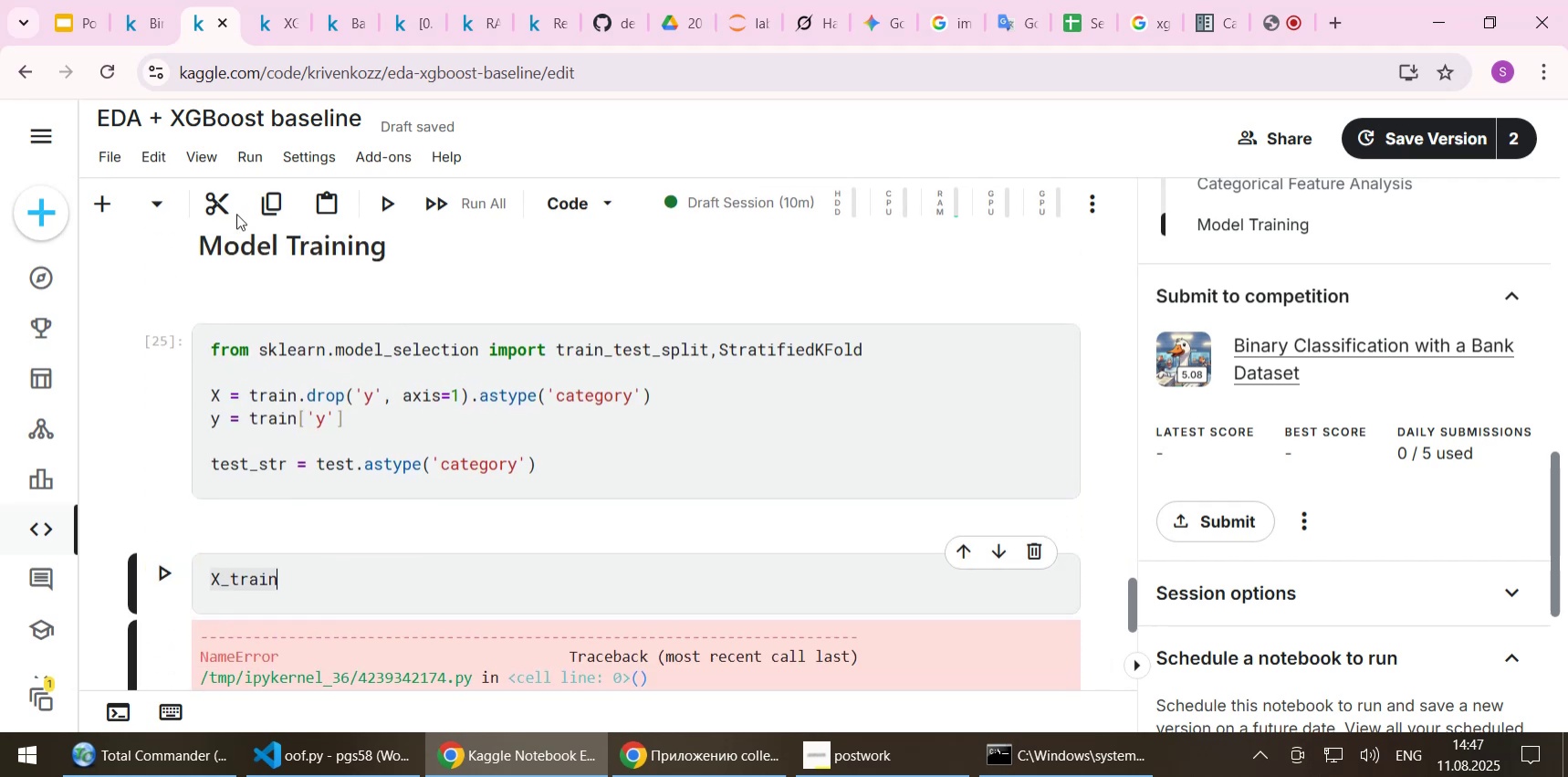 
left_click([224, 209])
 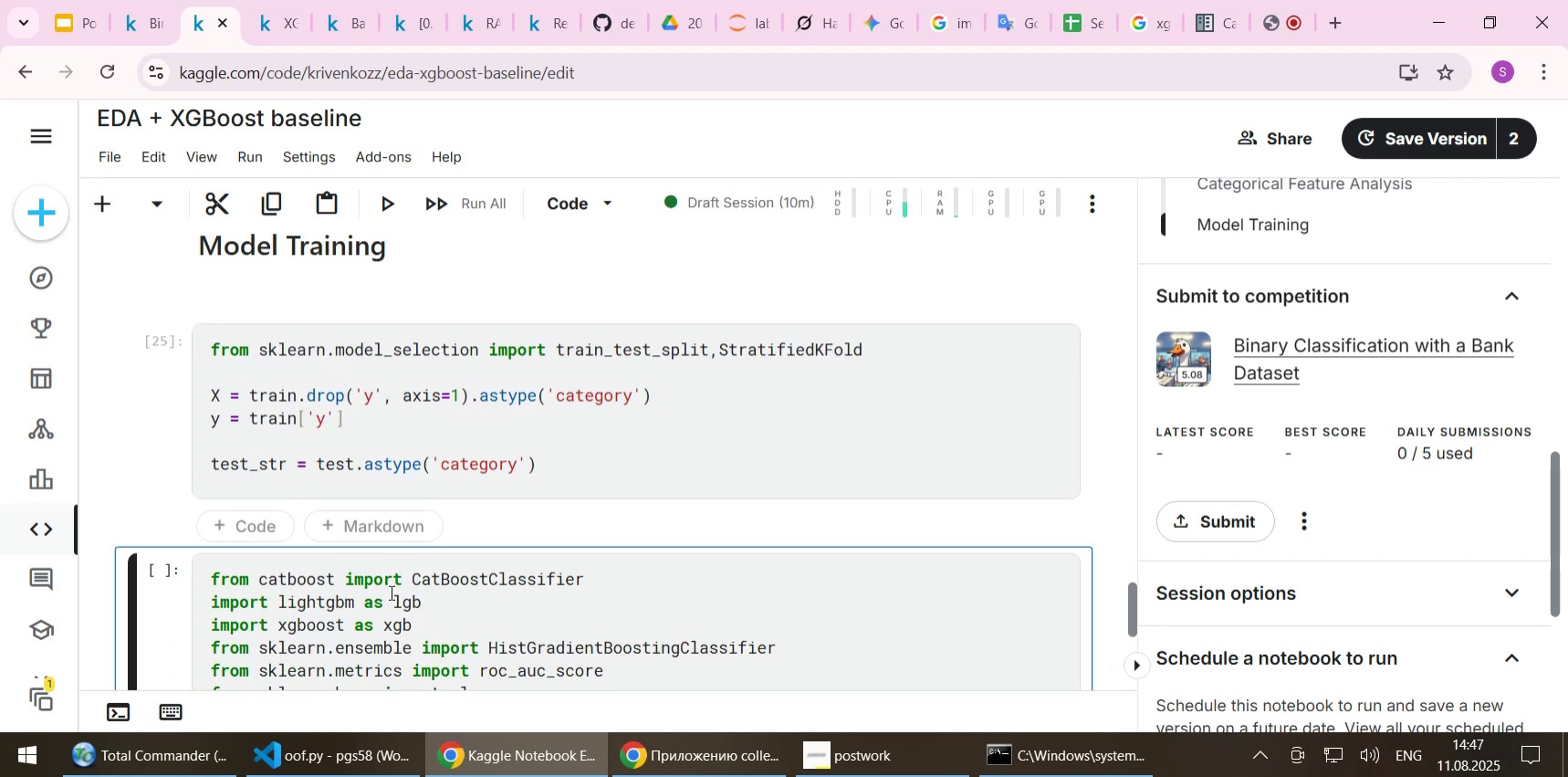 
scroll: coordinate [392, 591], scroll_direction: down, amount: 1.0
 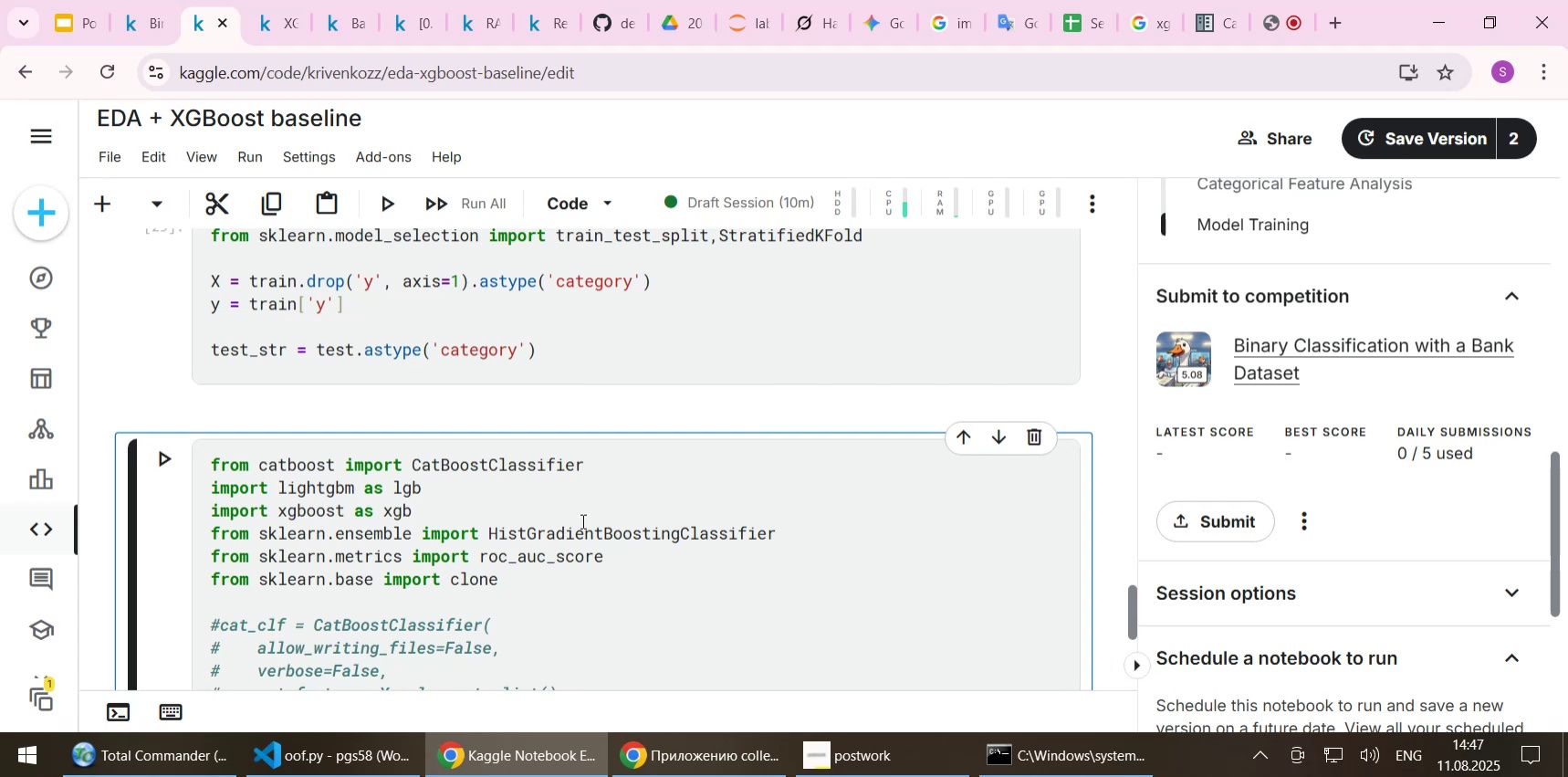 
key(Shift+Enter)
 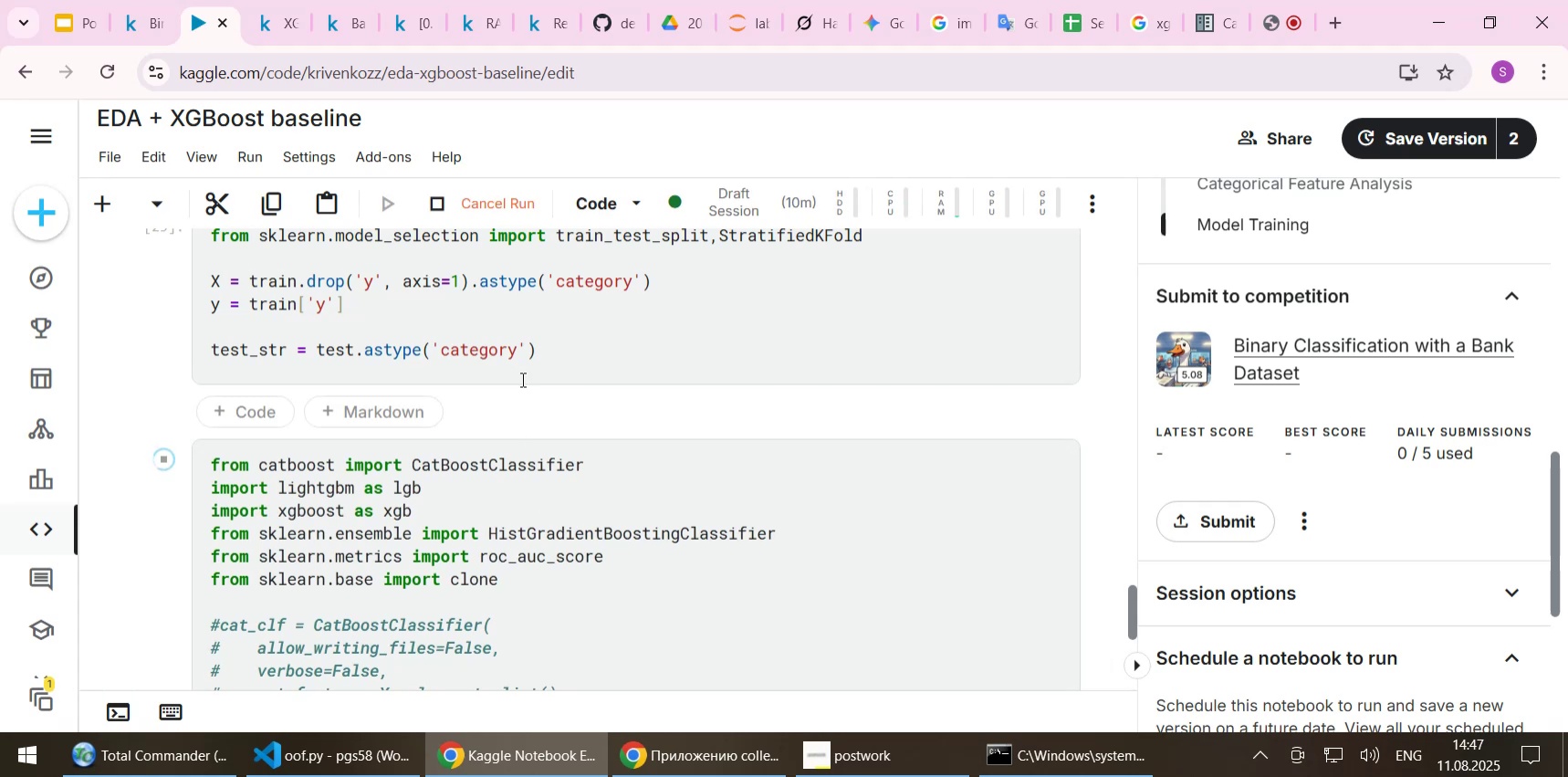 
scroll: coordinate [526, 416], scroll_direction: down, amount: 15.0
 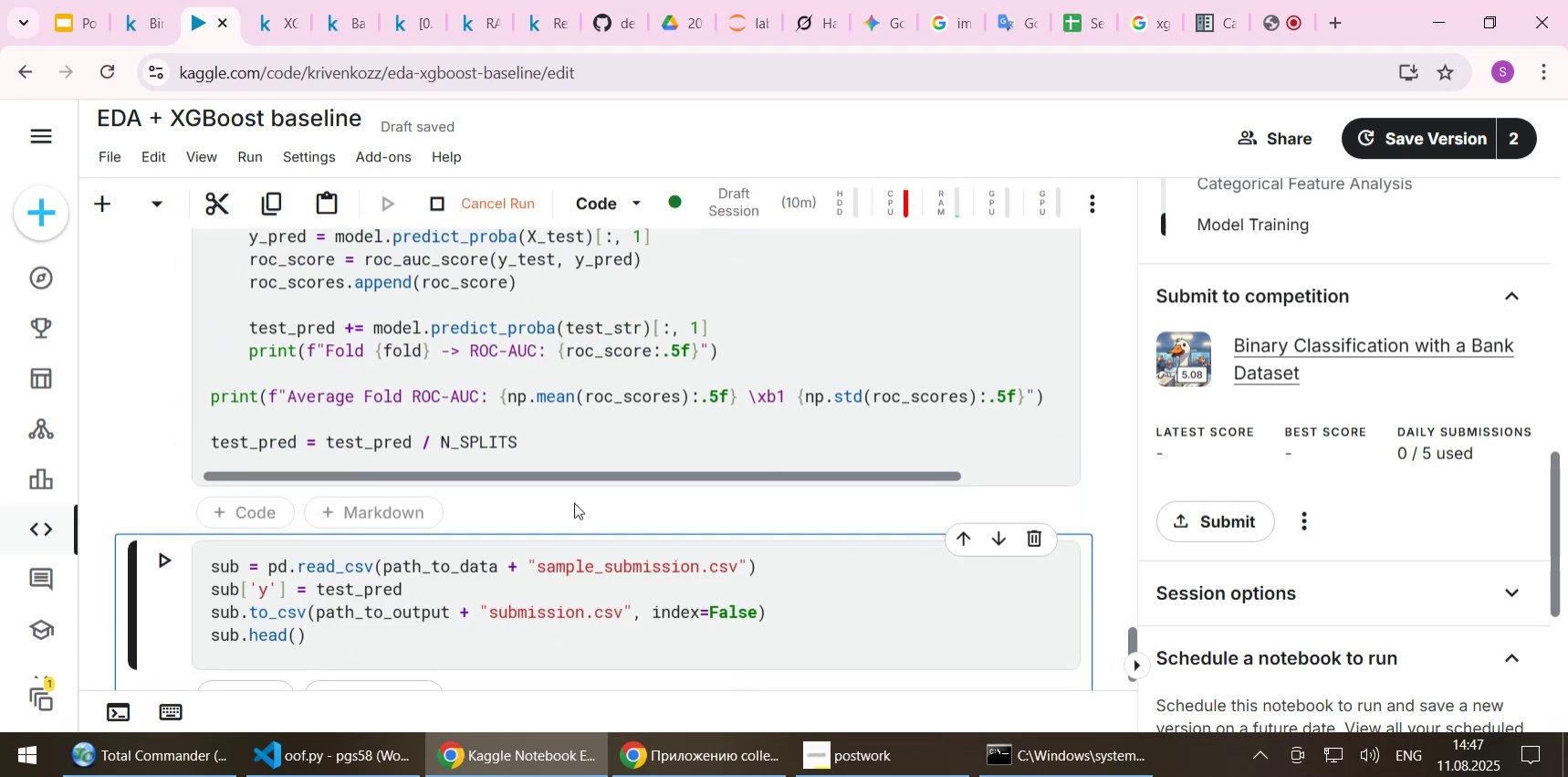 
key(Shift+ShiftLeft)
 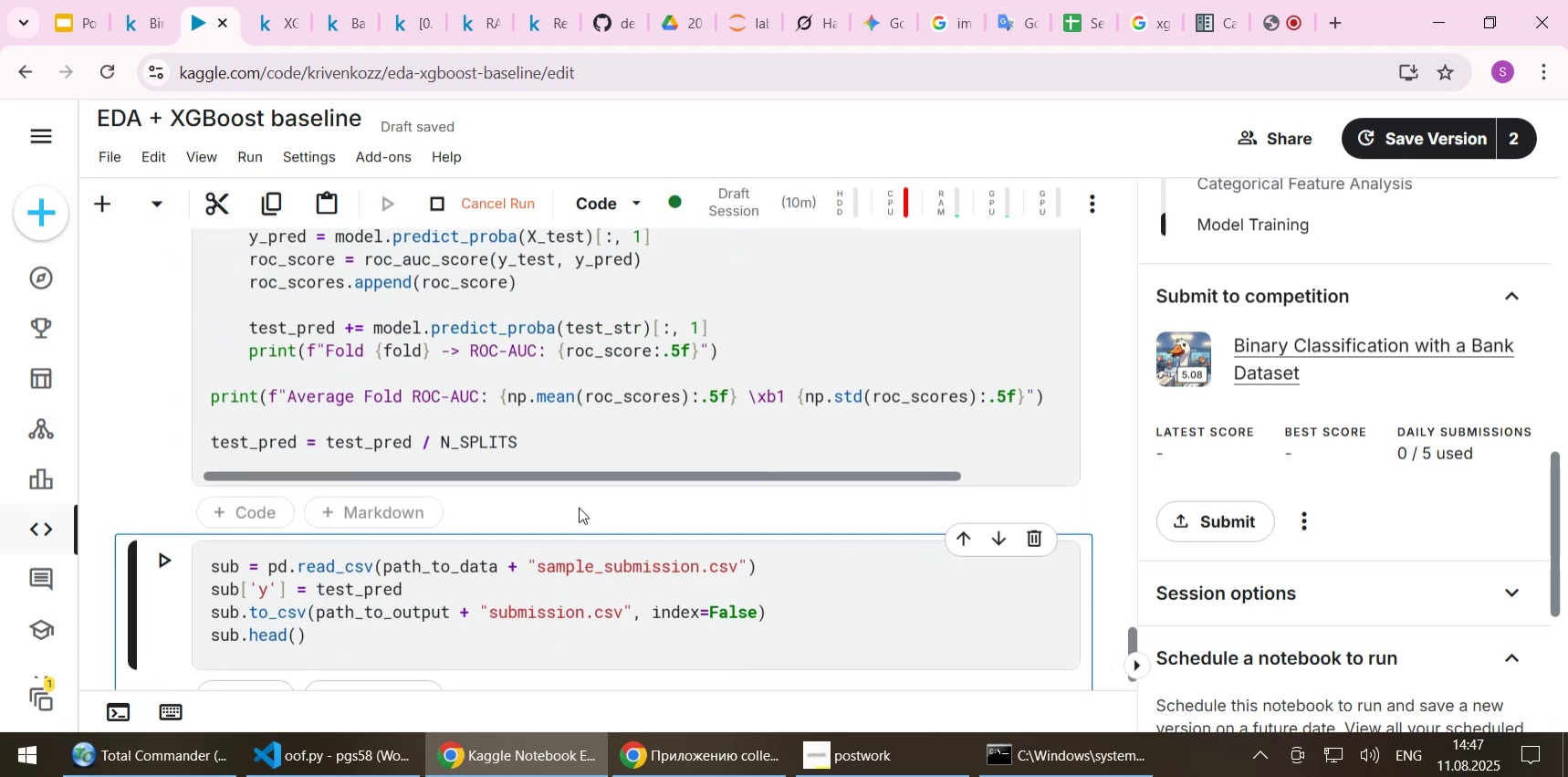 
key(Shift+Enter)
 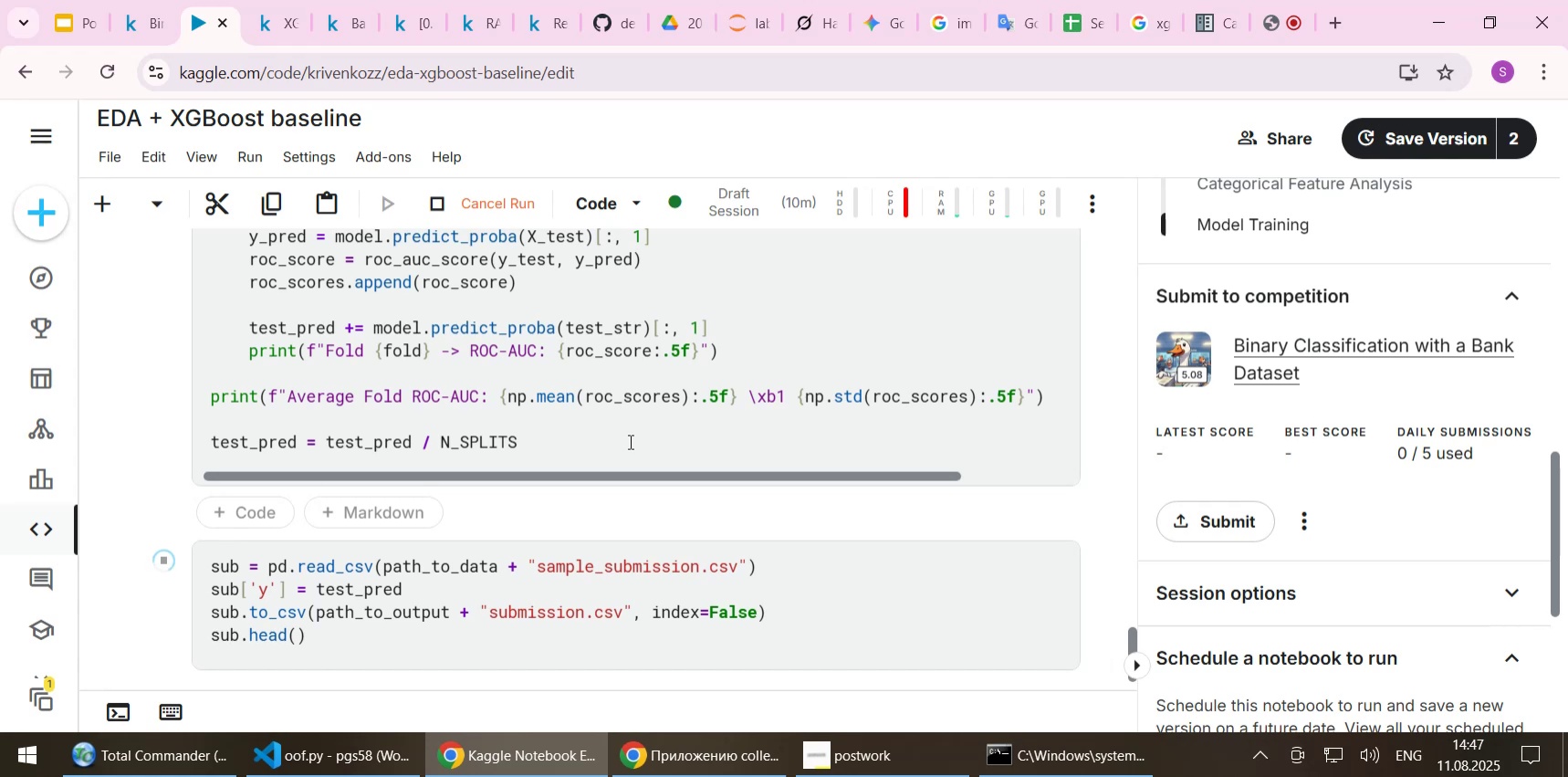 
left_click([646, 417])
 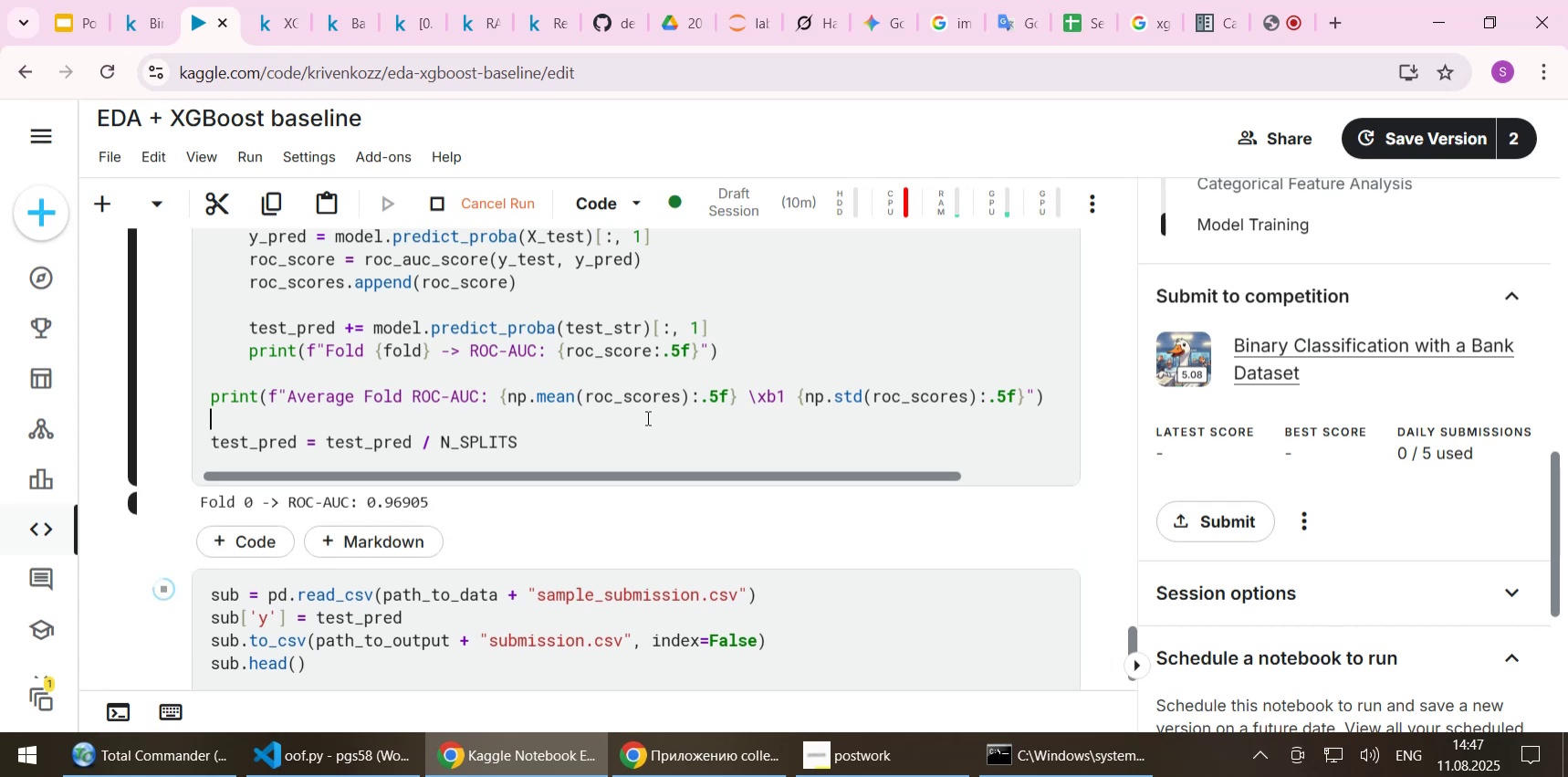 
scroll: coordinate [646, 417], scroll_direction: down, amount: 2.0
 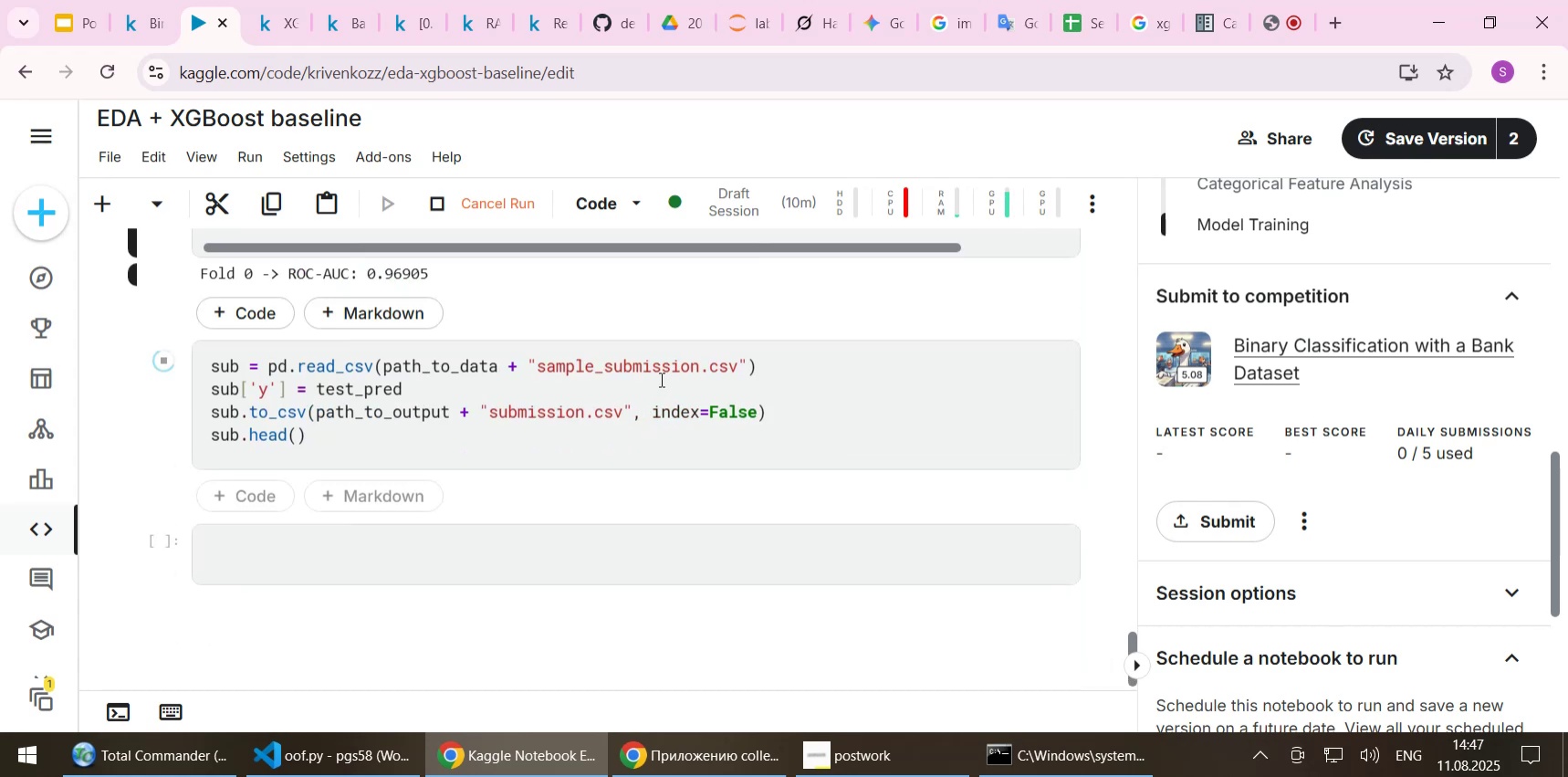 
scroll: coordinate [660, 379], scroll_direction: up, amount: 1.0
 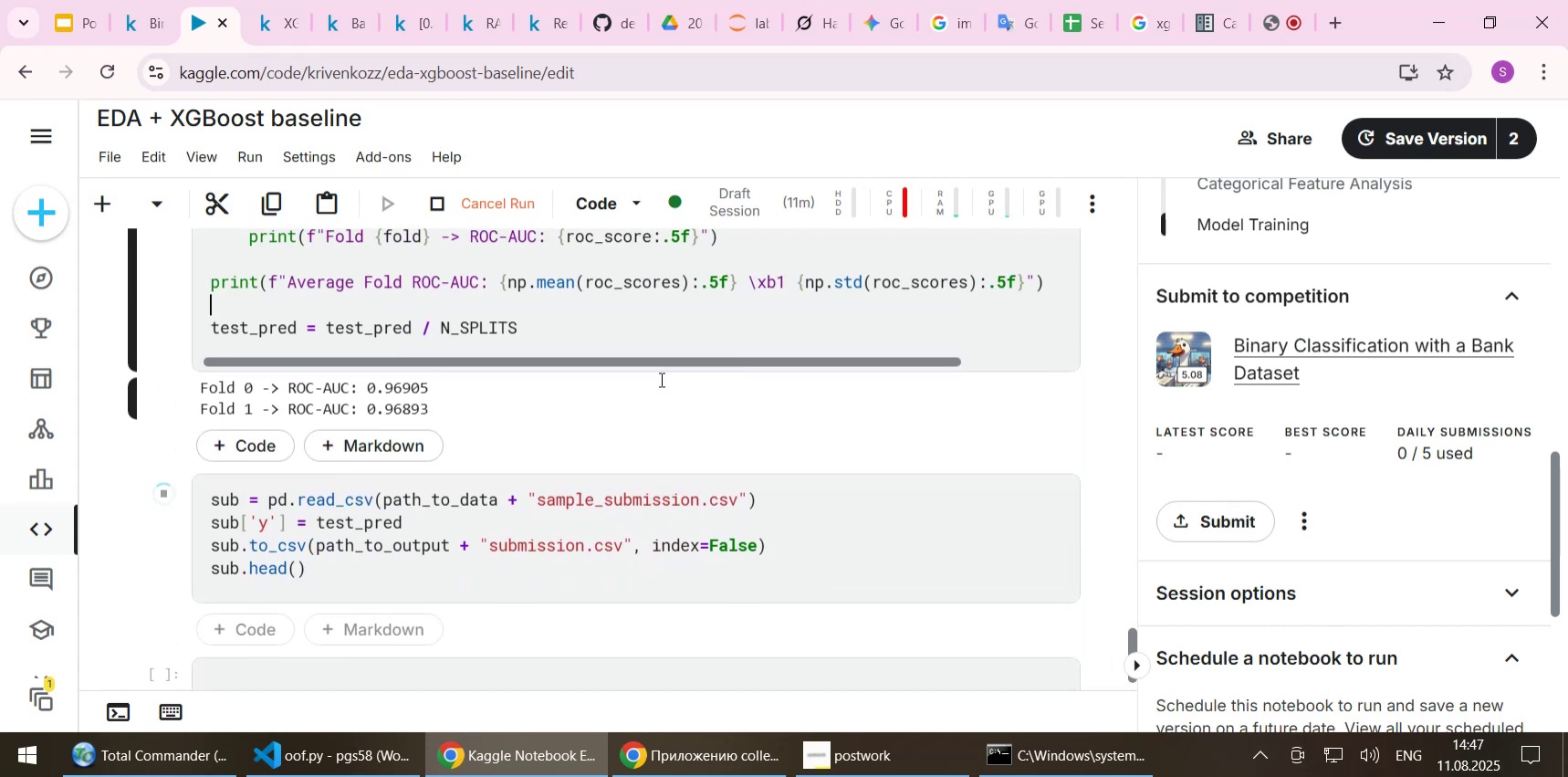 
wait(9.29)
 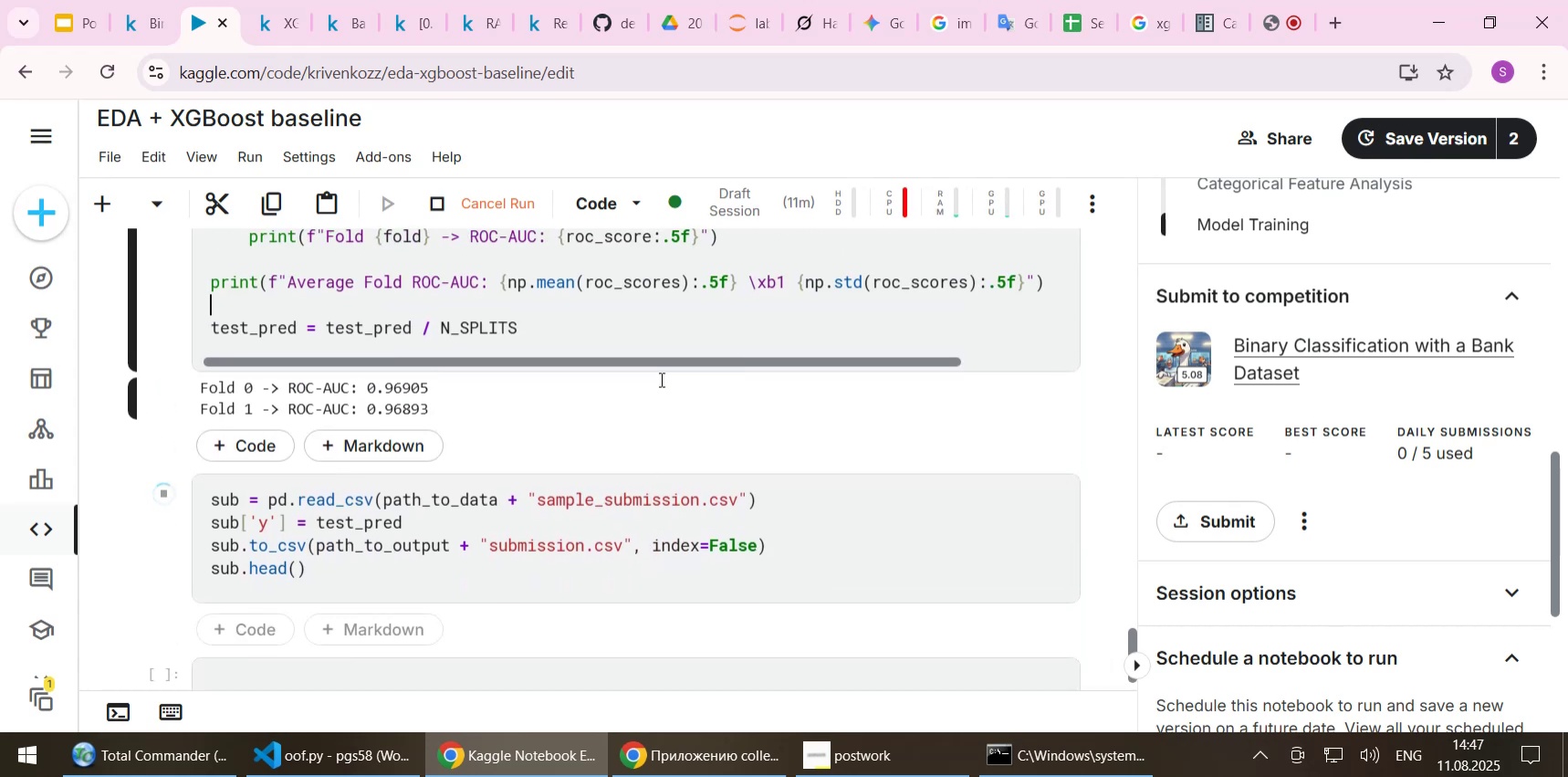 
scroll: coordinate [648, 357], scroll_direction: up, amount: 9.0
 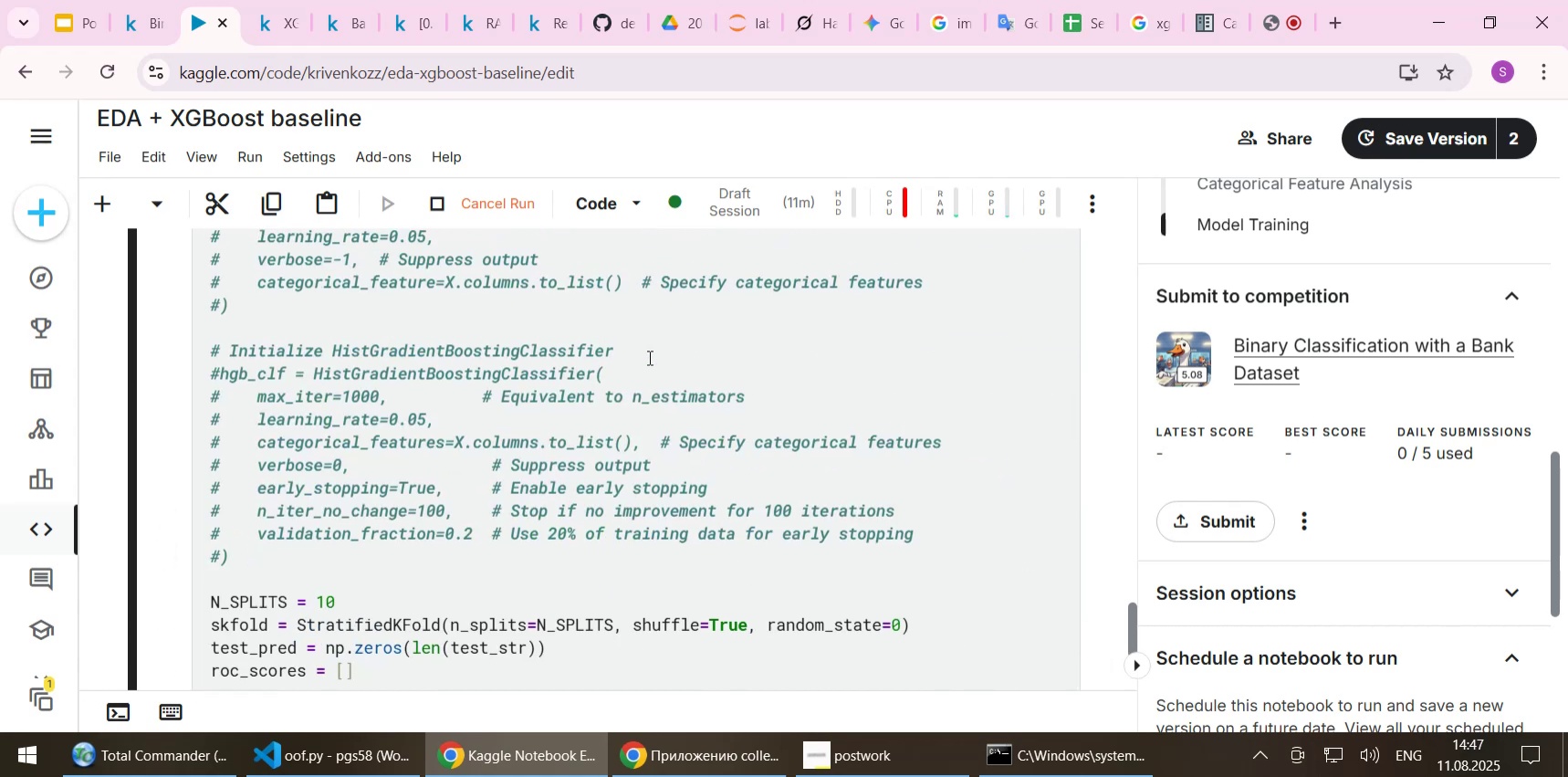 
scroll: coordinate [648, 364], scroll_direction: down, amount: 3.0
 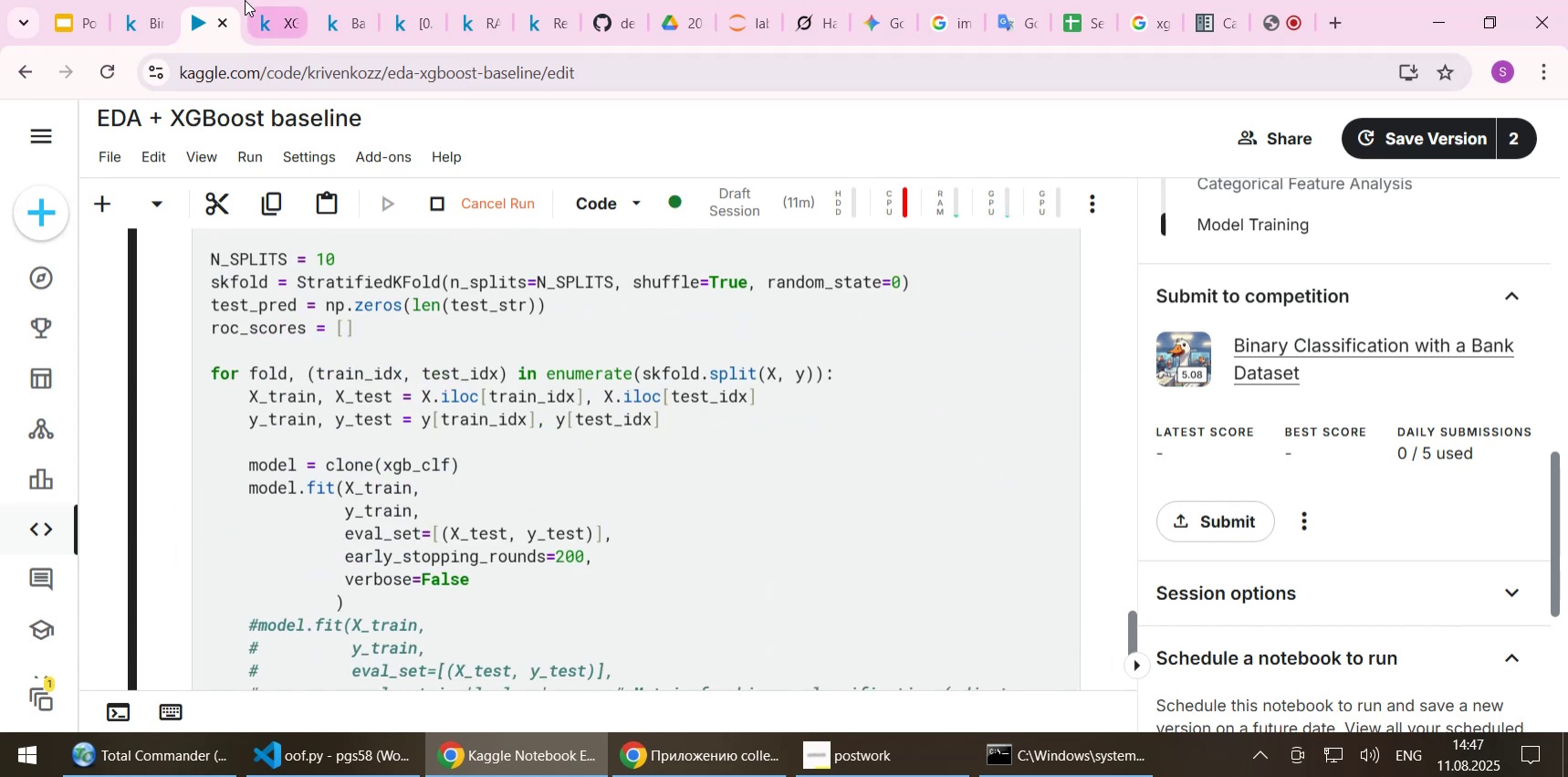 
left_click([274, 5])
 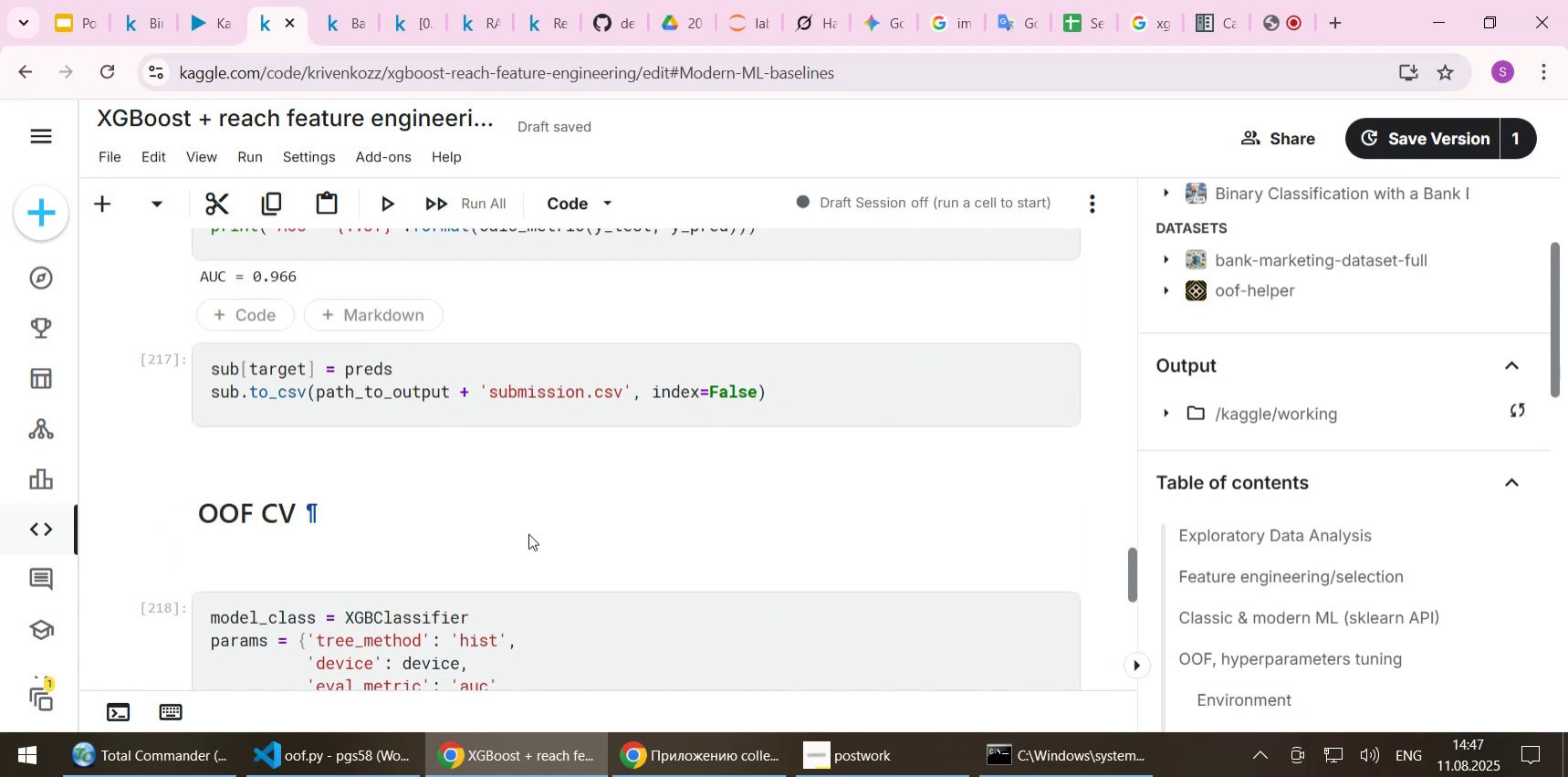 
scroll: coordinate [528, 533], scroll_direction: down, amount: 1.0
 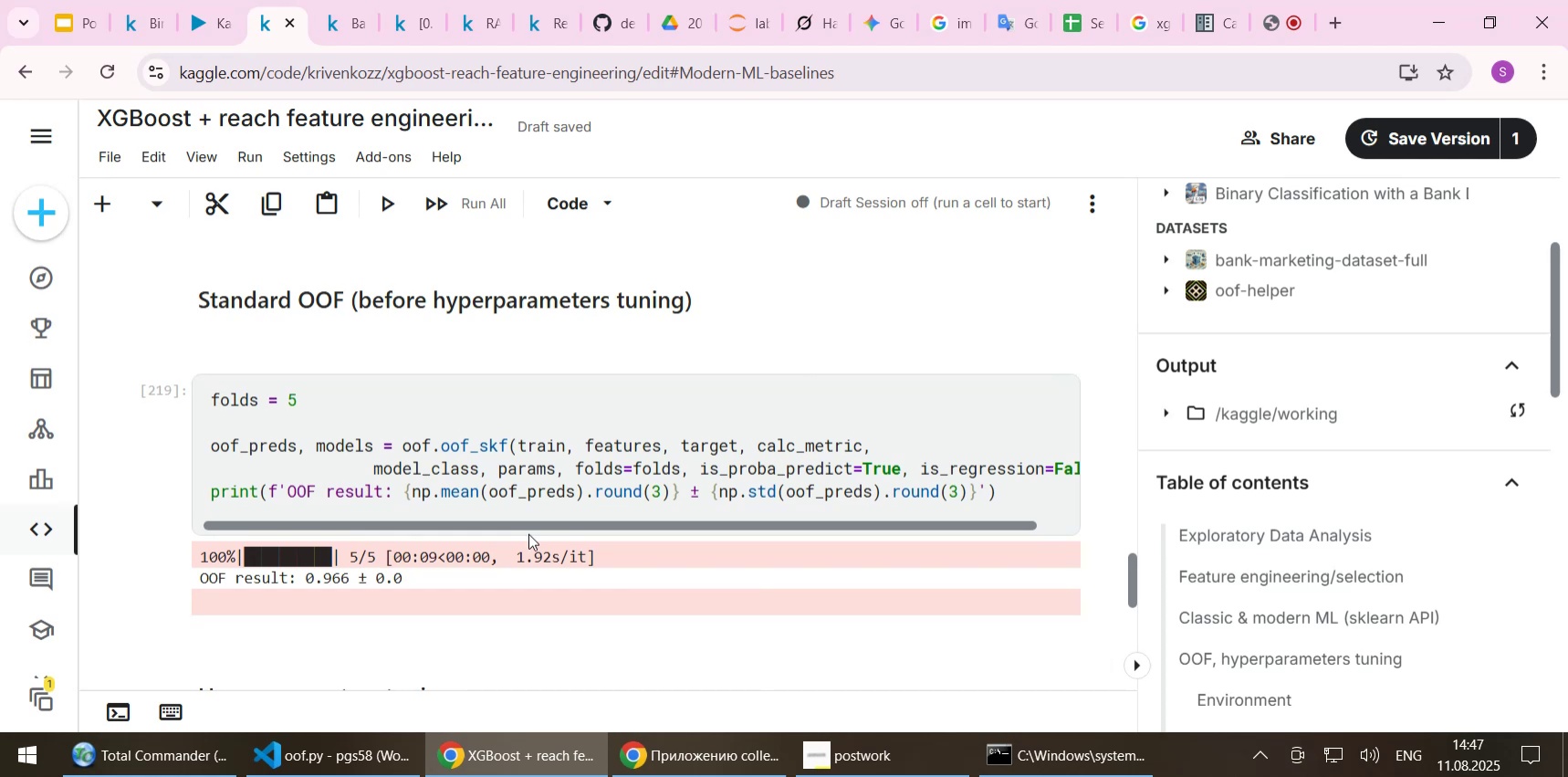 
scroll: coordinate [528, 533], scroll_direction: up, amount: 14.0
 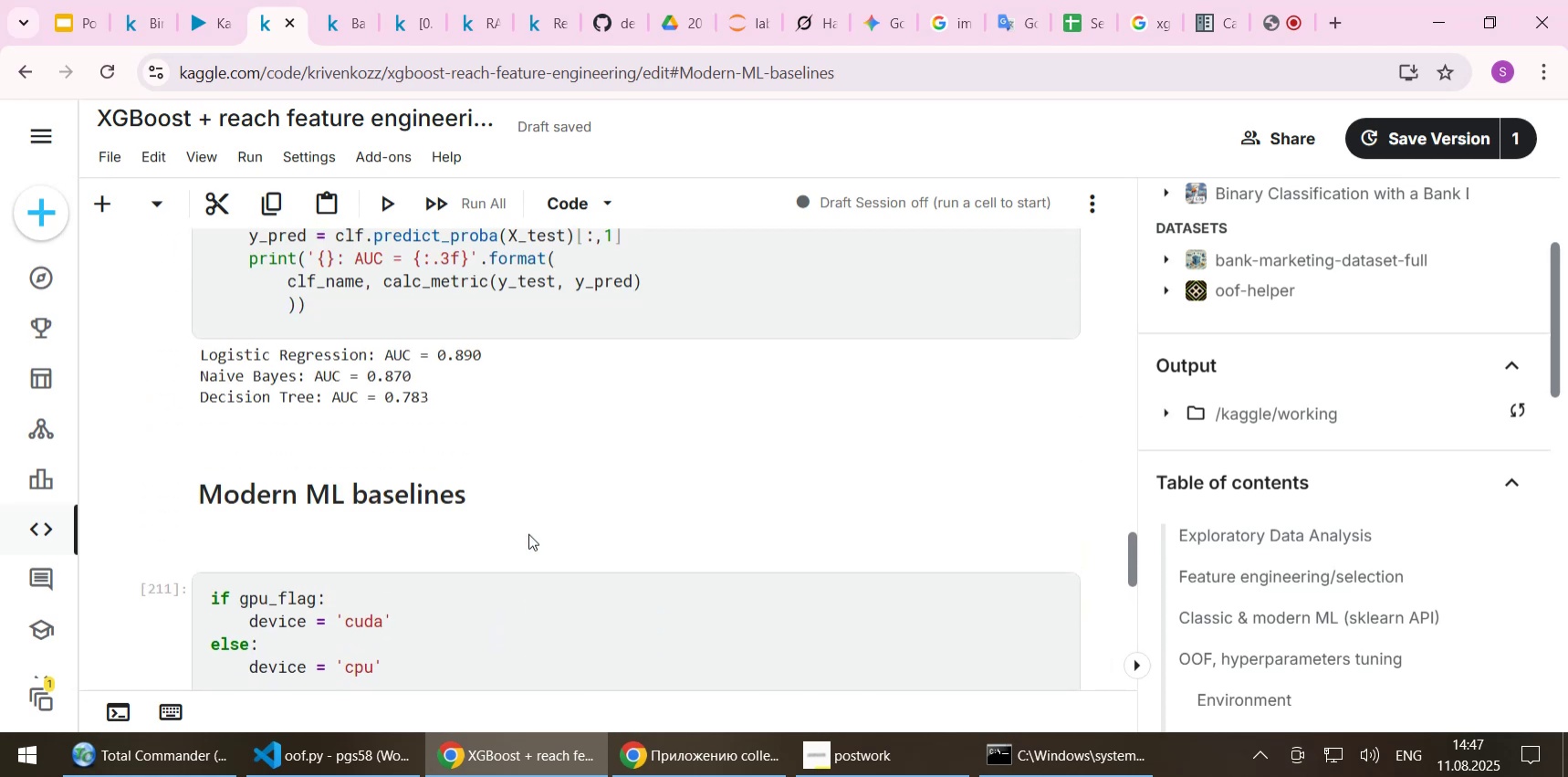 
scroll: coordinate [528, 533], scroll_direction: down, amount: 1.0
 